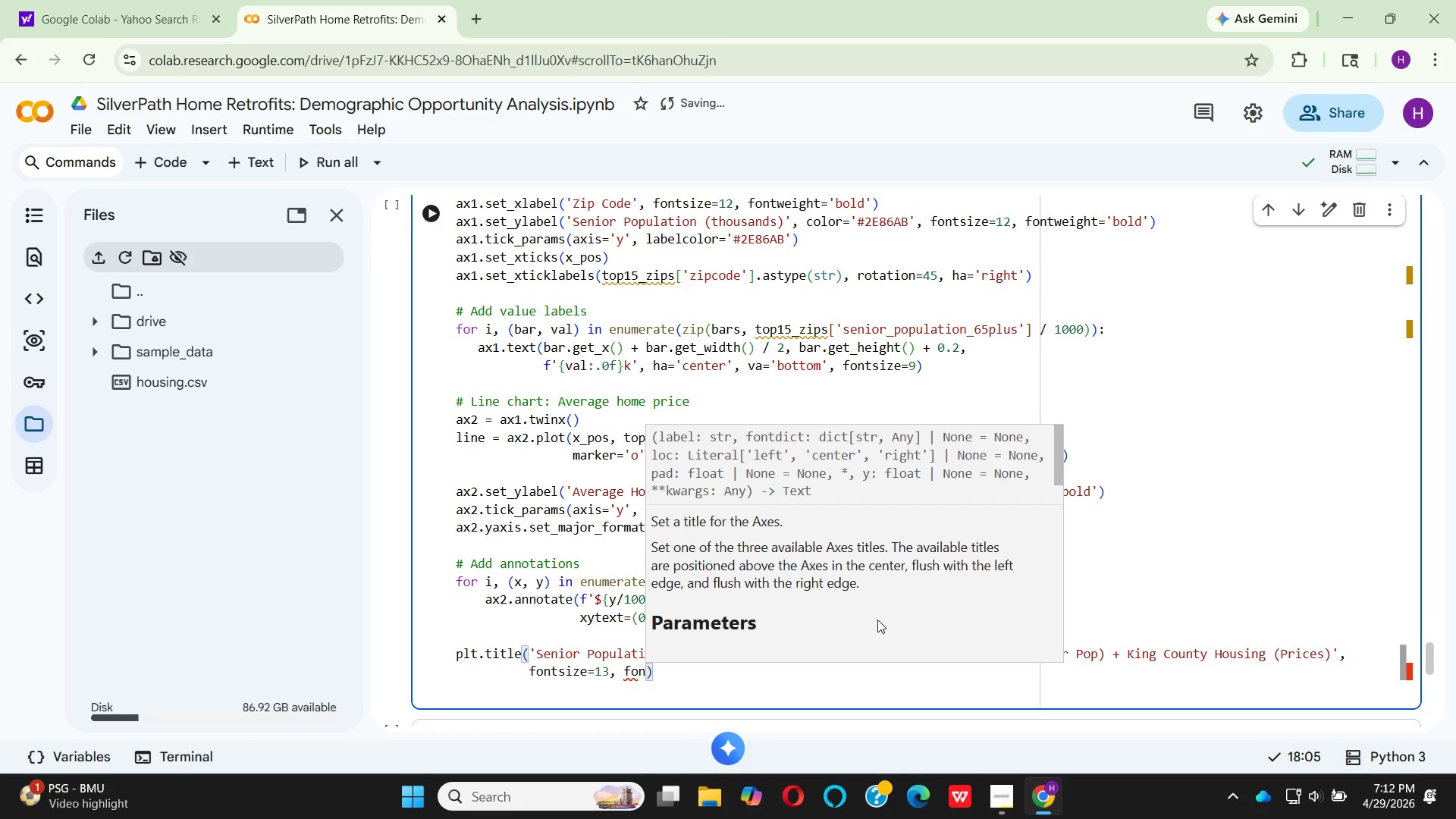 
key(T)
 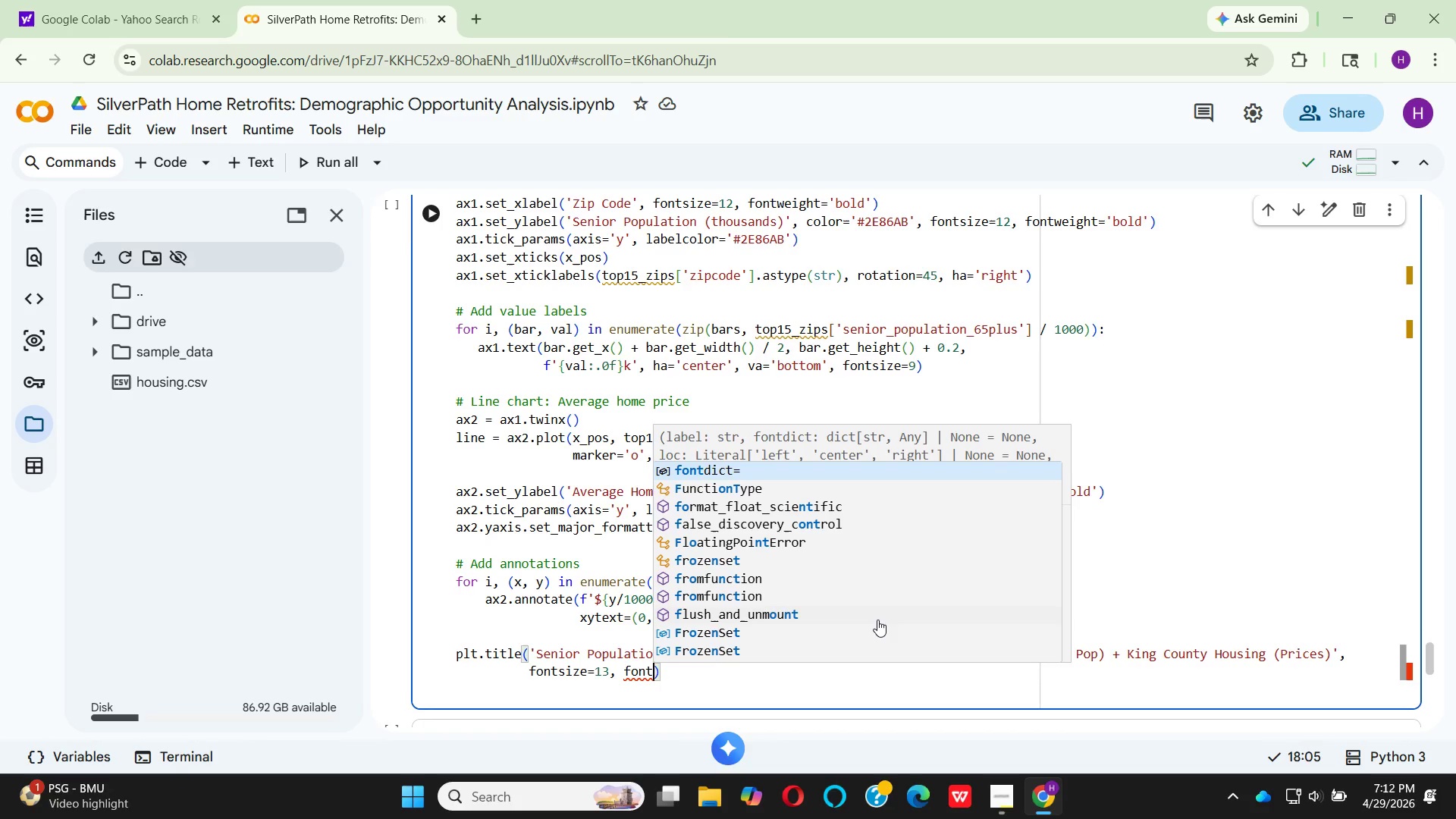 
type(weigh)
 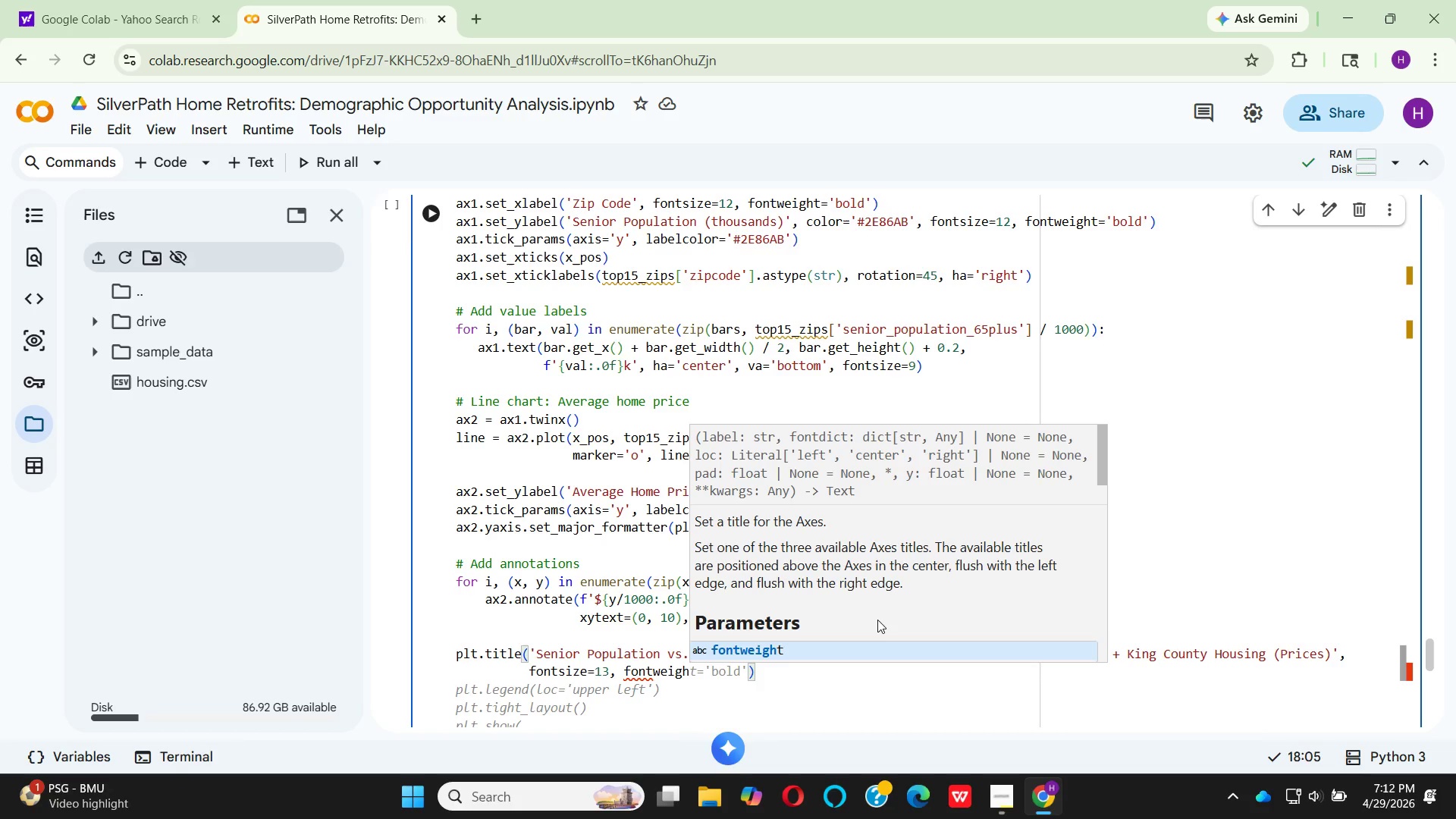 
key(Enter)
 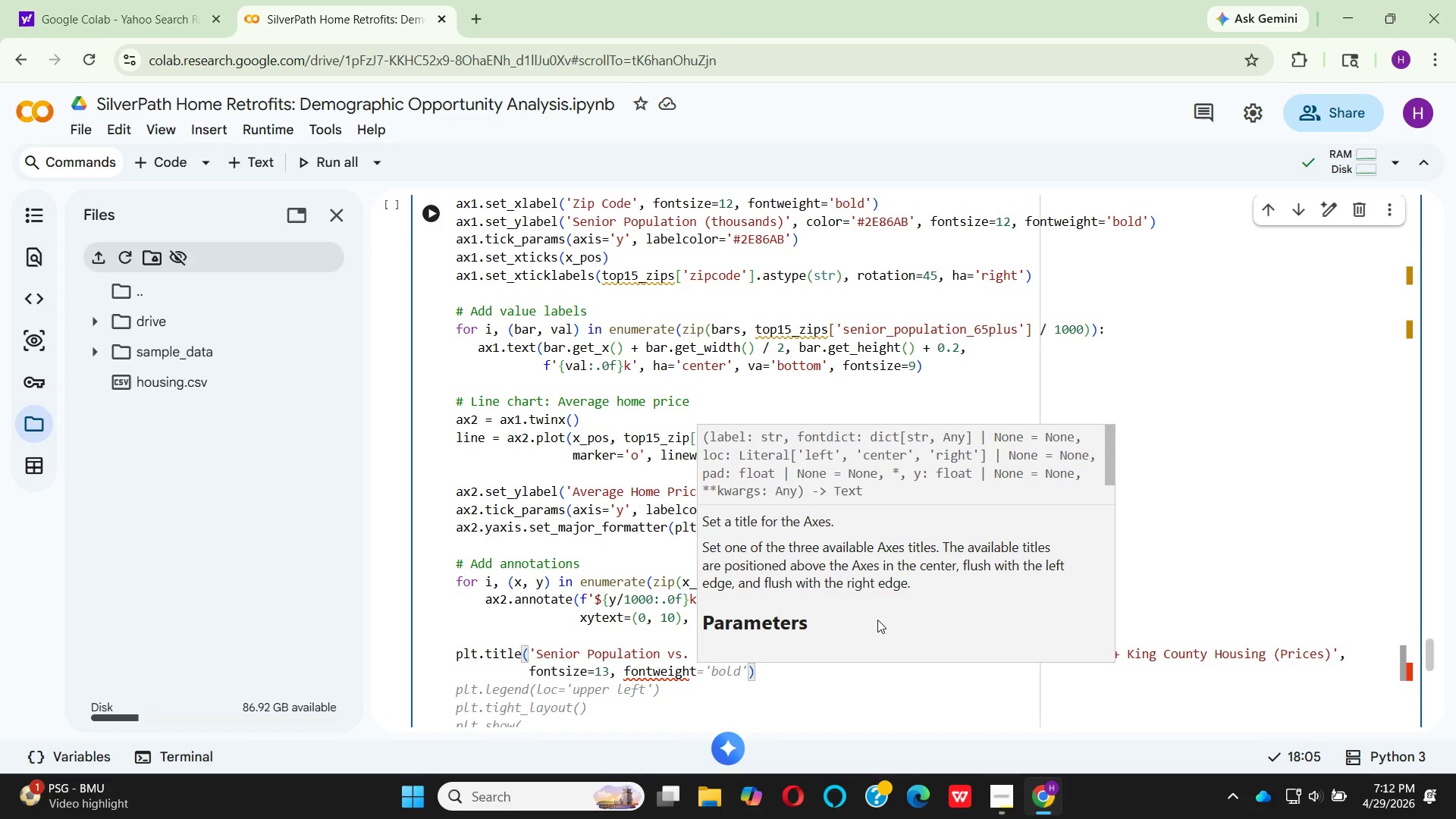 
type(='bold)
 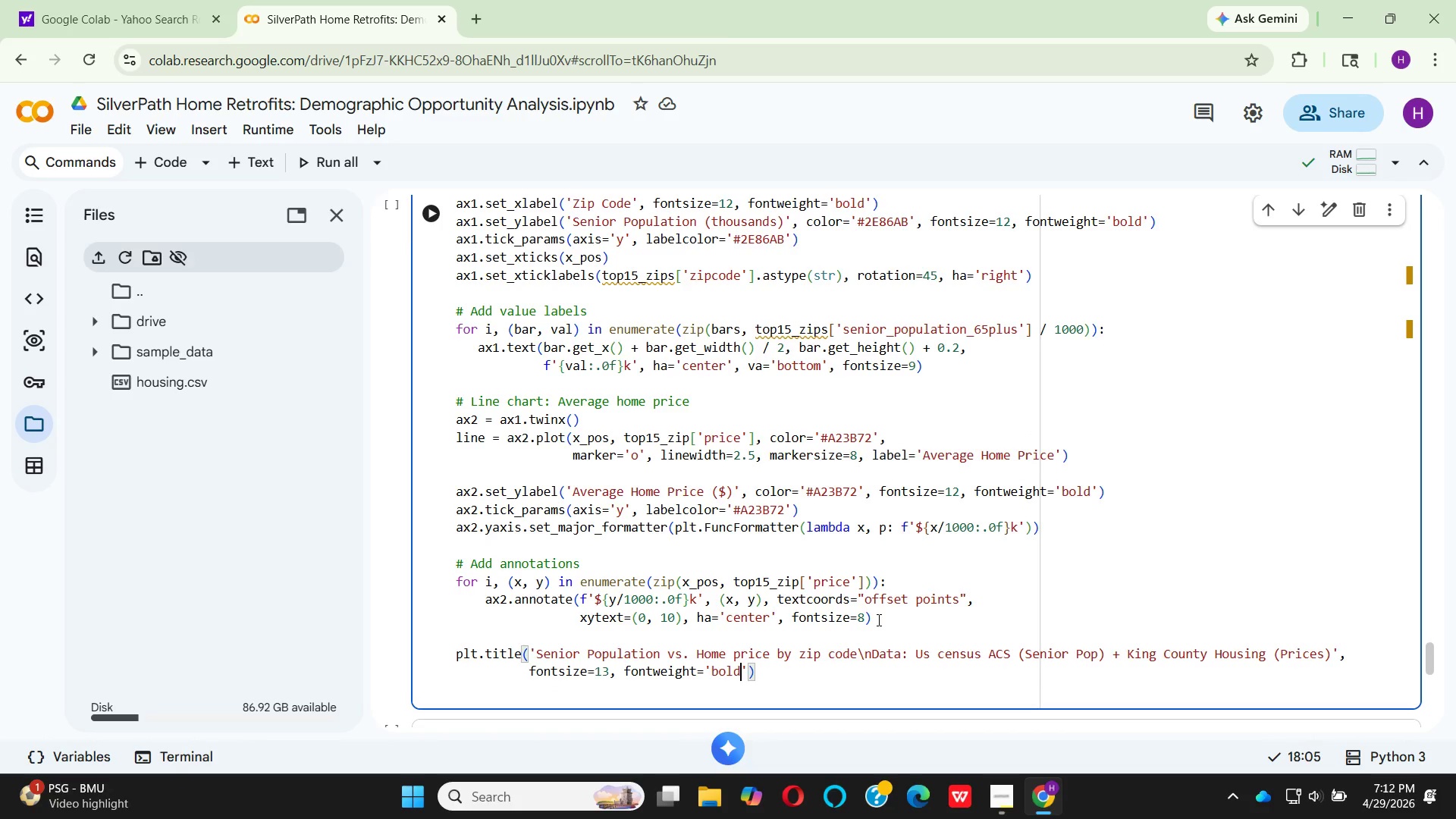 
key(ArrowRight)
 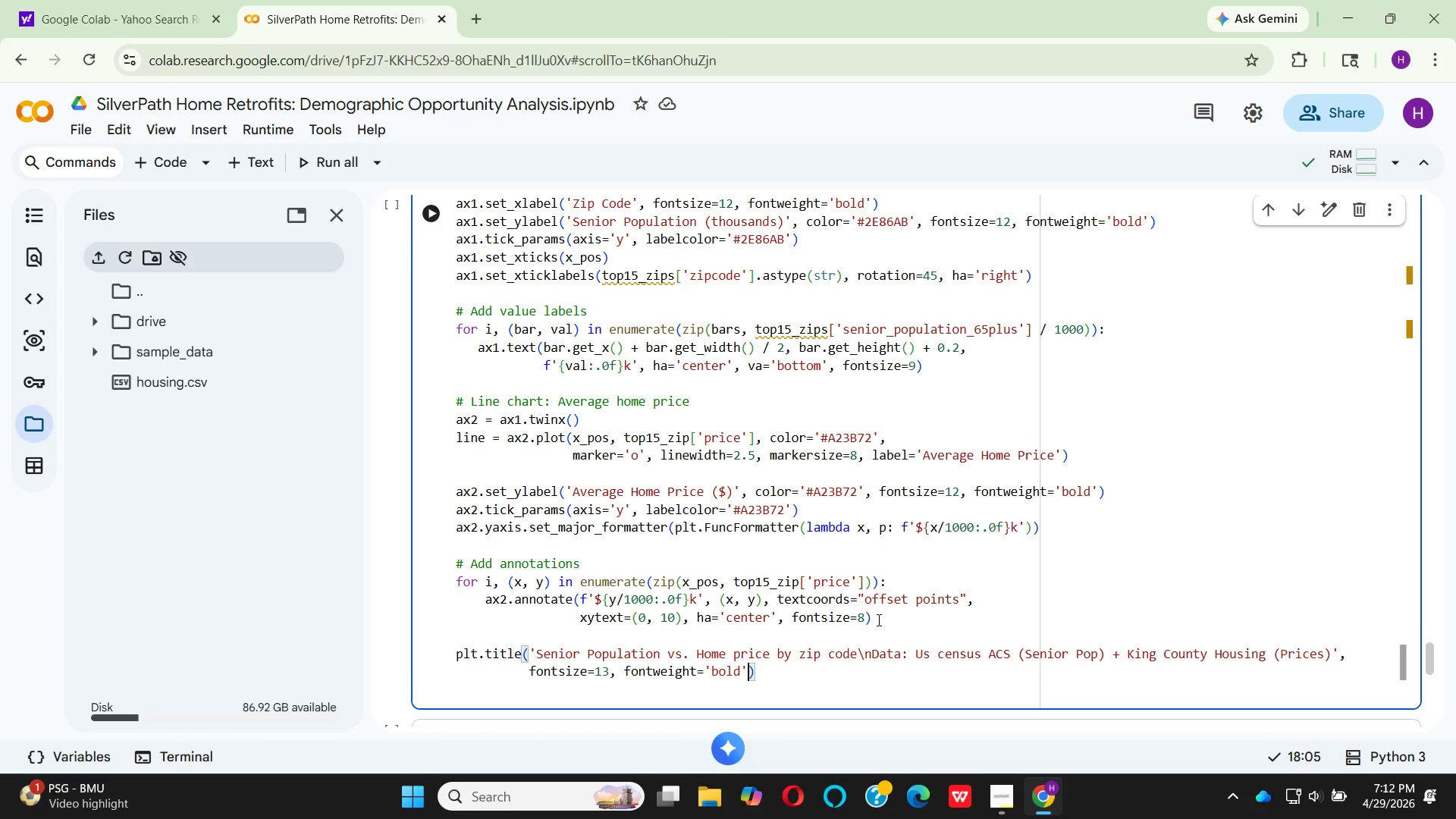 
type(, pad=20)
 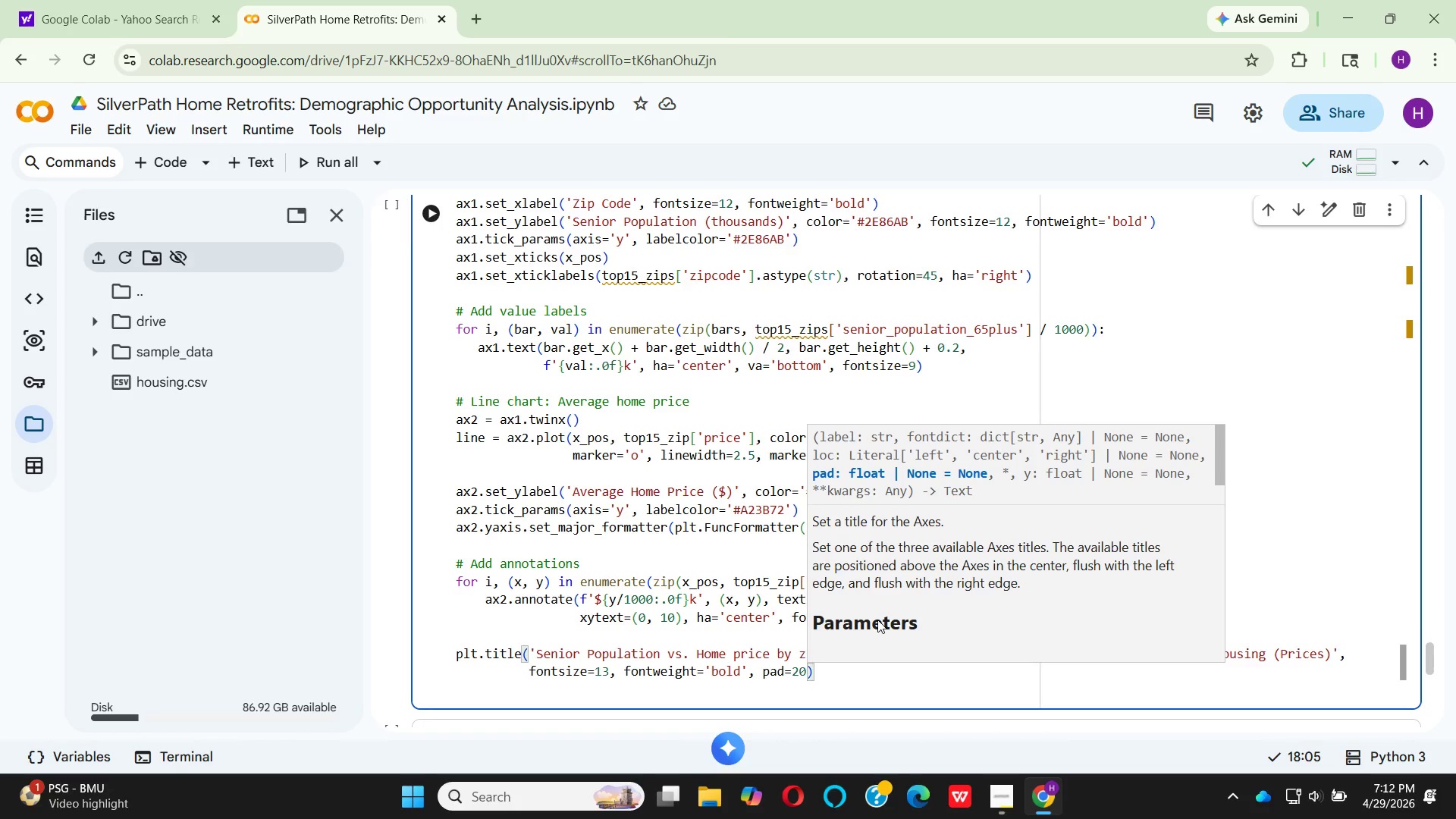 
key(ArrowRight)
 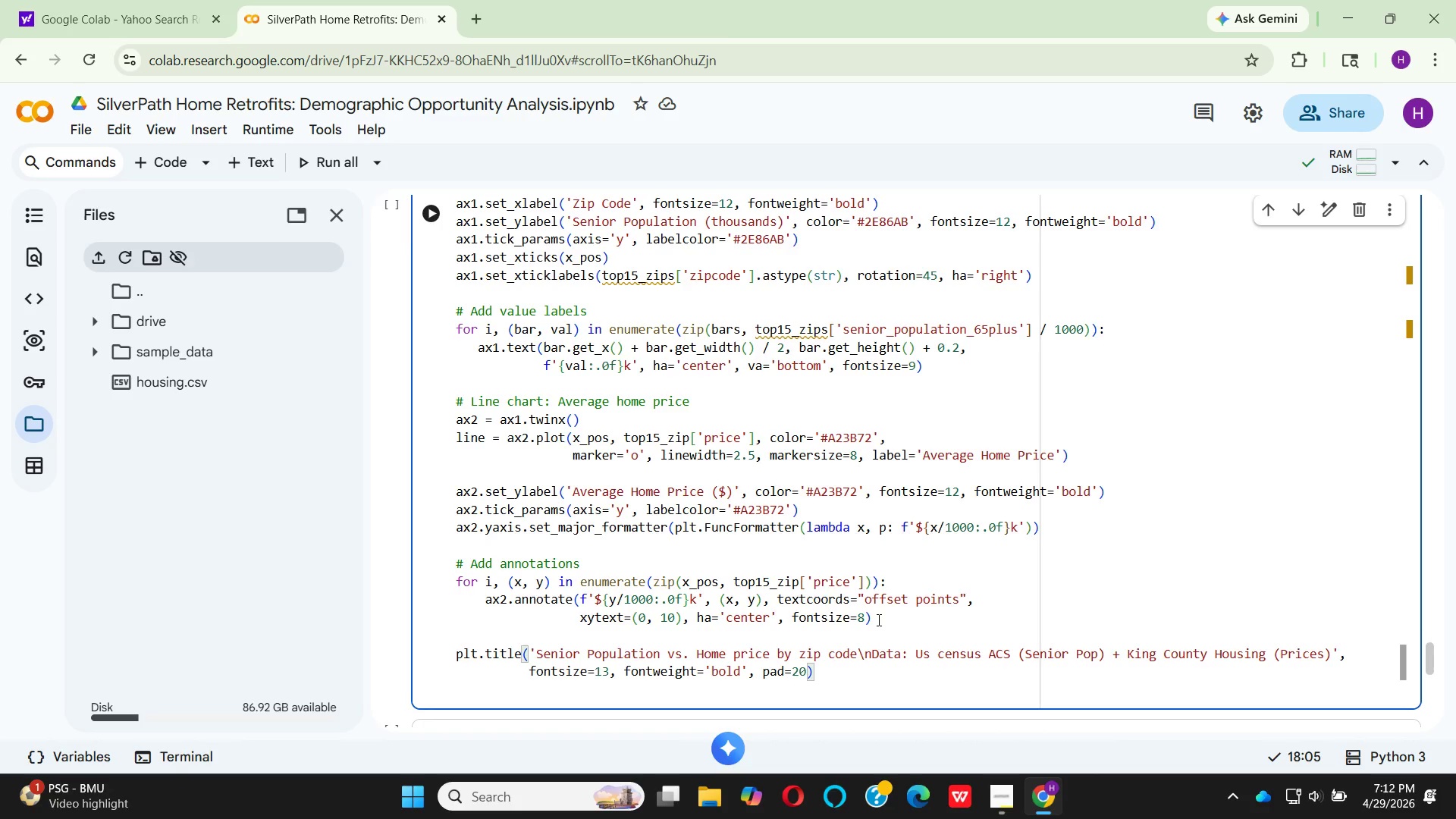 
key(Enter)
 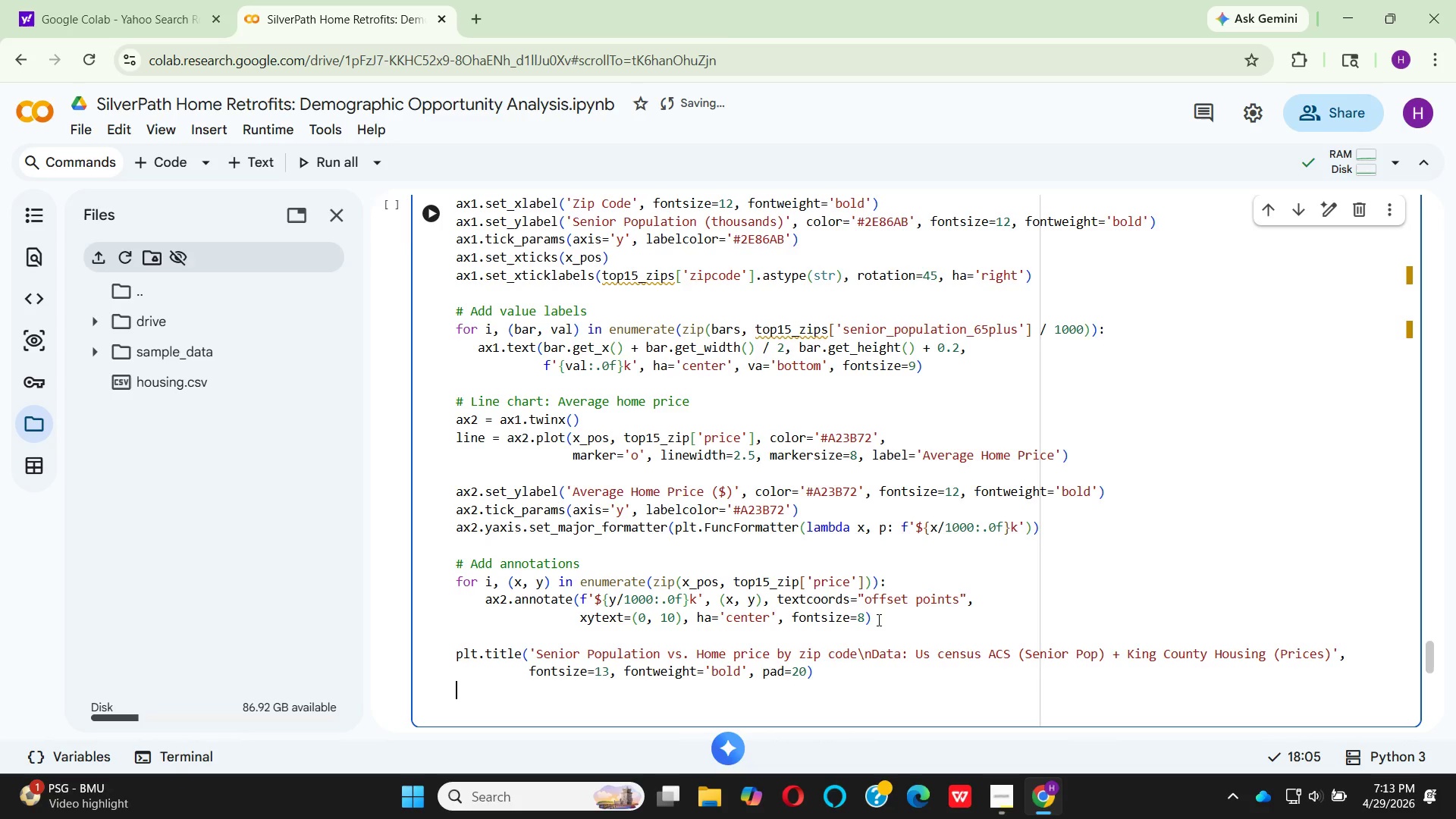 
key(Enter)
 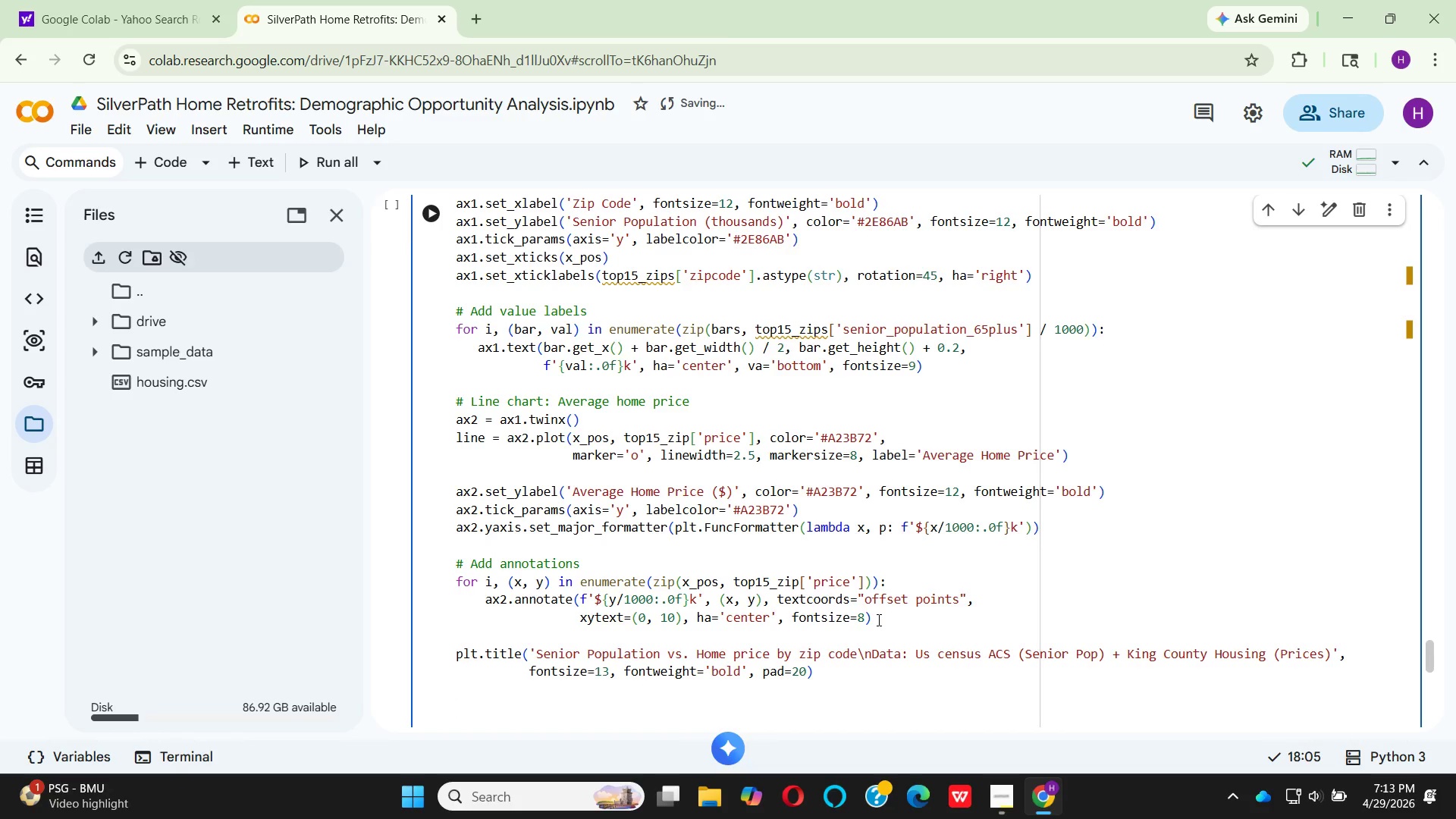 
scroll: coordinate [875, 618], scroll_direction: down, amount: 2.0
 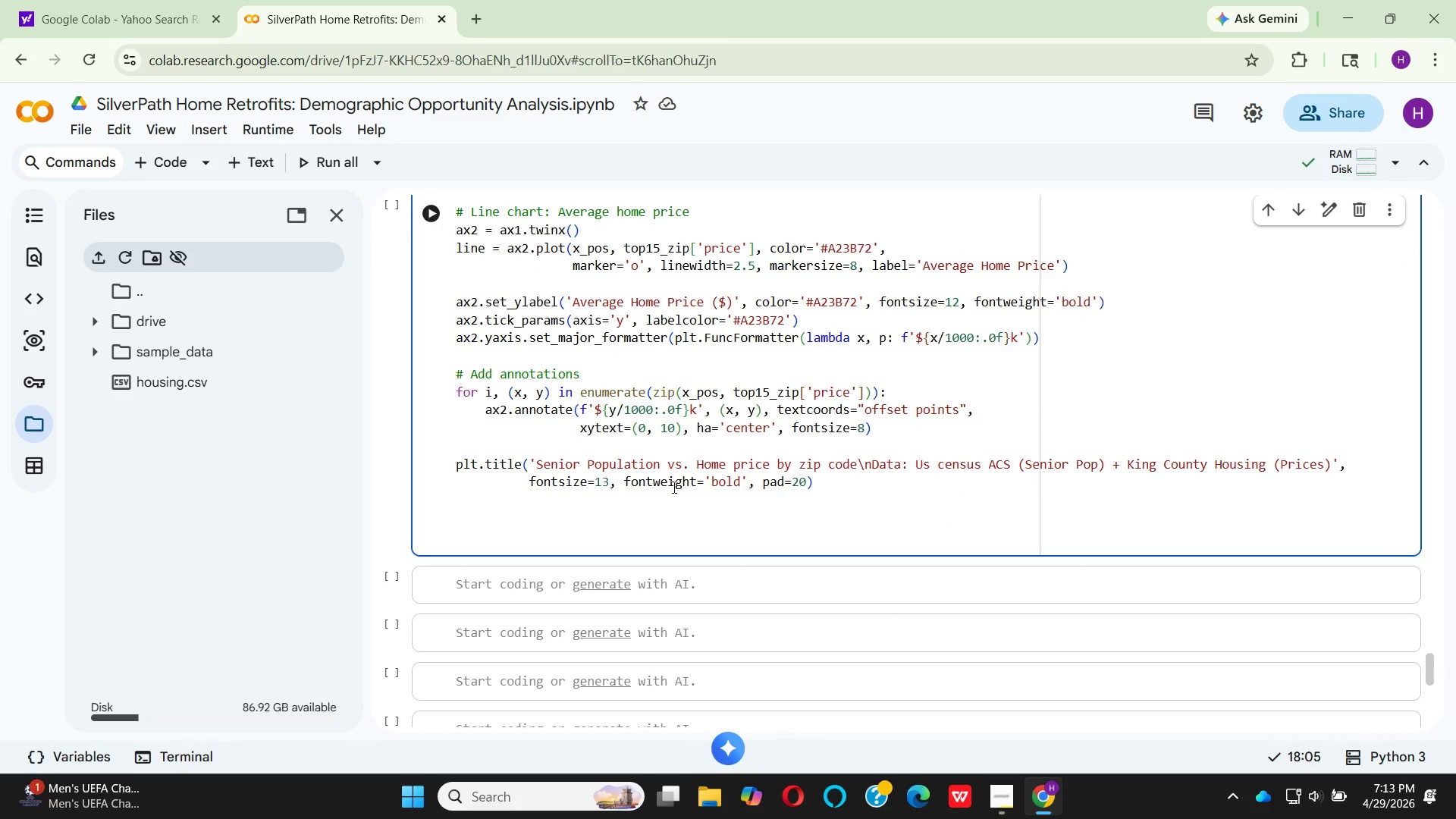 
type(li)
 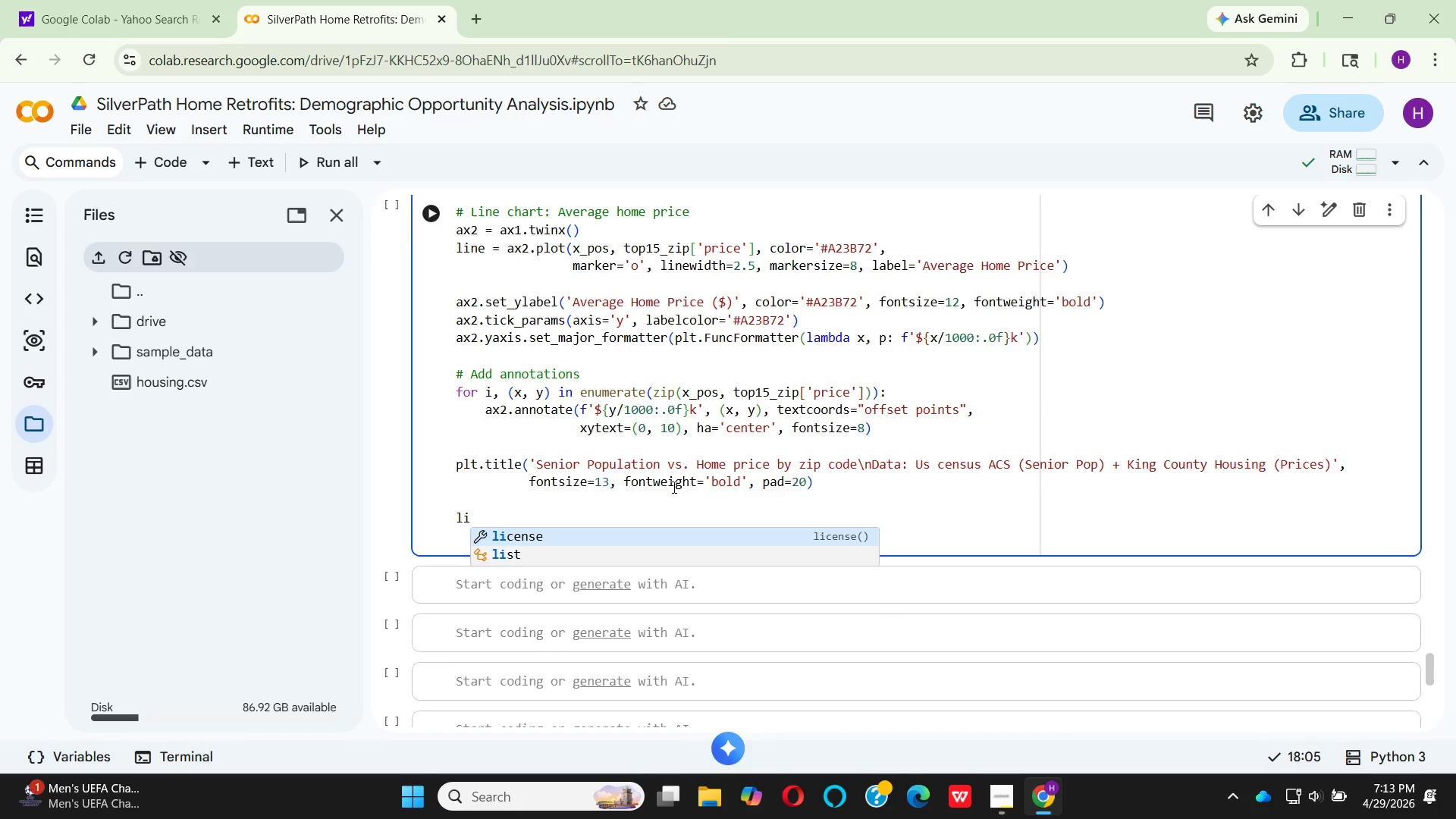 
type(nes1, labels1 = )
 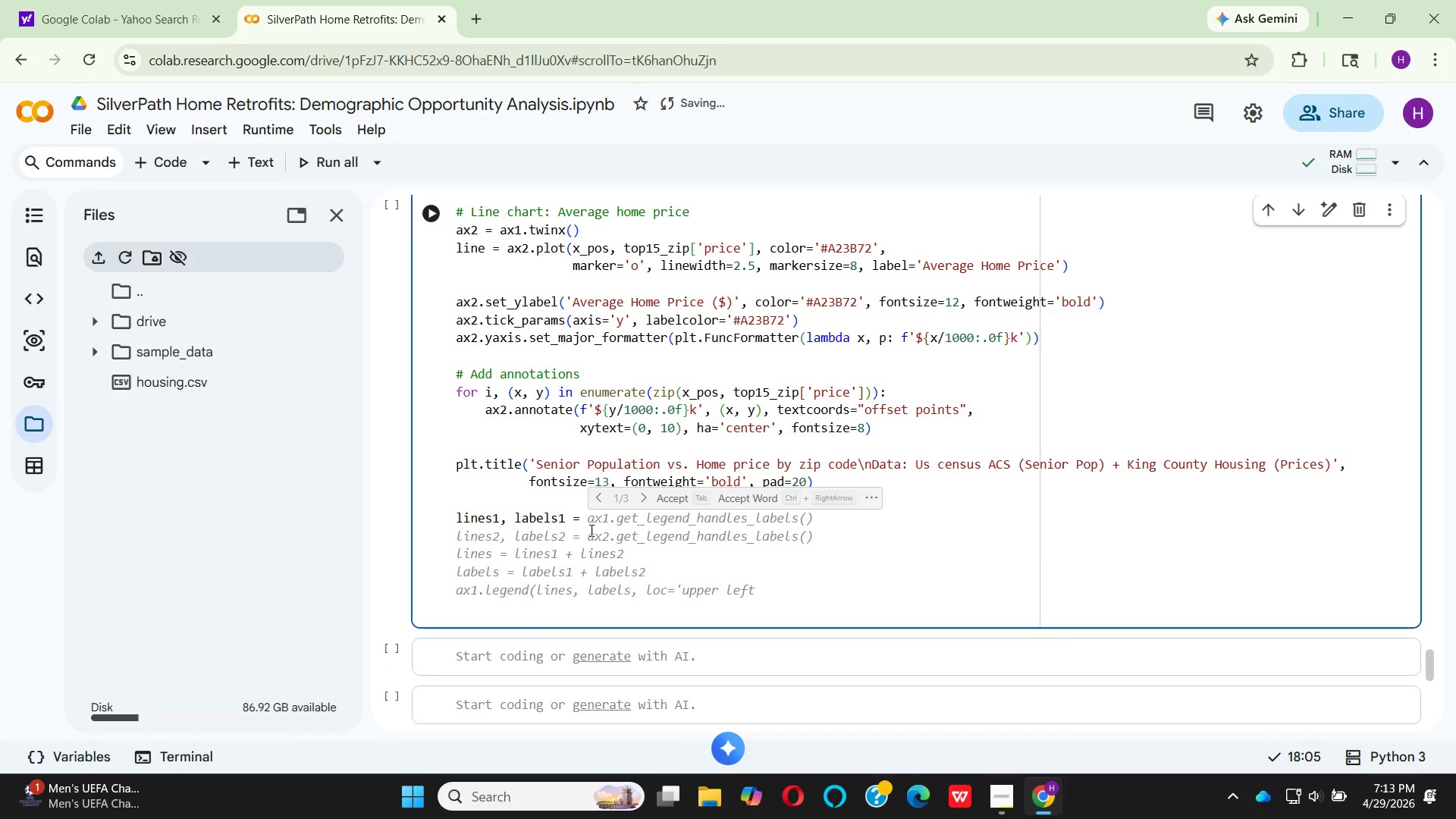 
left_click([681, 502])
 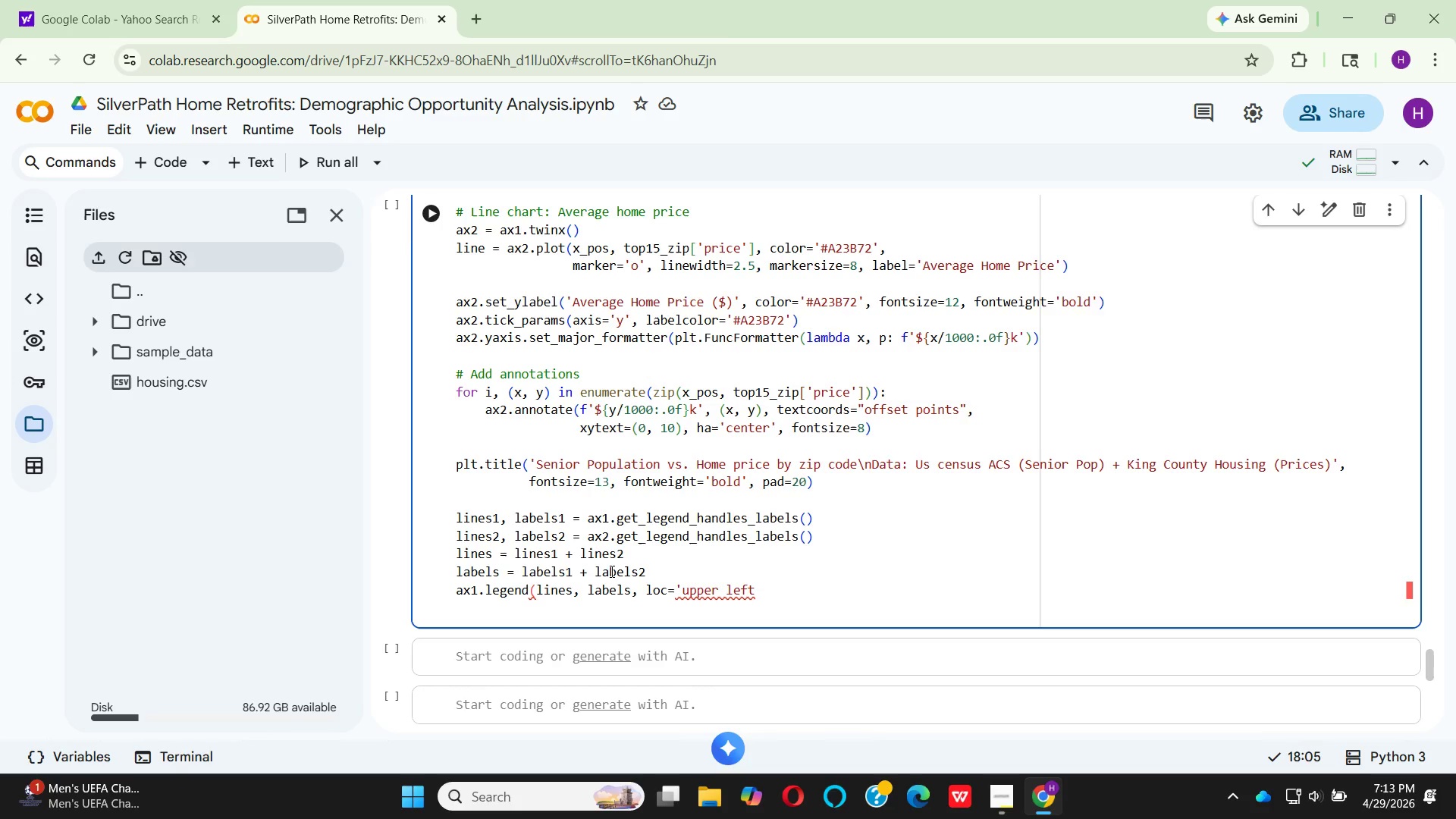 
wait(32.81)
 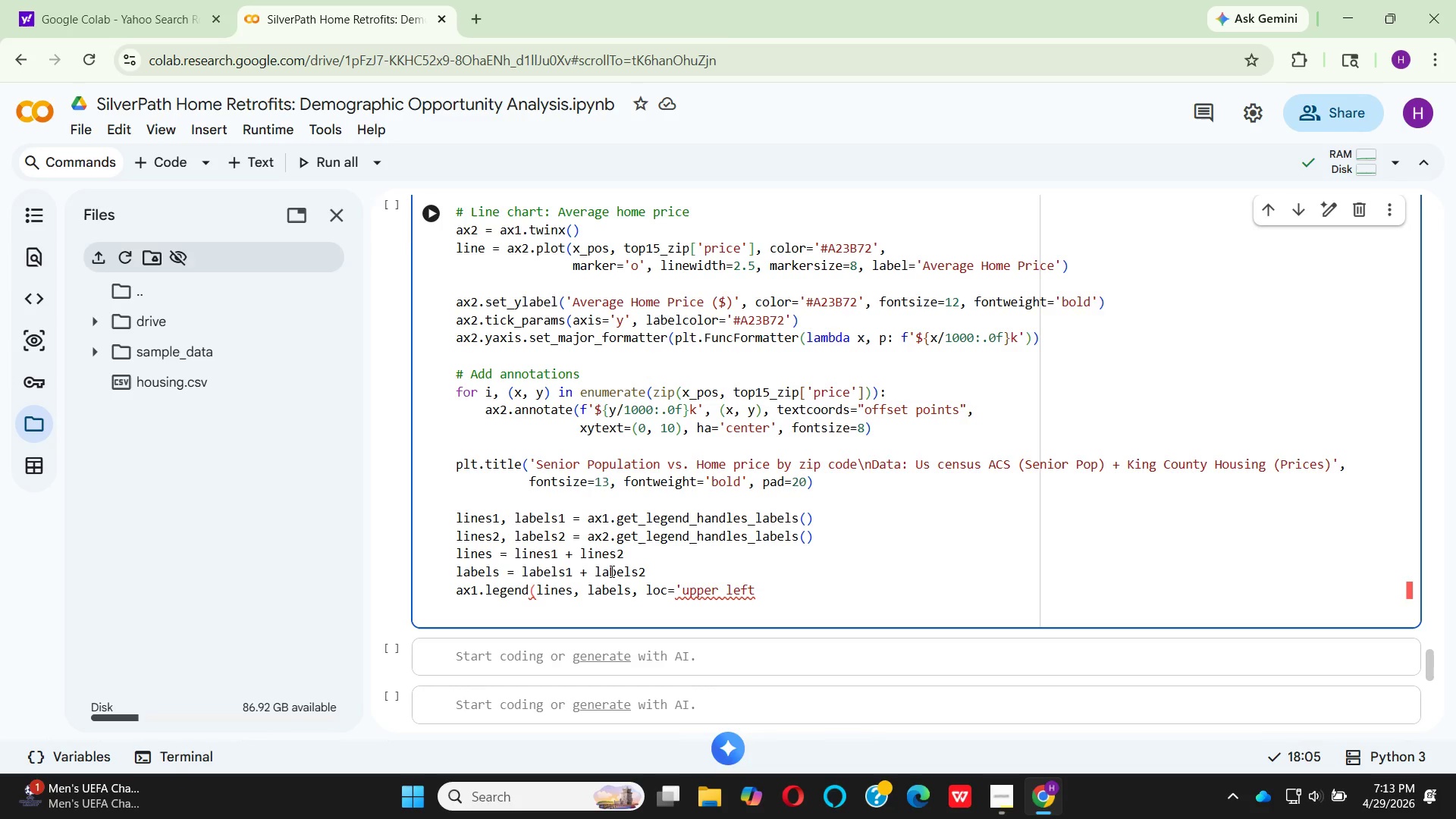 
left_click_drag(start_coordinate=[657, 573], to_coordinate=[448, 556])
 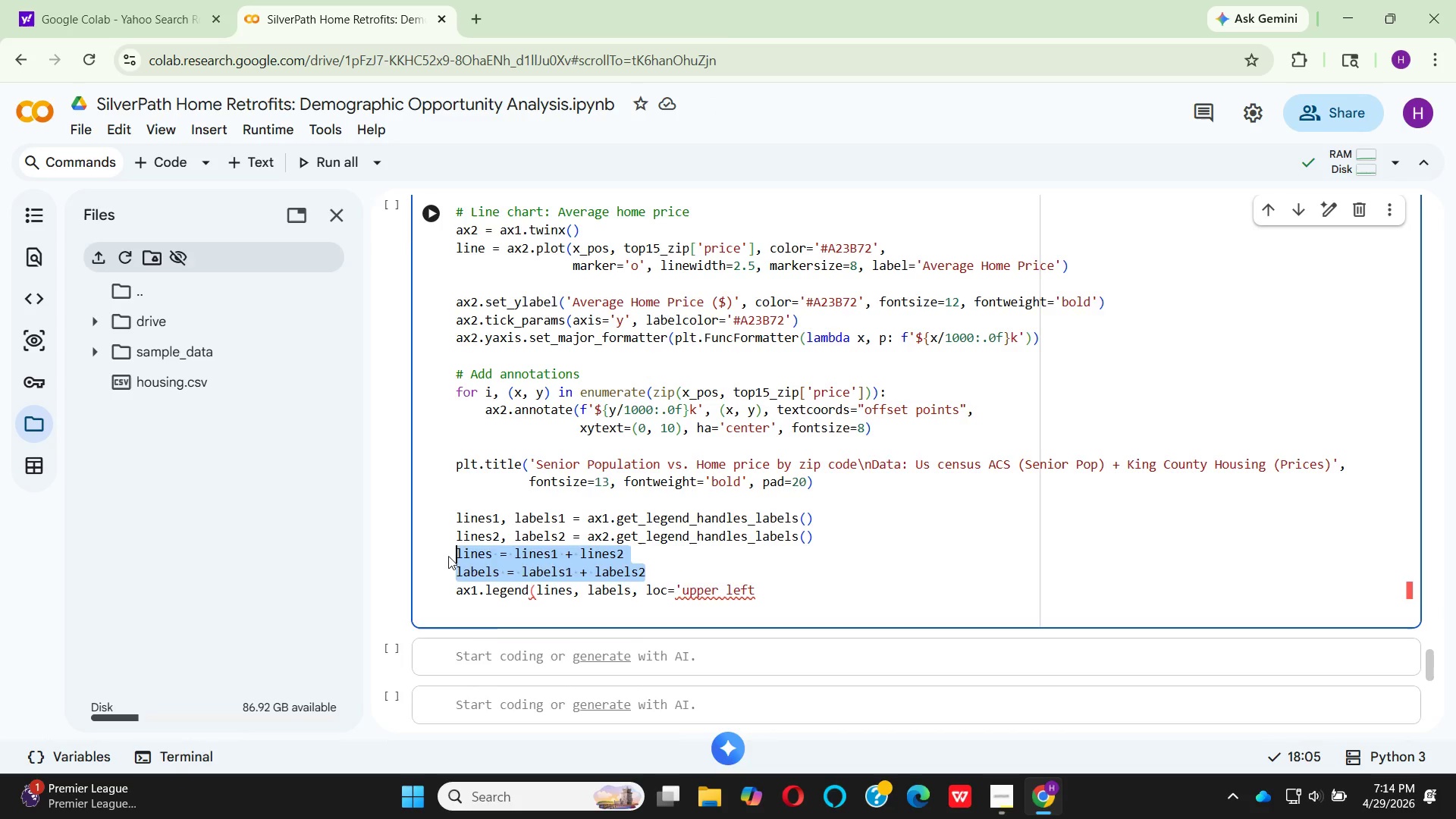 
key(Backspace)
 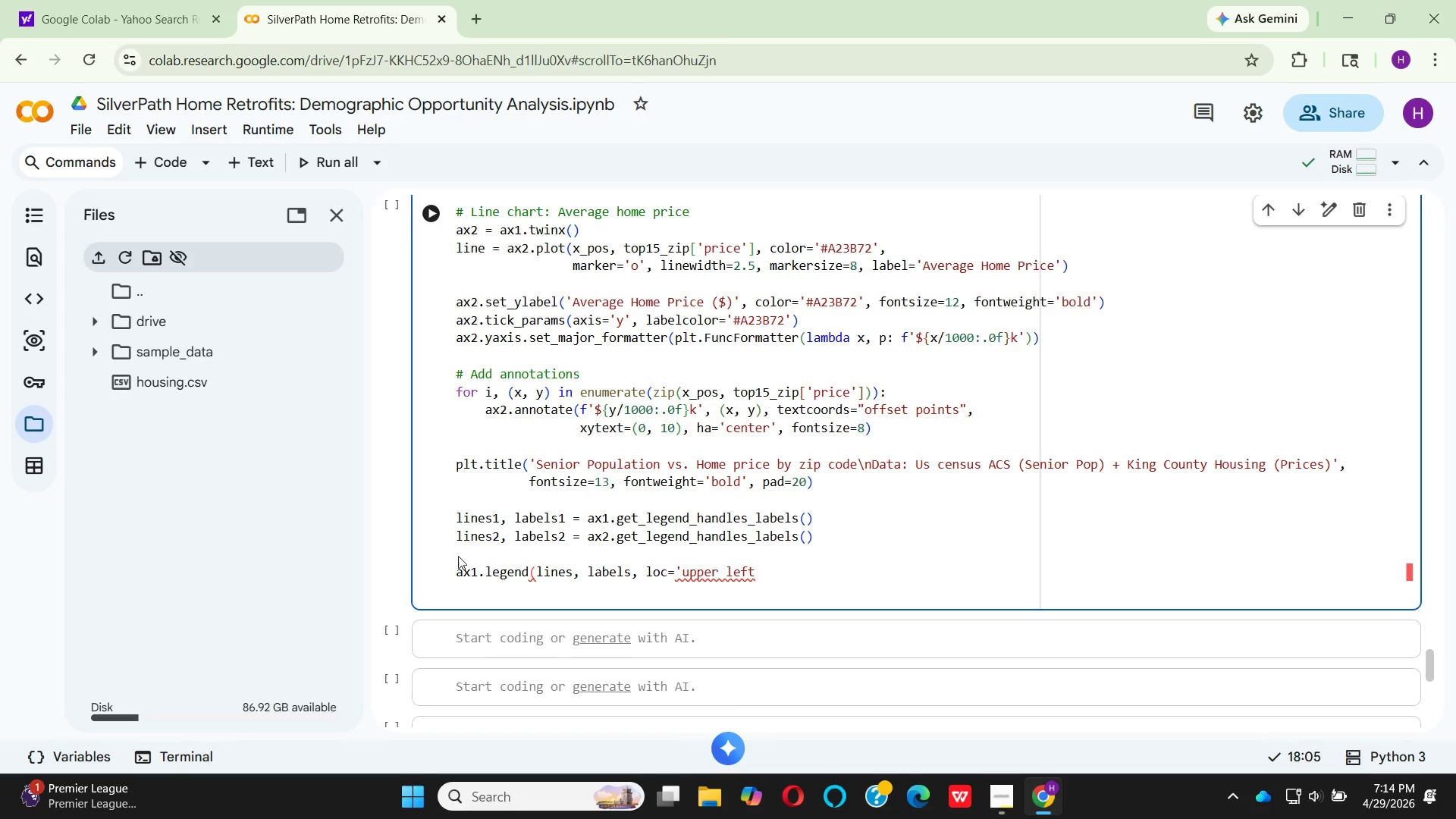 
key(Backspace)
 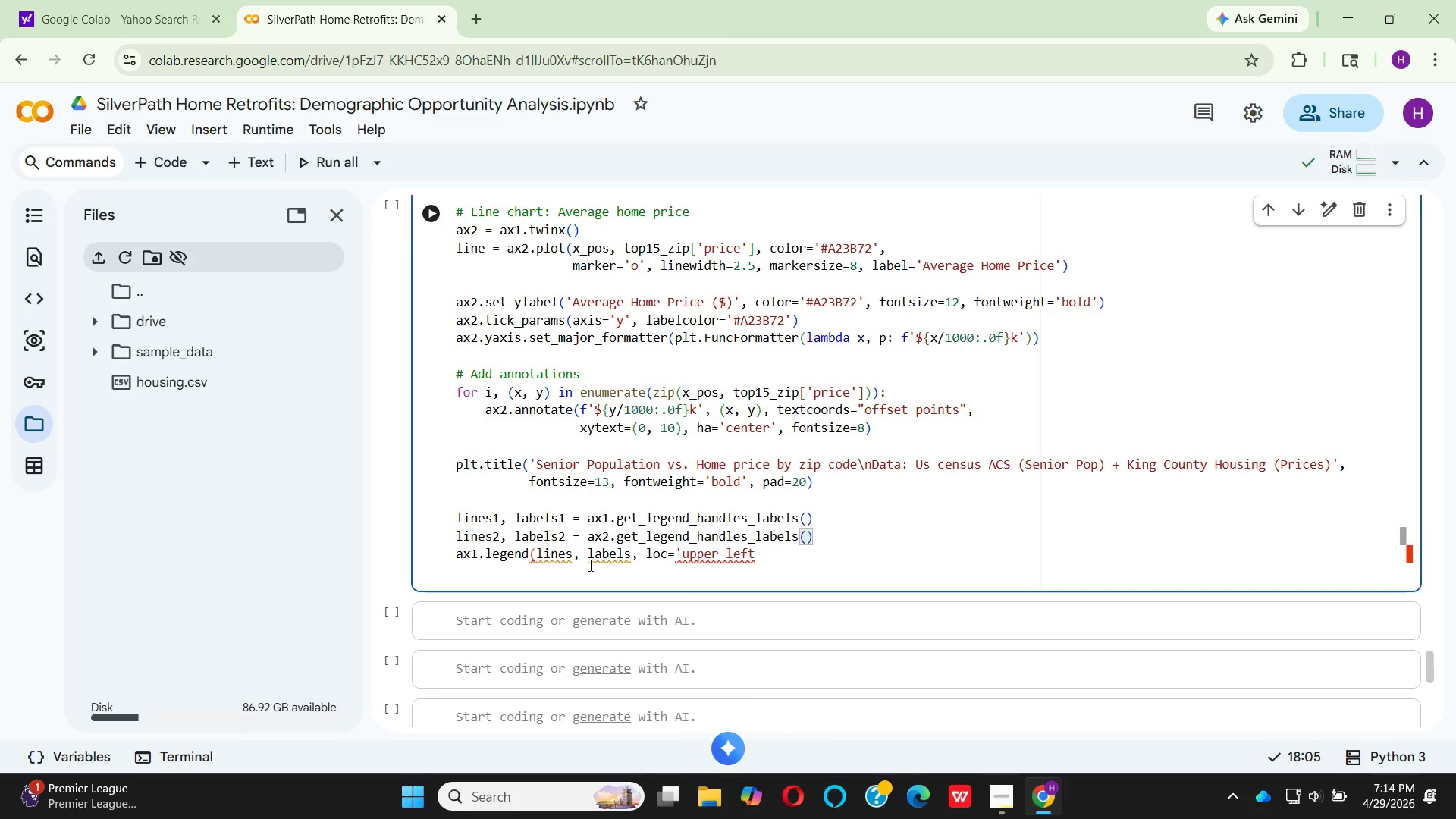 
wait(7.83)
 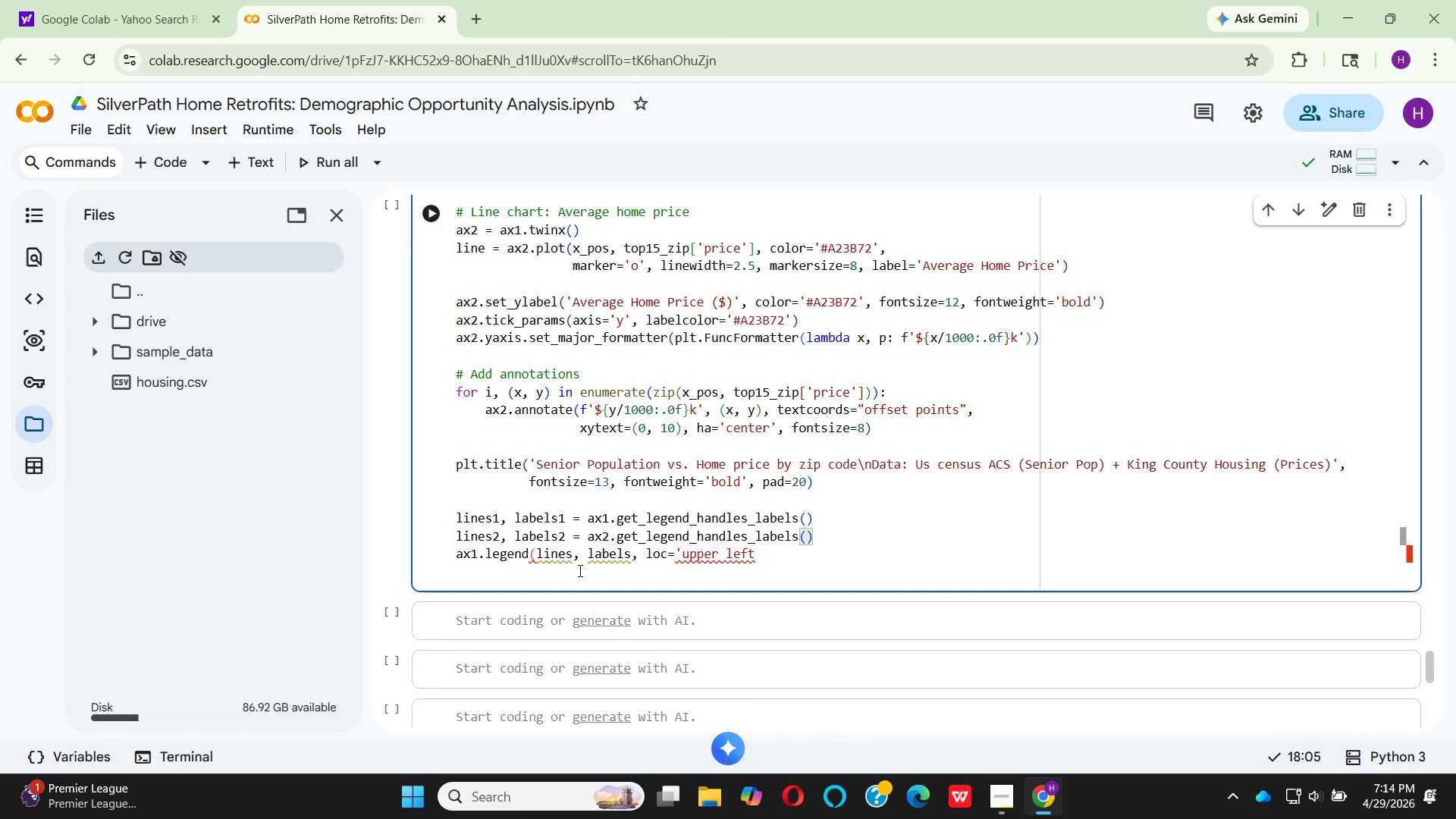 
left_click([580, 557])
 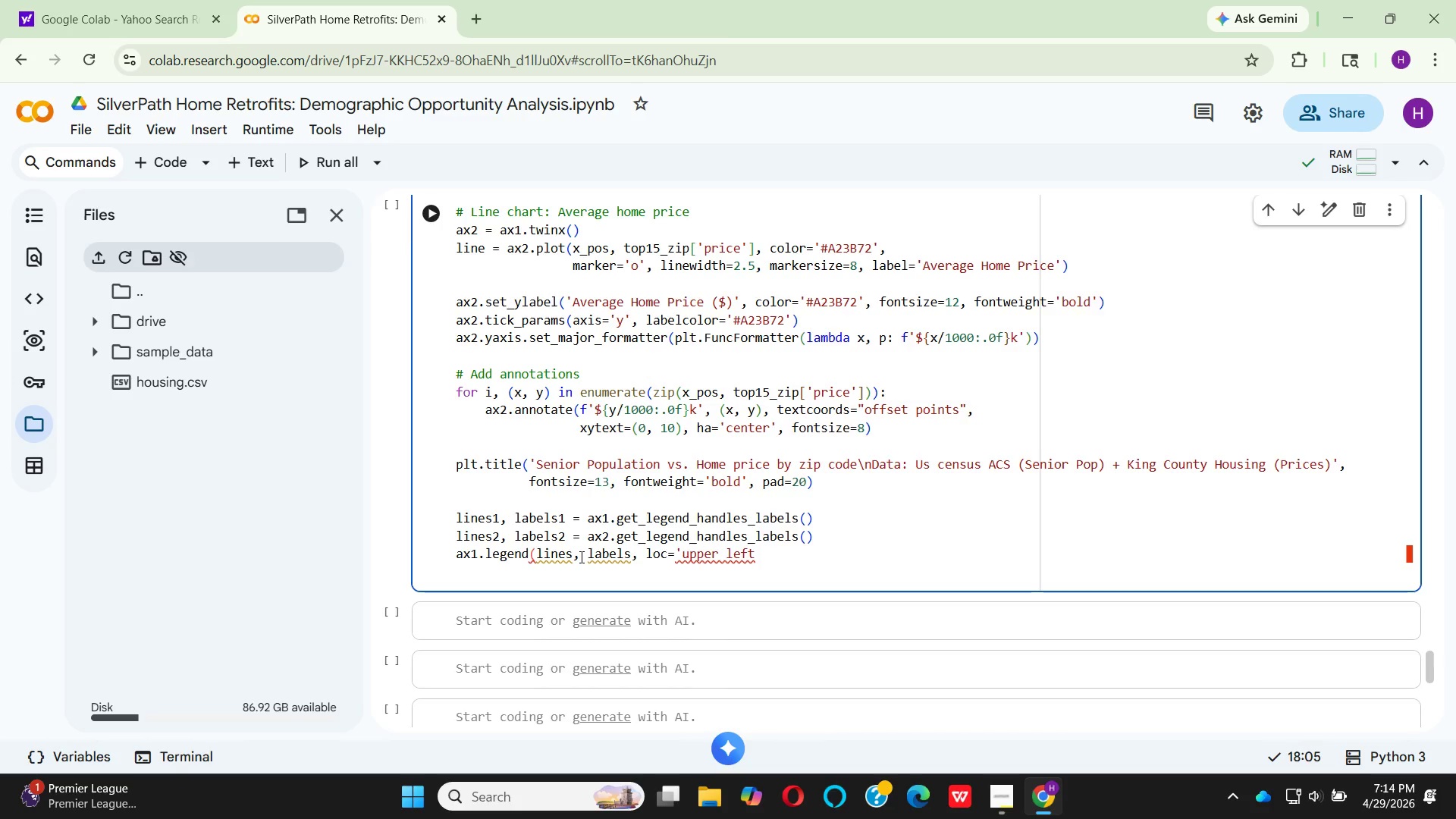 
key(Backspace)
 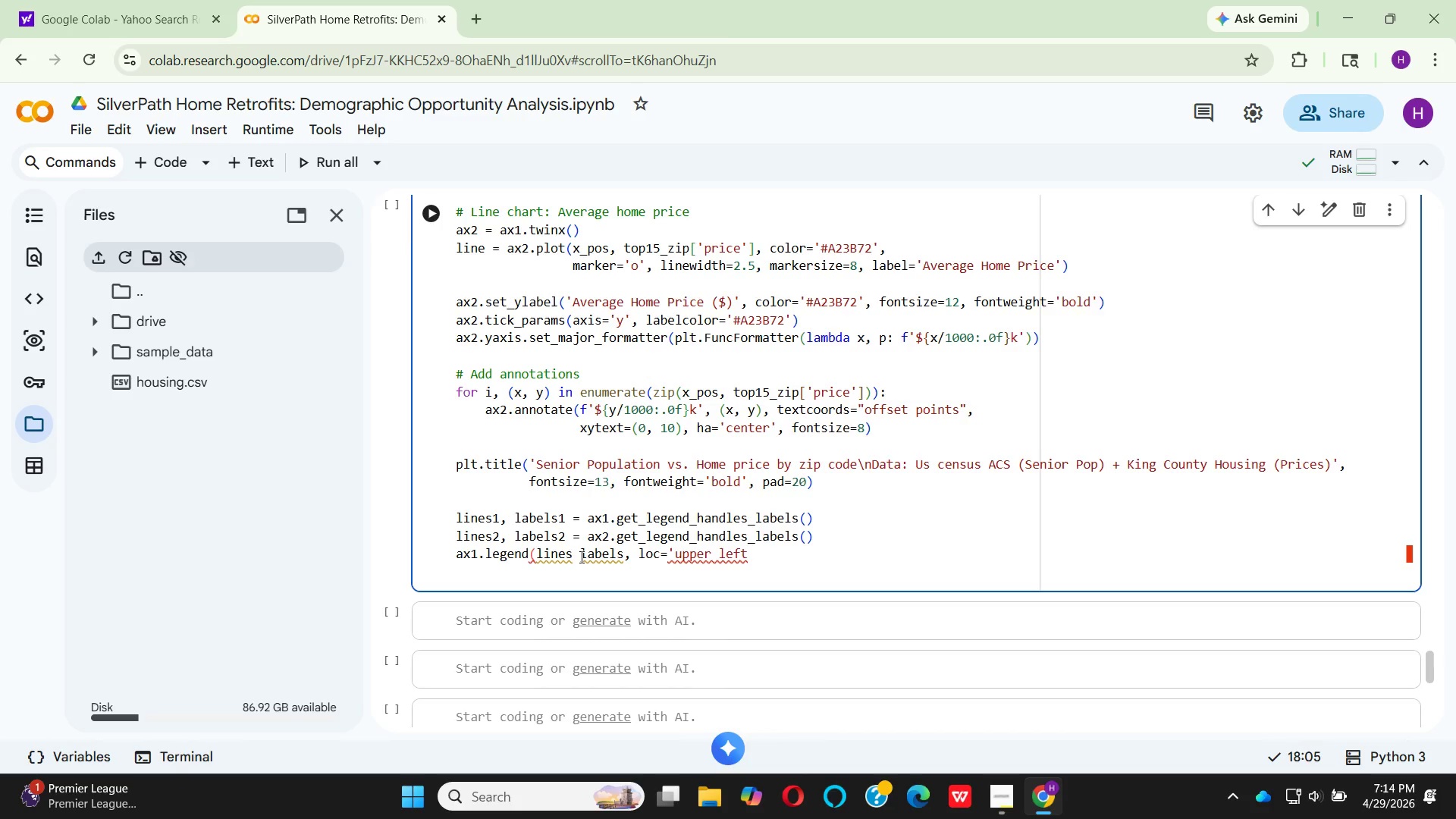 
key(1)
 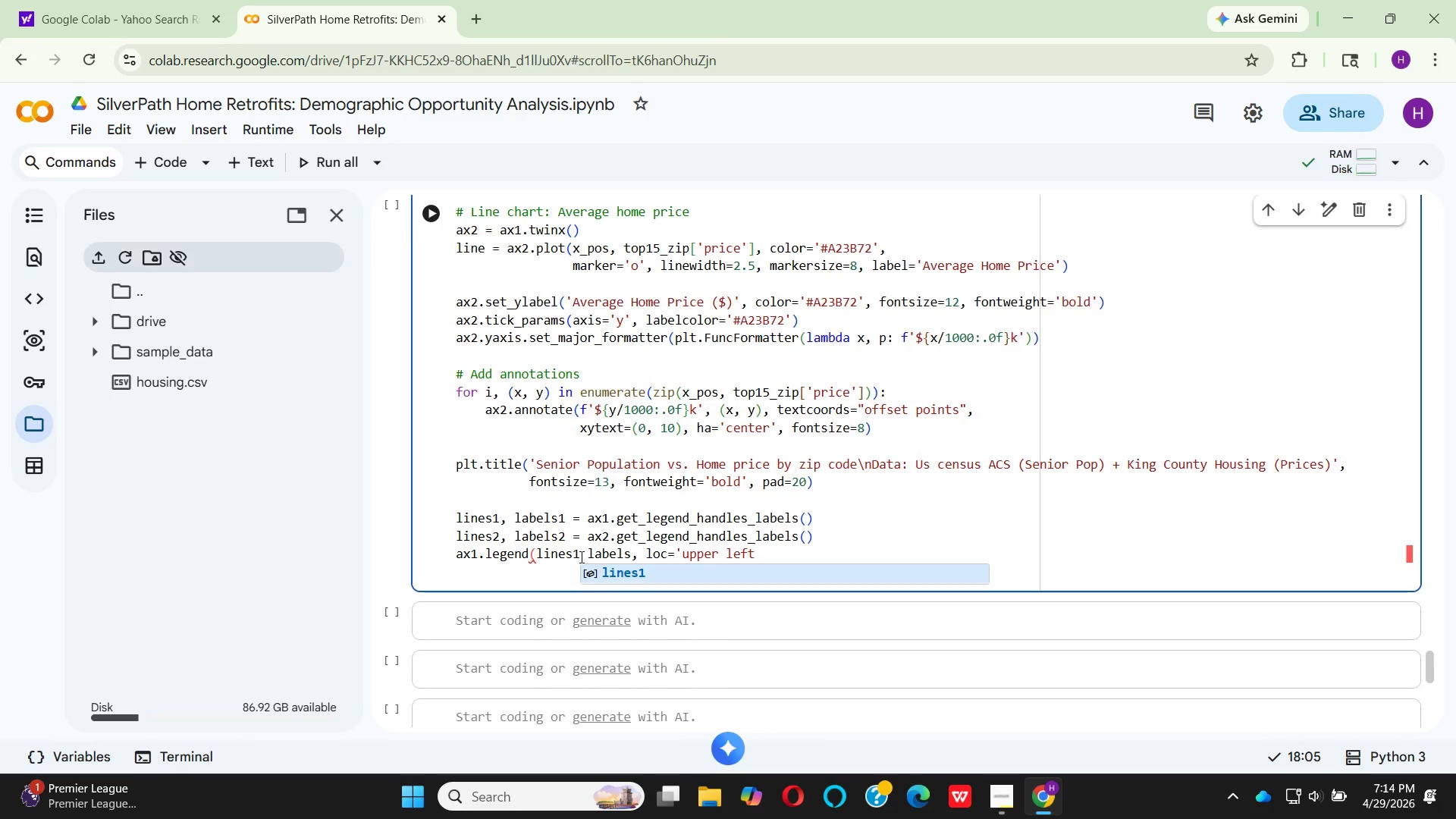 
key(Enter)
 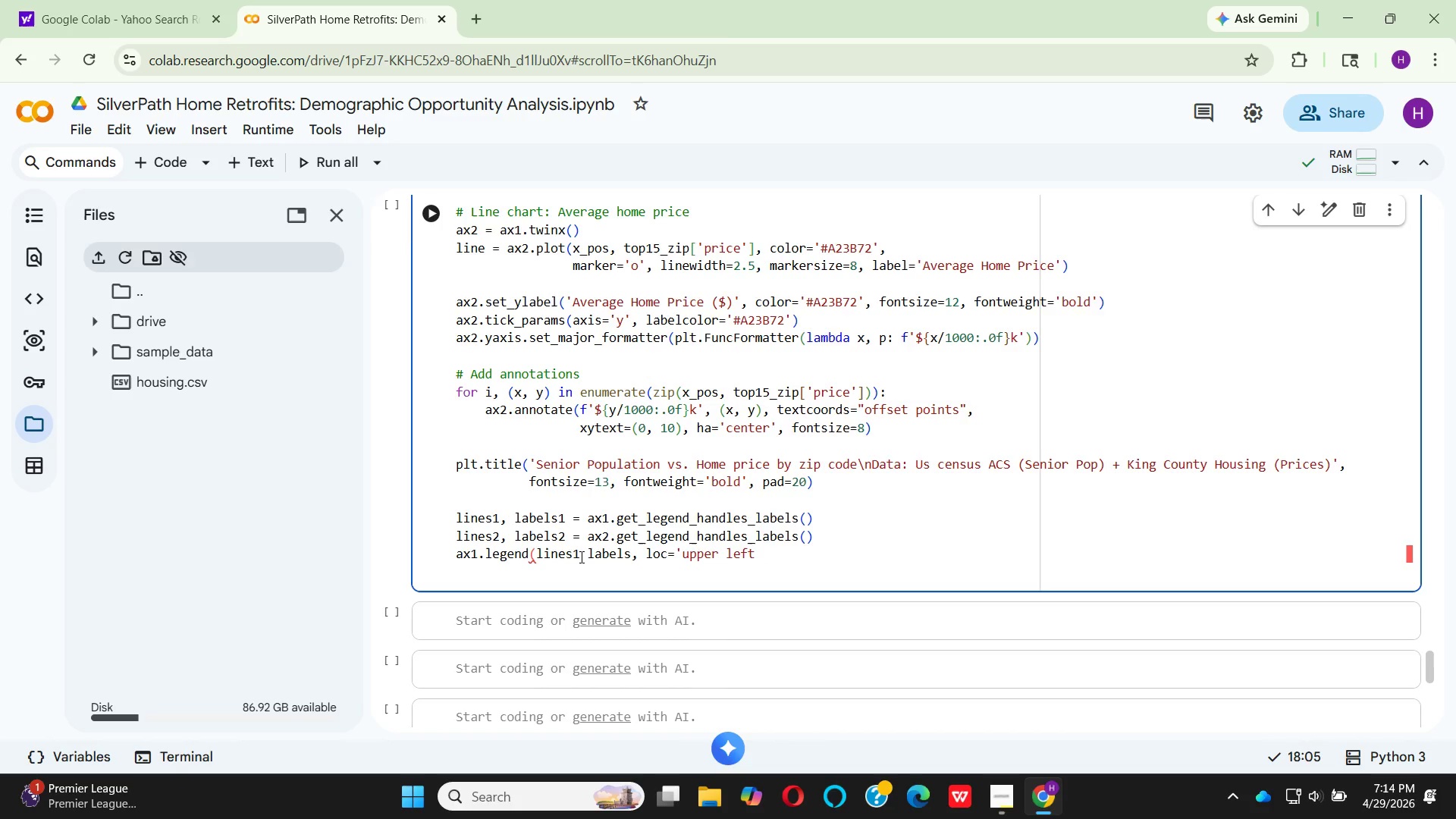 
key(Space)
 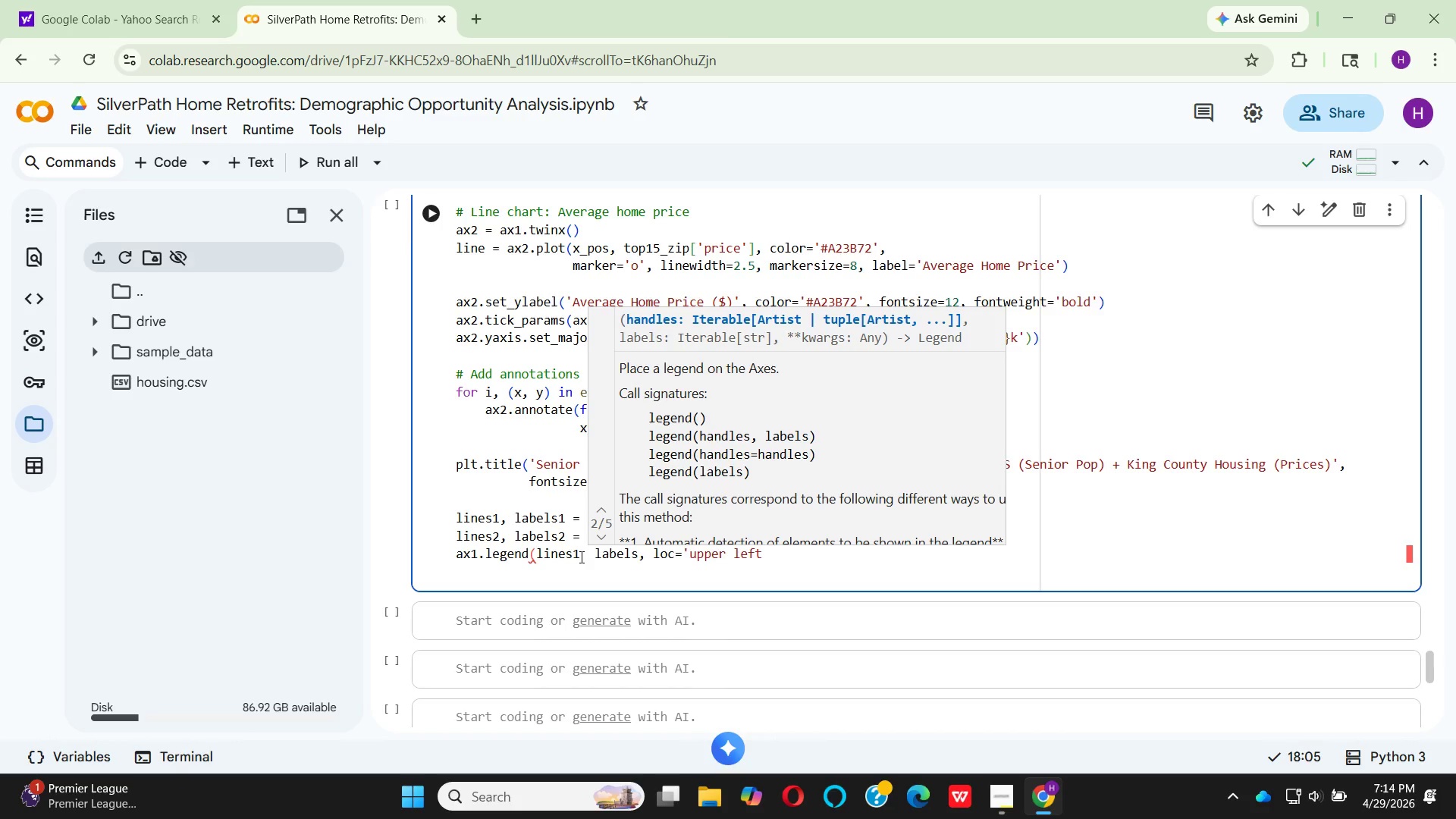 
key(Shift+Equal)
 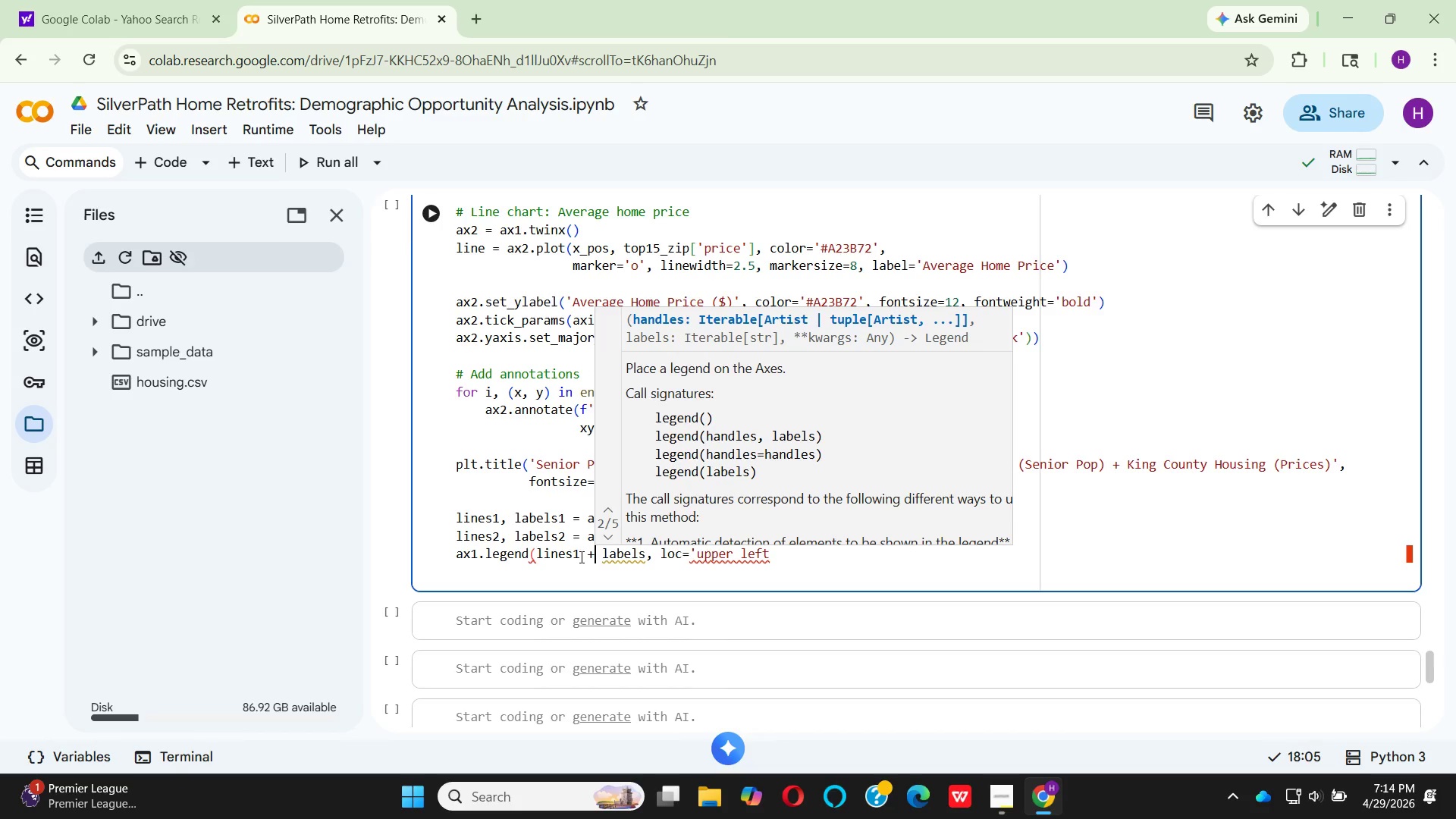 
key(ArrowRight)
 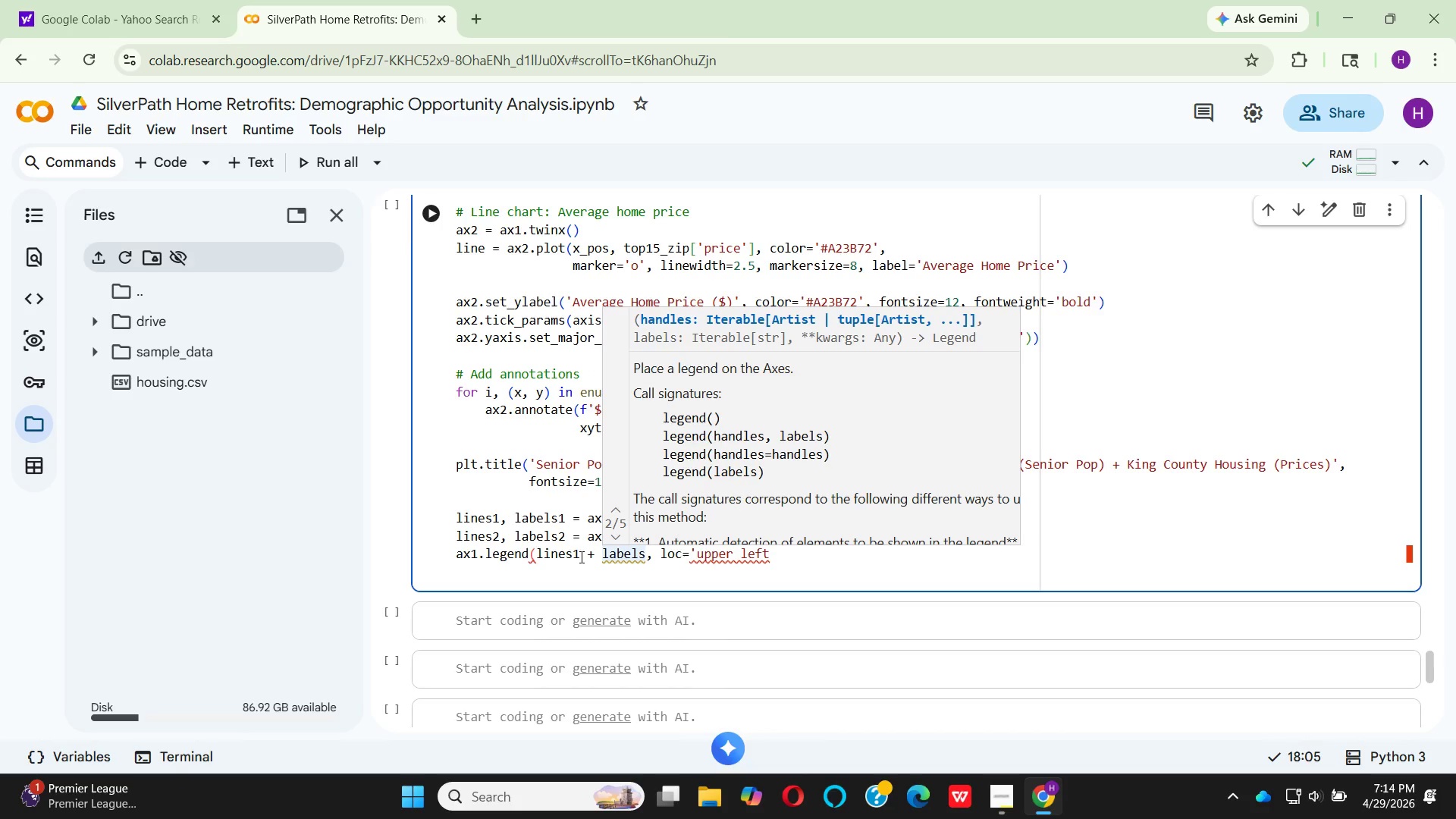 
key(ArrowRight)
 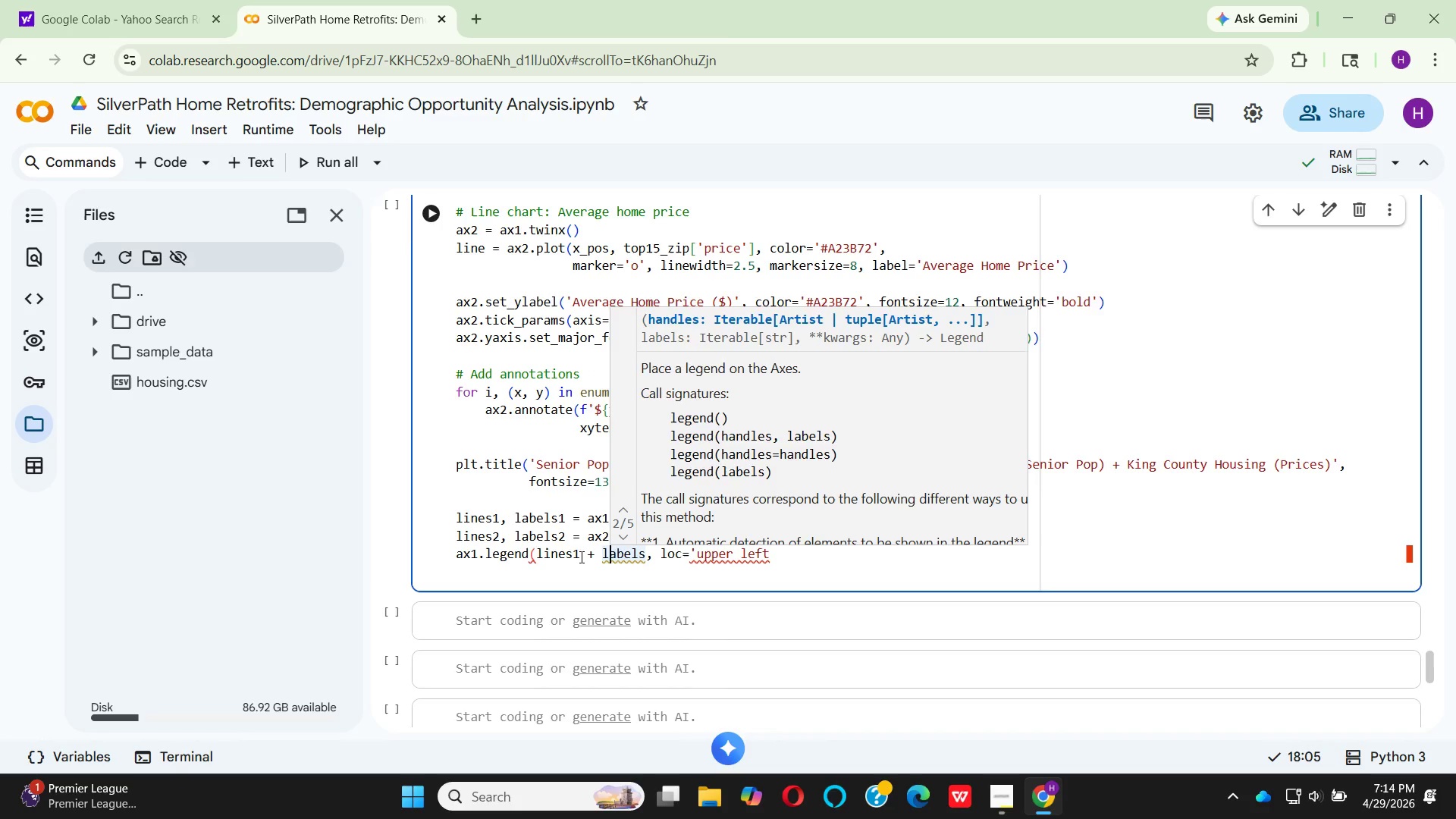 
key(ArrowRight)
 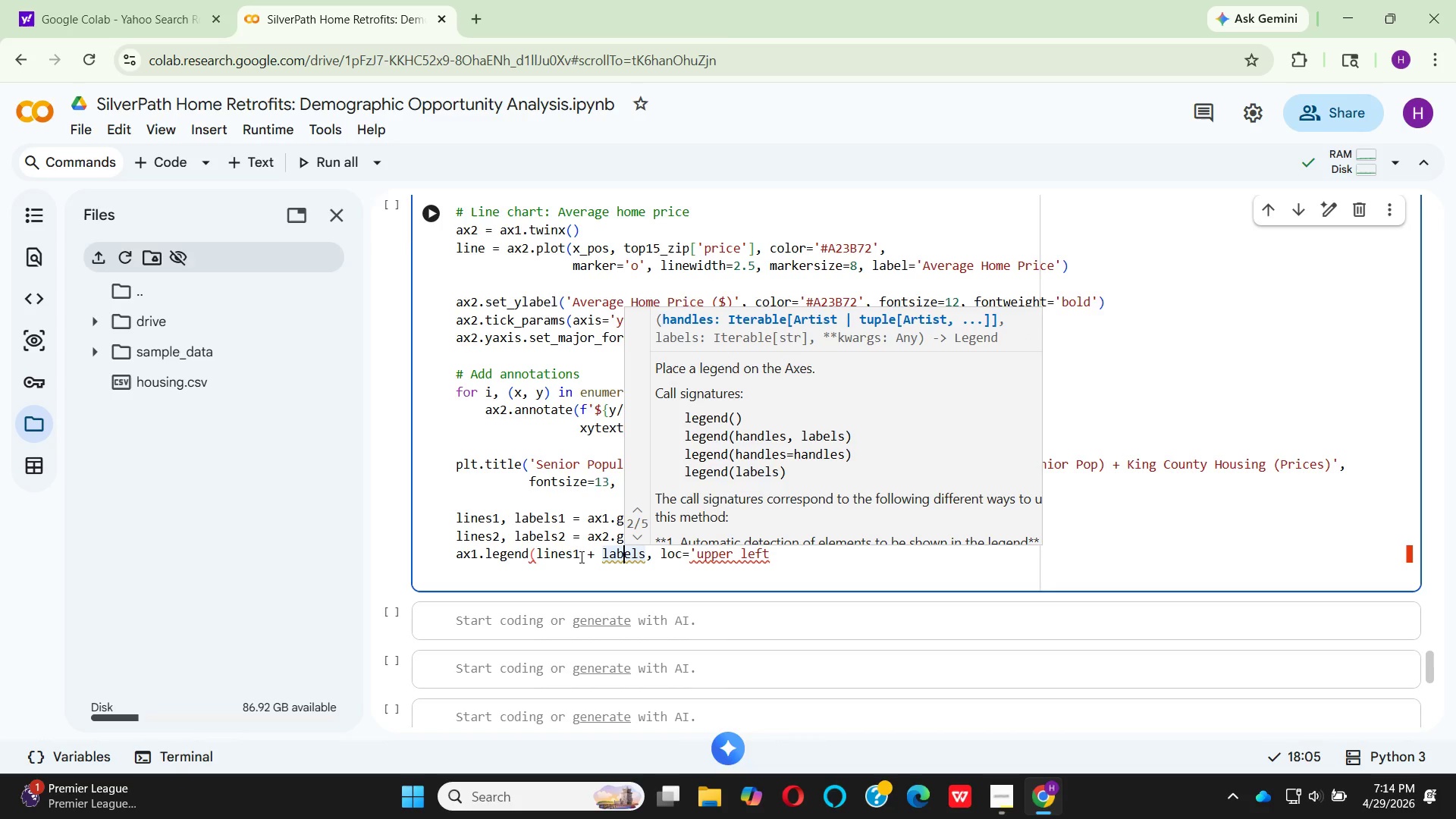 
key(ArrowRight)
 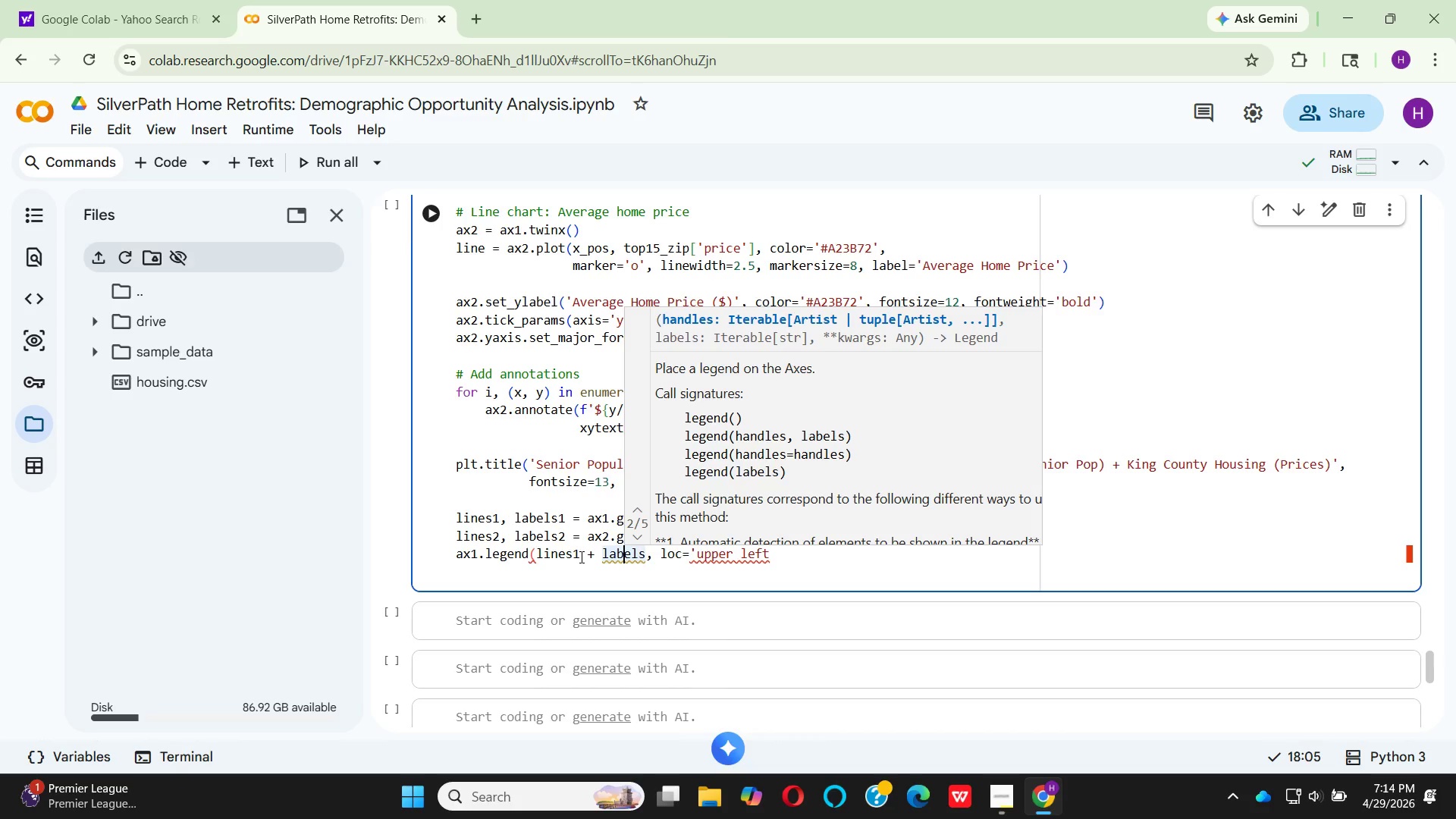 
key(ArrowRight)
 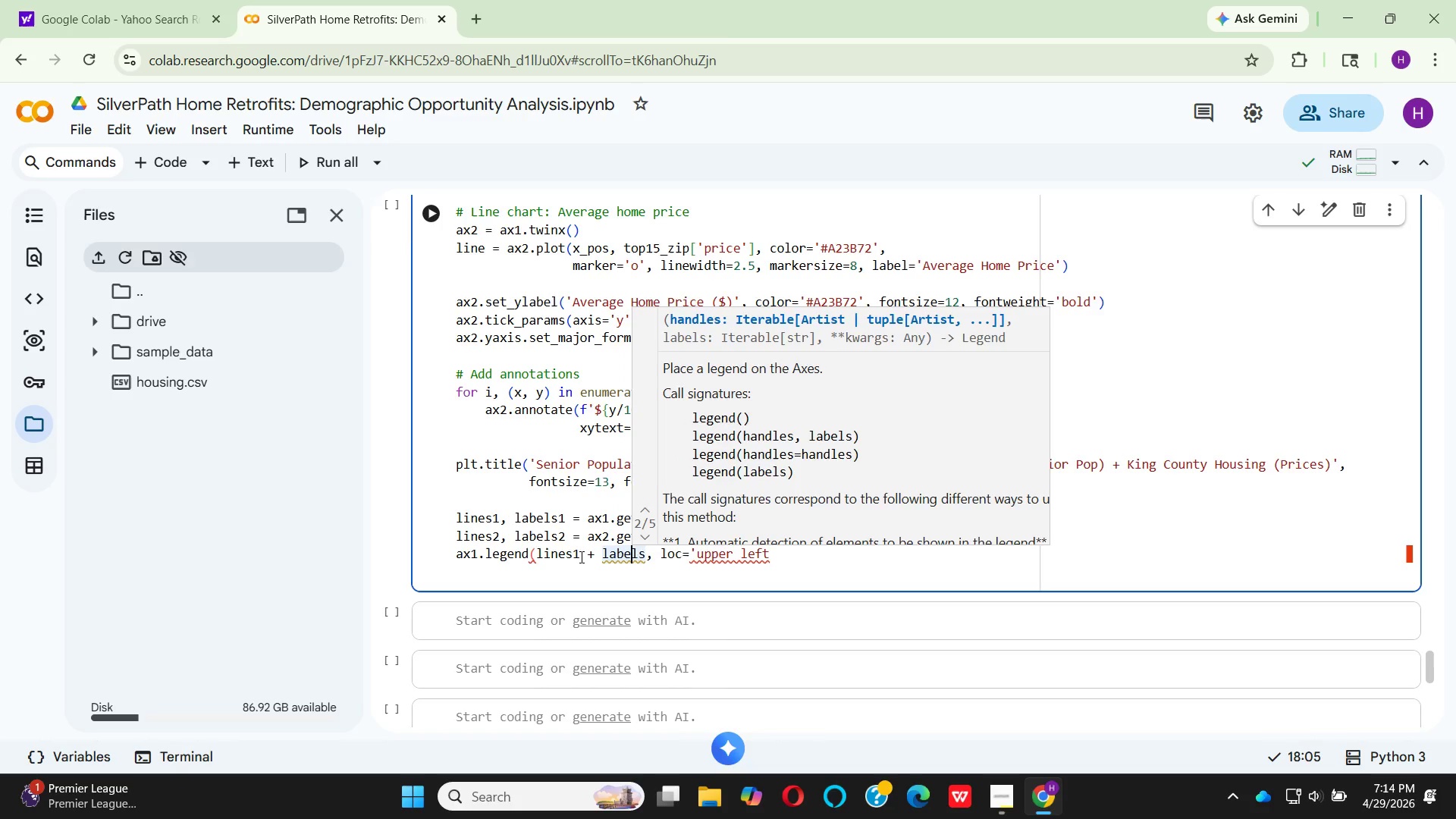 
key(ArrowRight)
 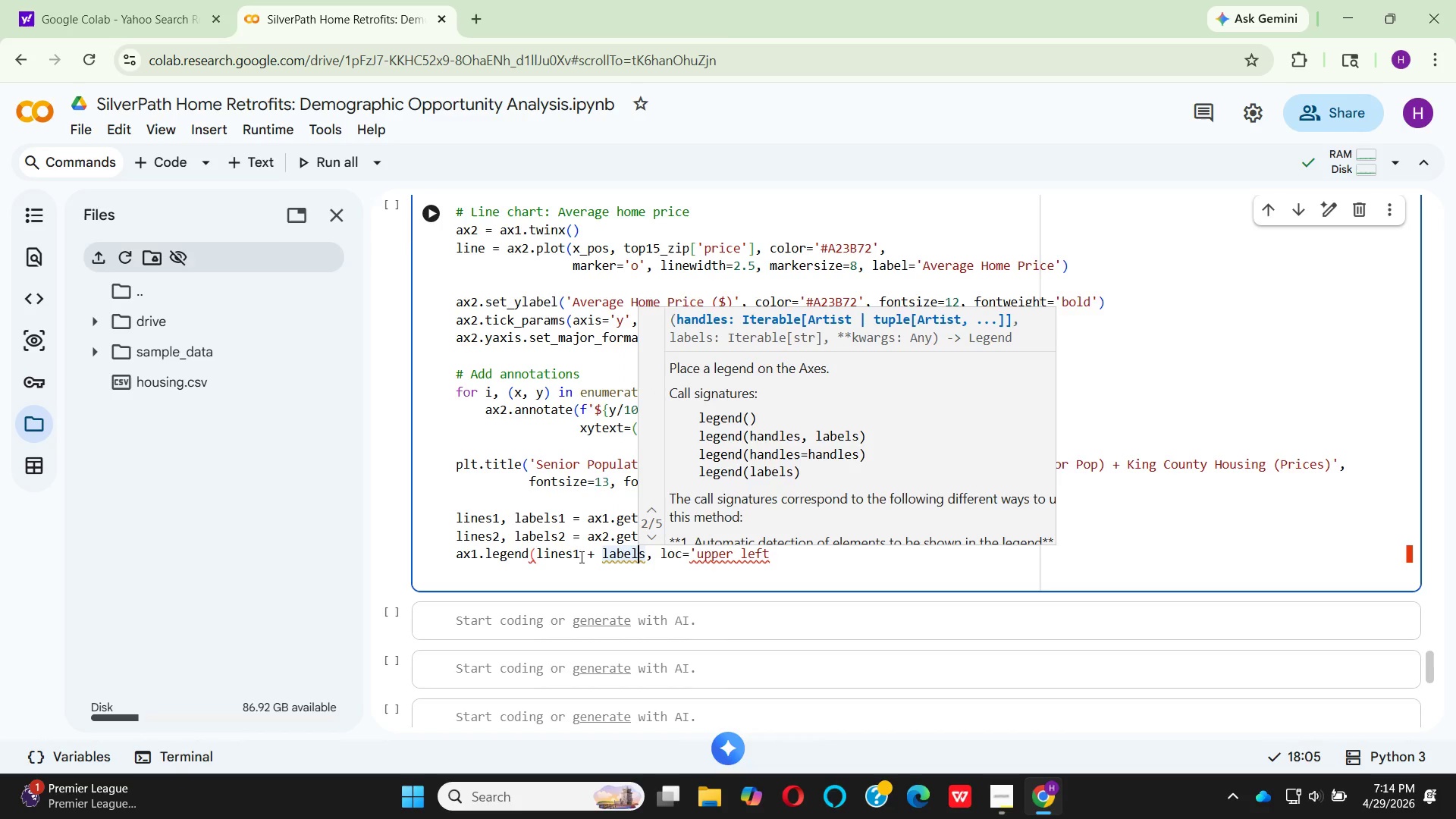 
key(ArrowRight)
 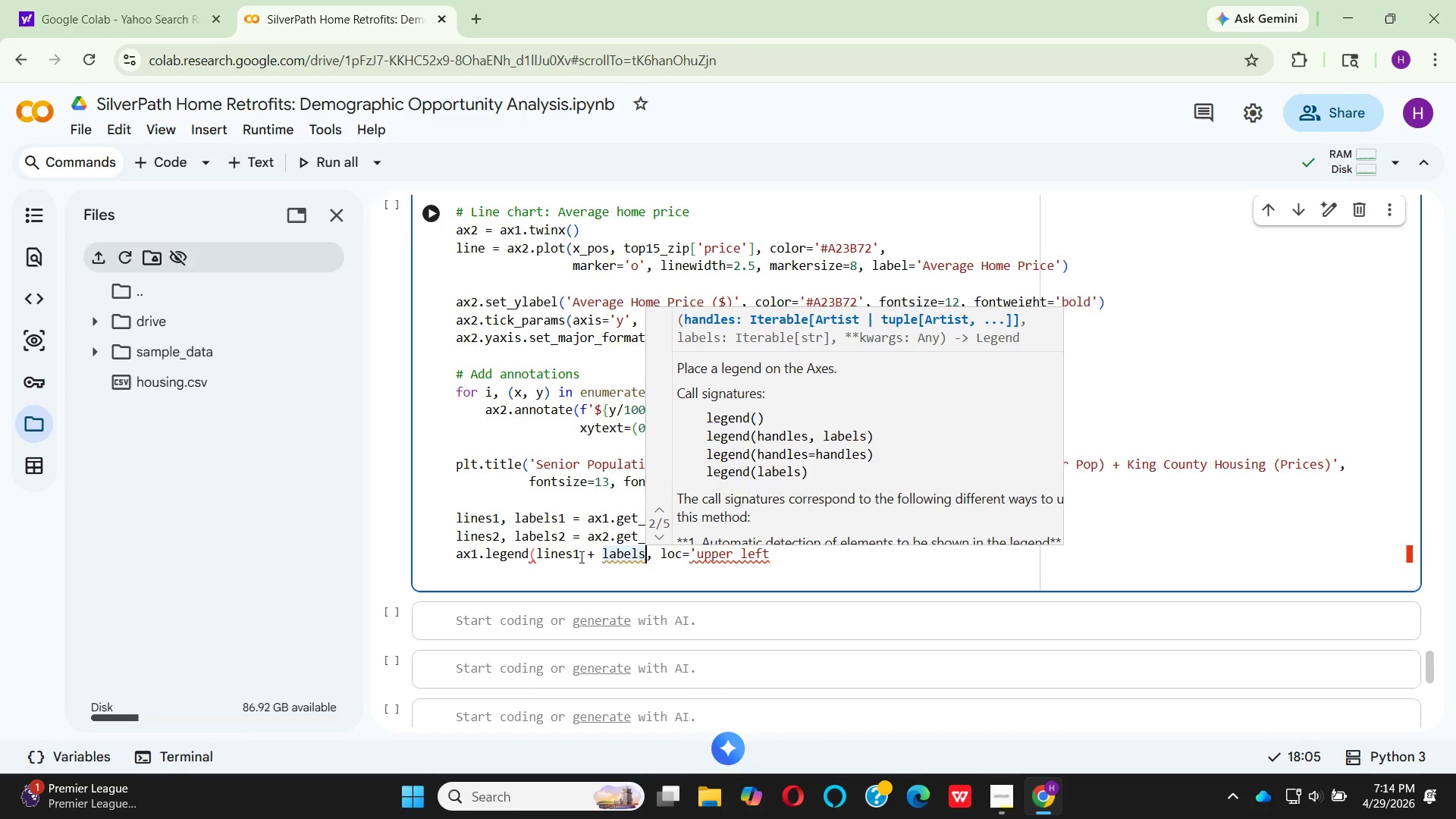 
key(ArrowRight)
 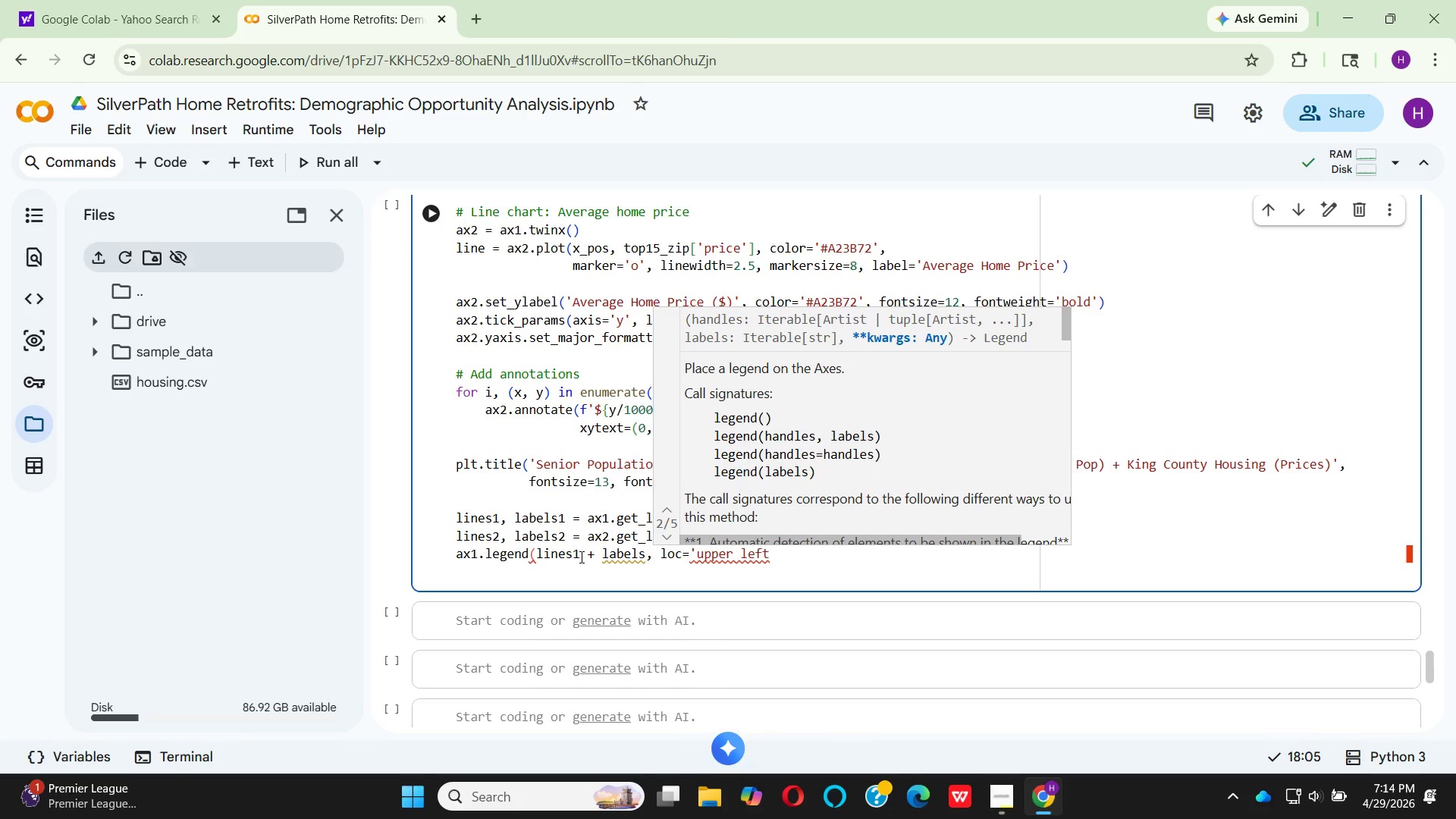 
key(ArrowLeft)
 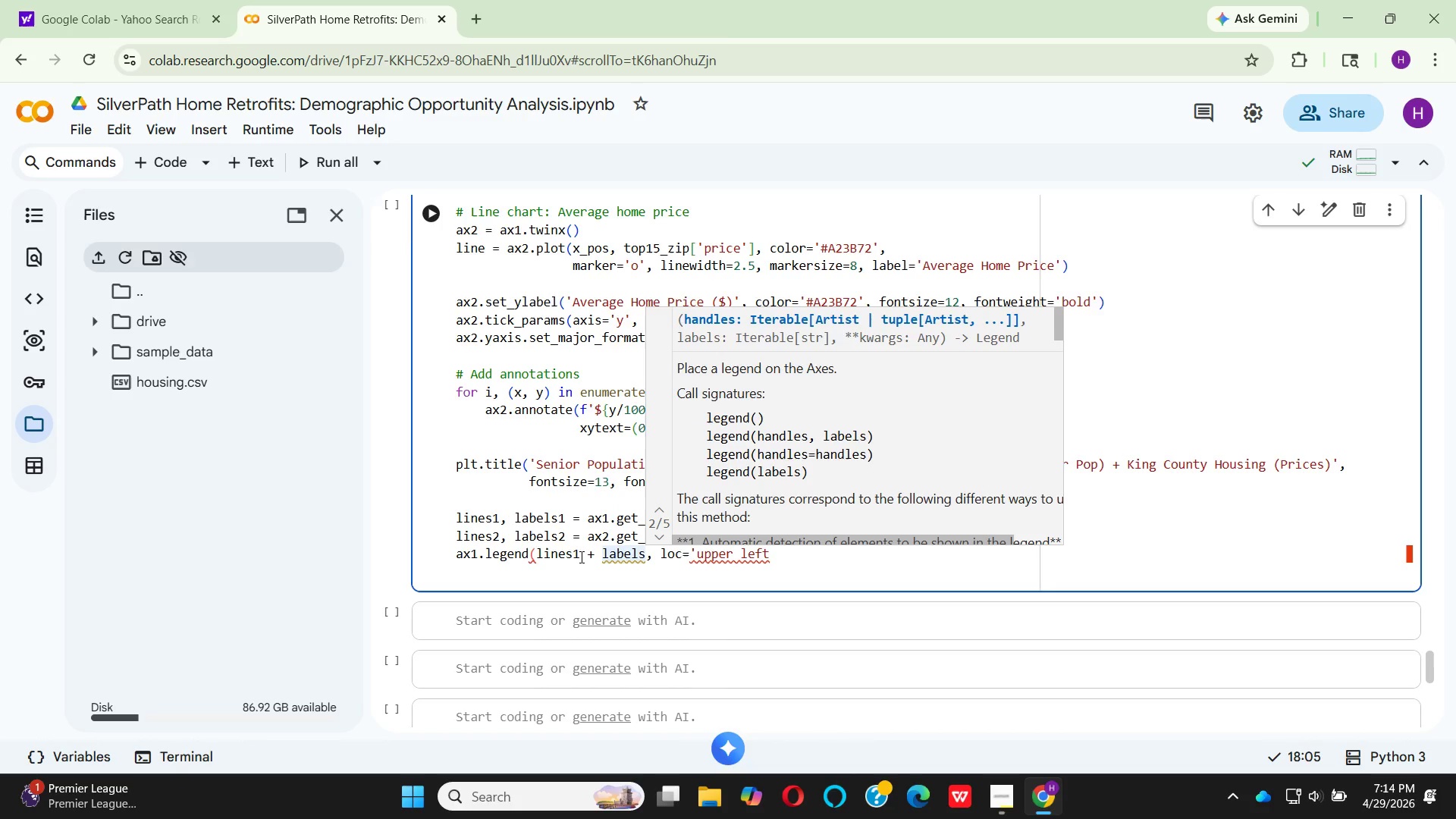 
key(2)
 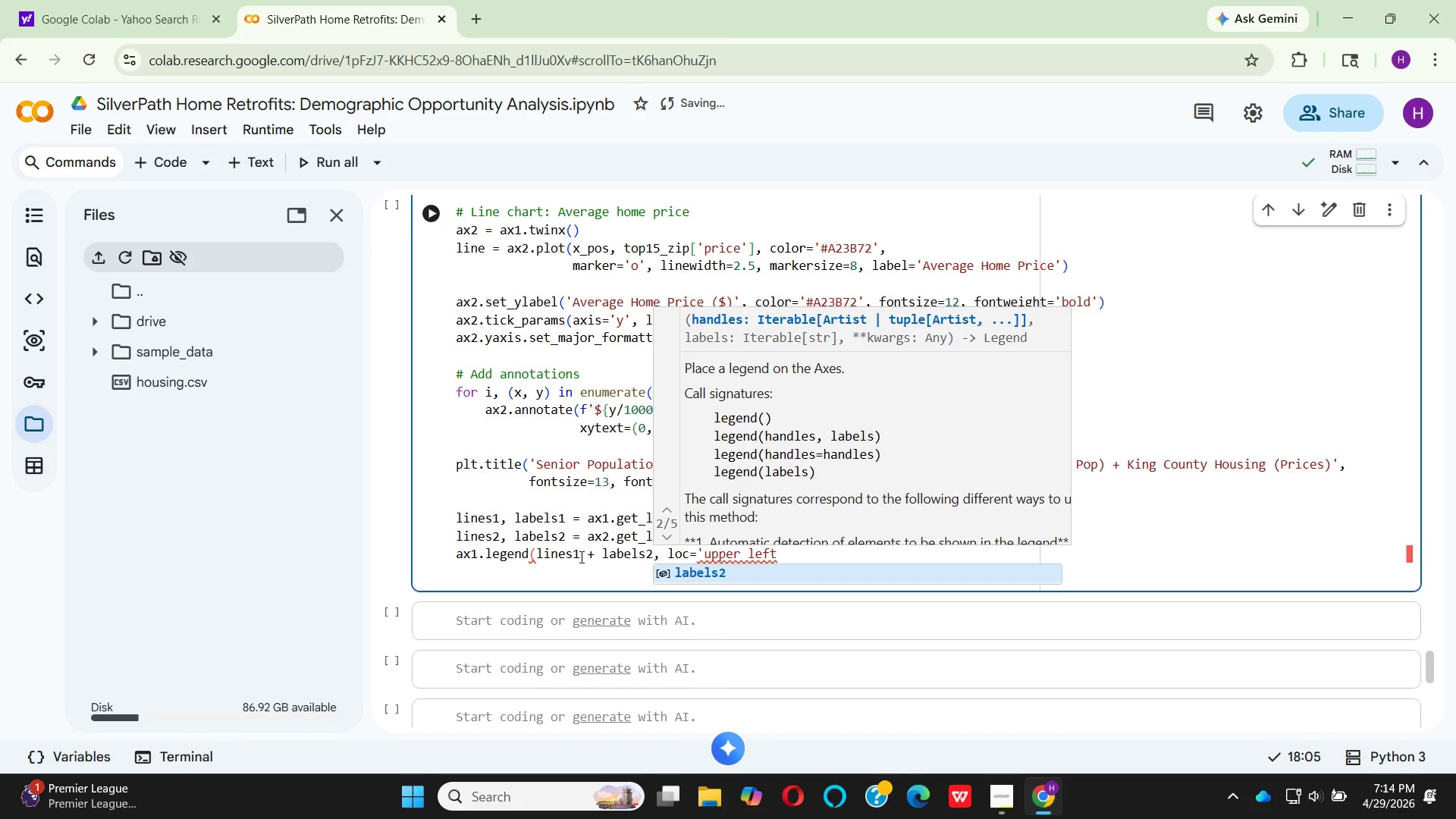 
key(ArrowRight)
 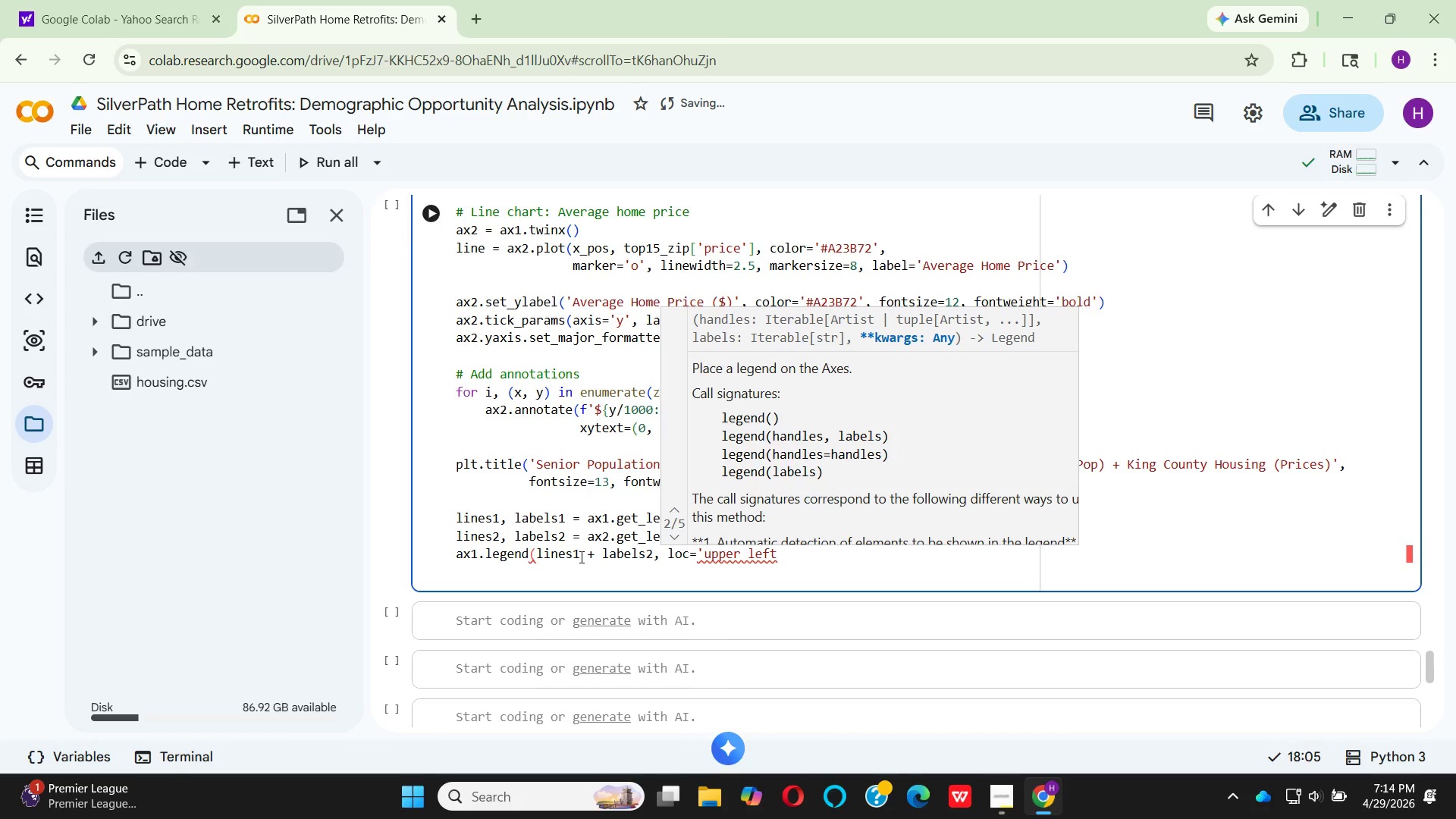 
key(Space)
 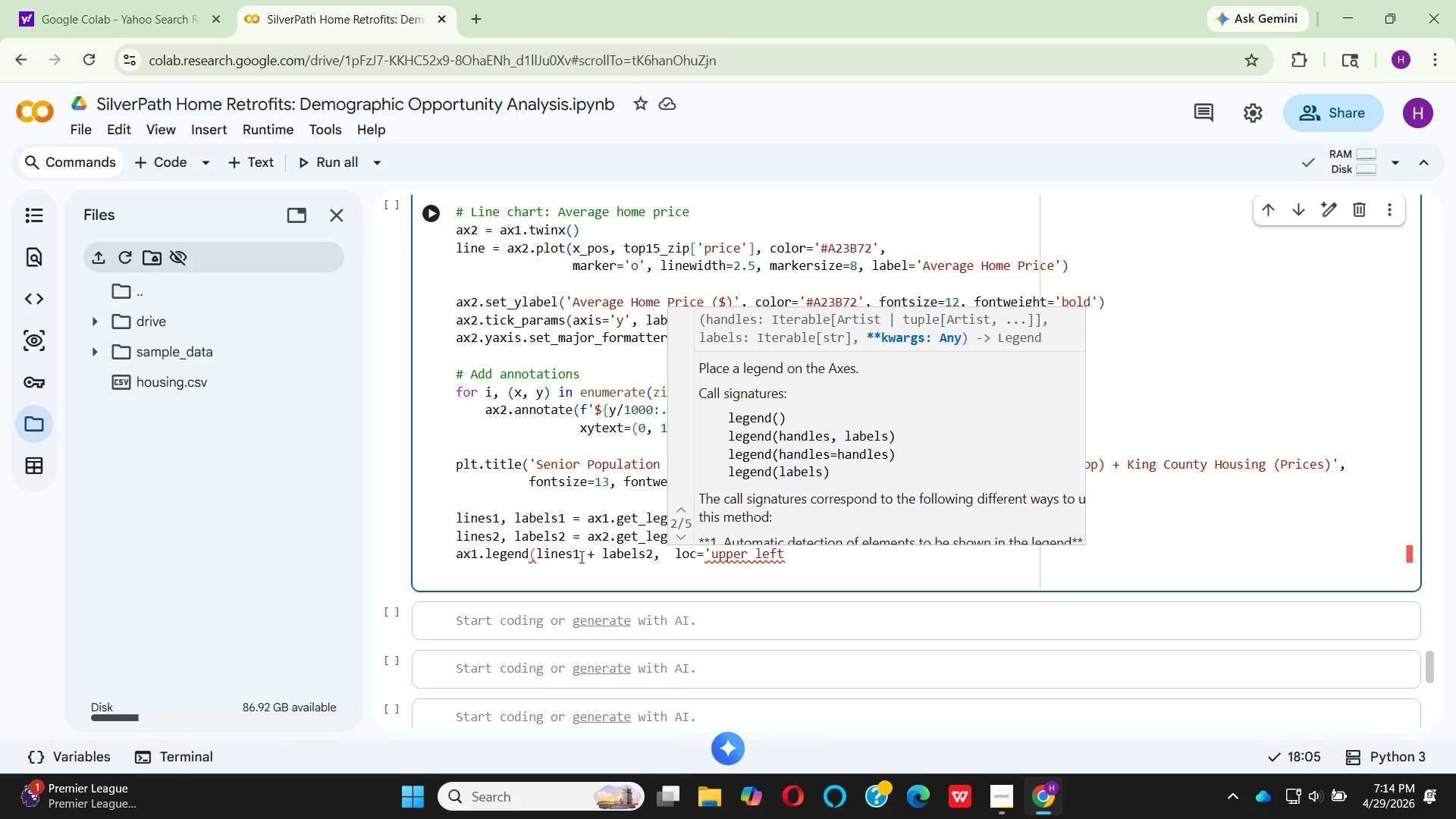 
key(Space)
 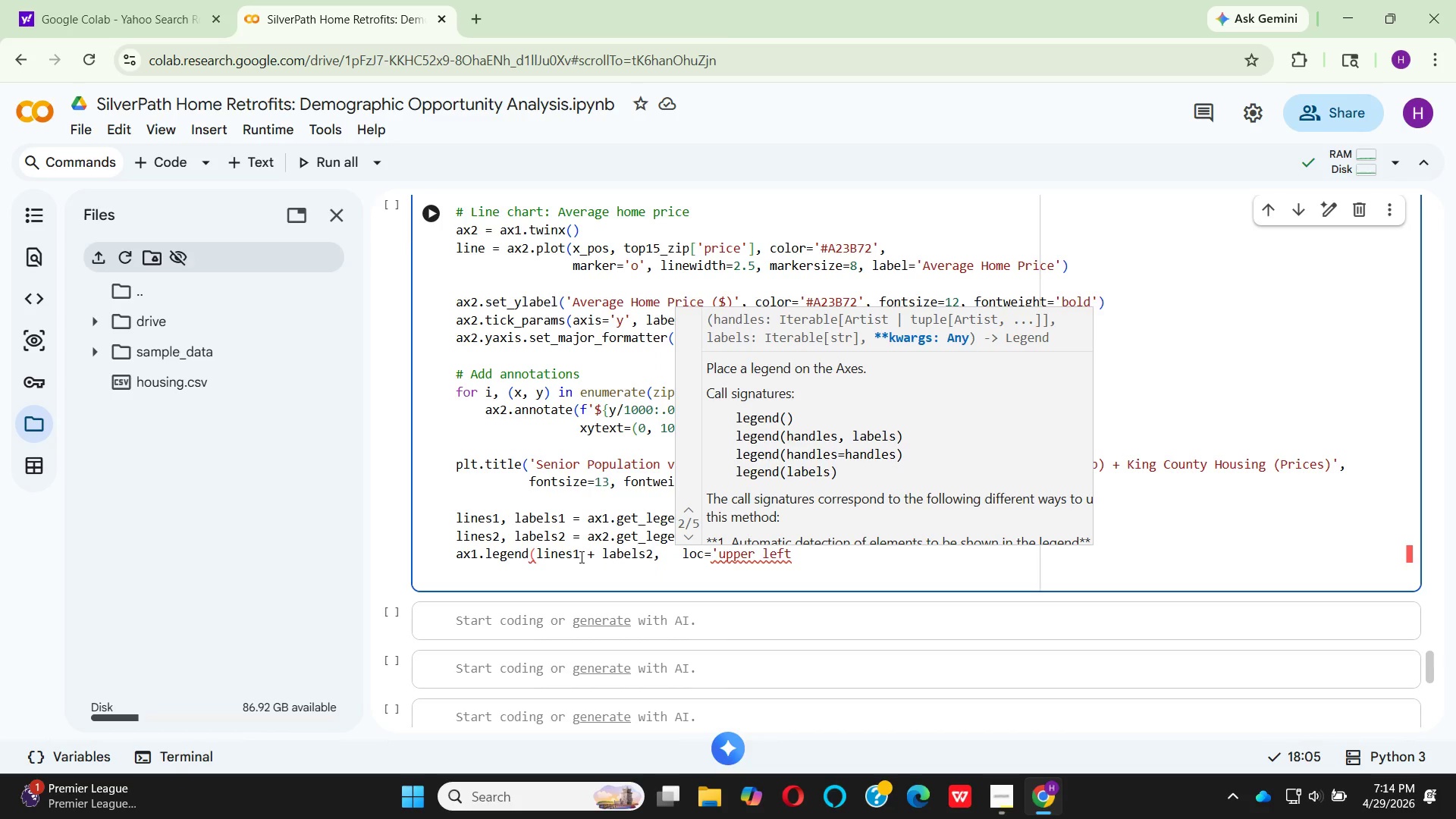 
key(Backspace)
 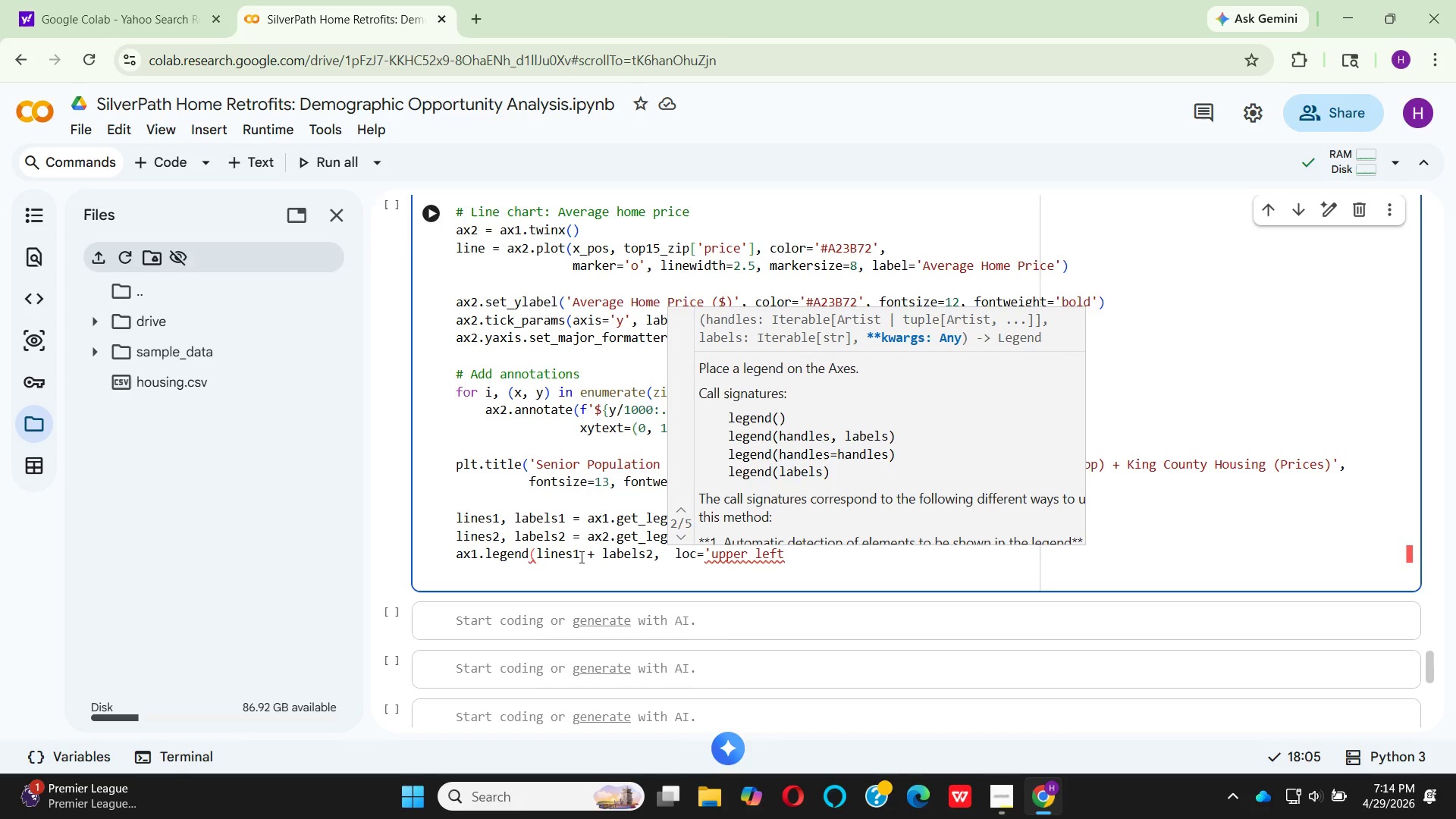 
key(ArrowRight)
 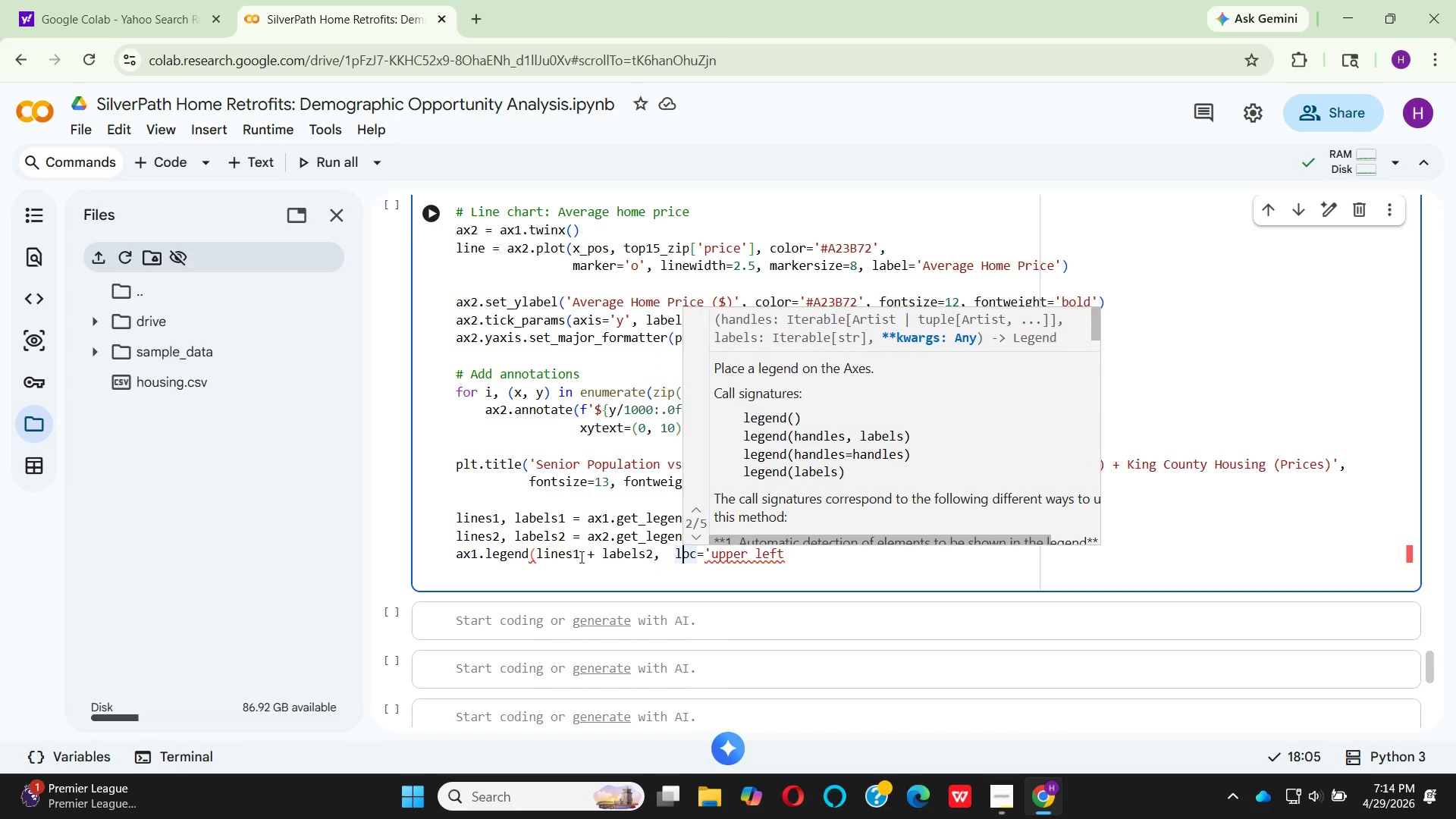 
key(ArrowRight)
 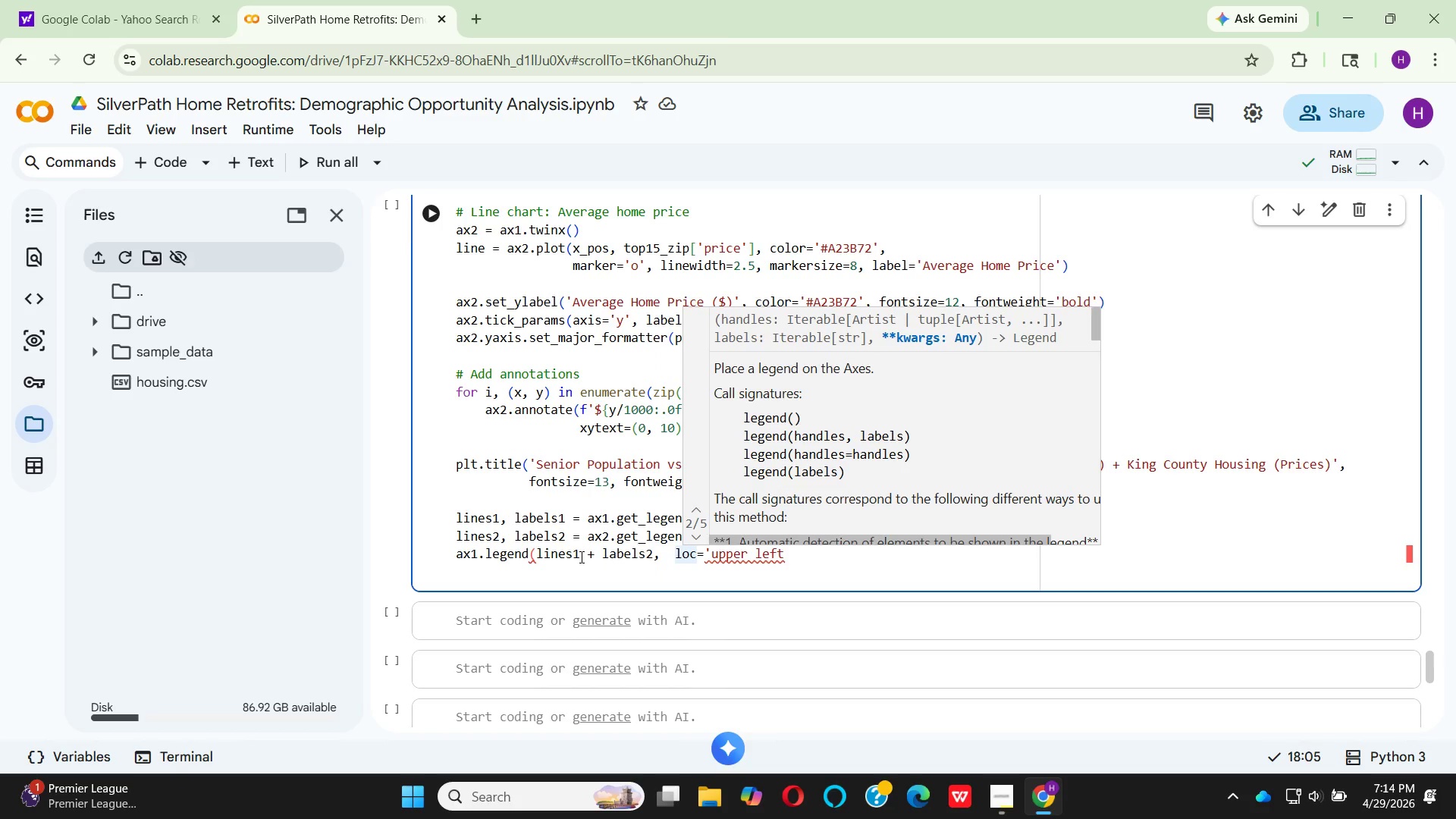 
key(ArrowRight)
 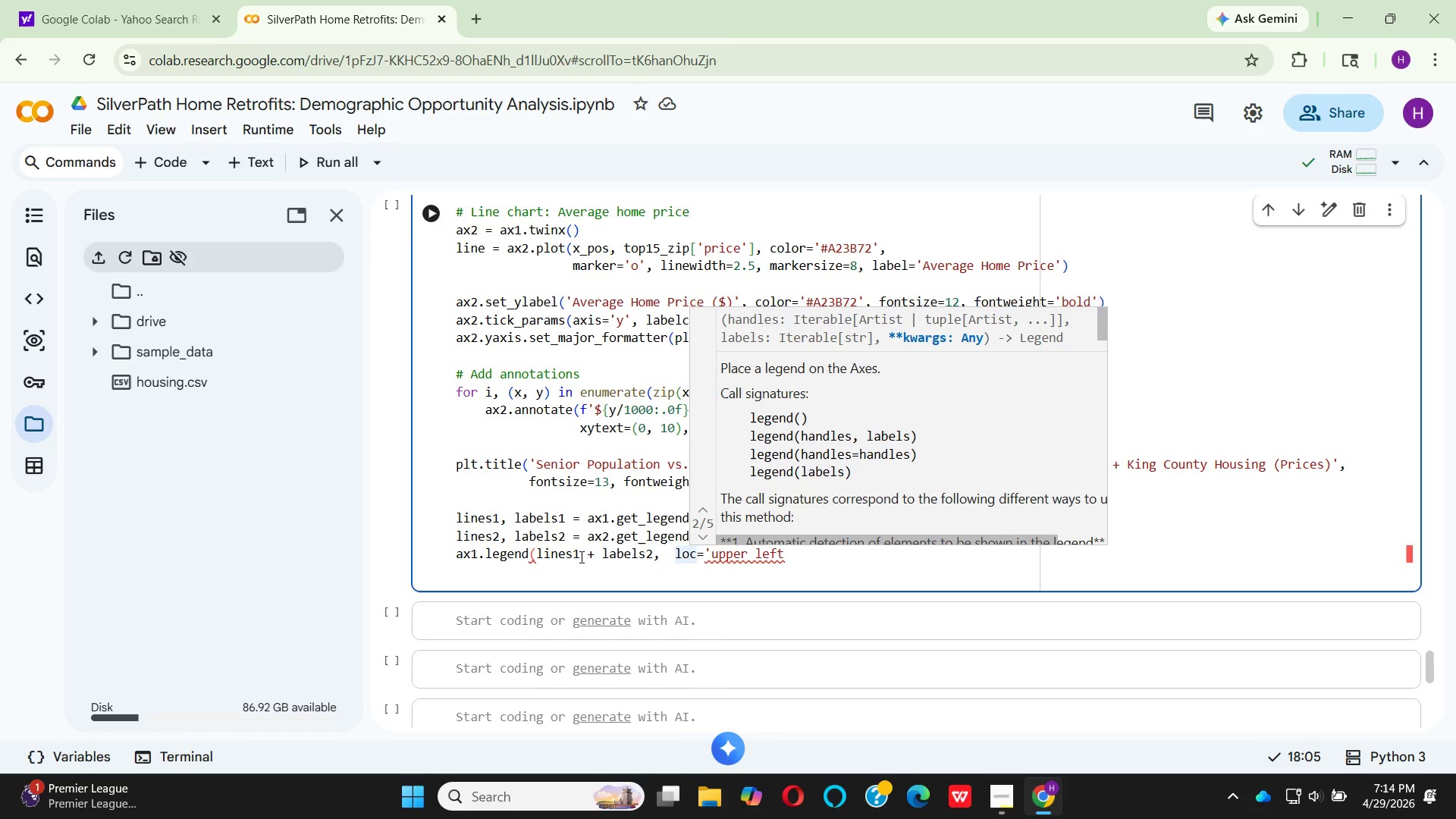 
key(ArrowRight)
 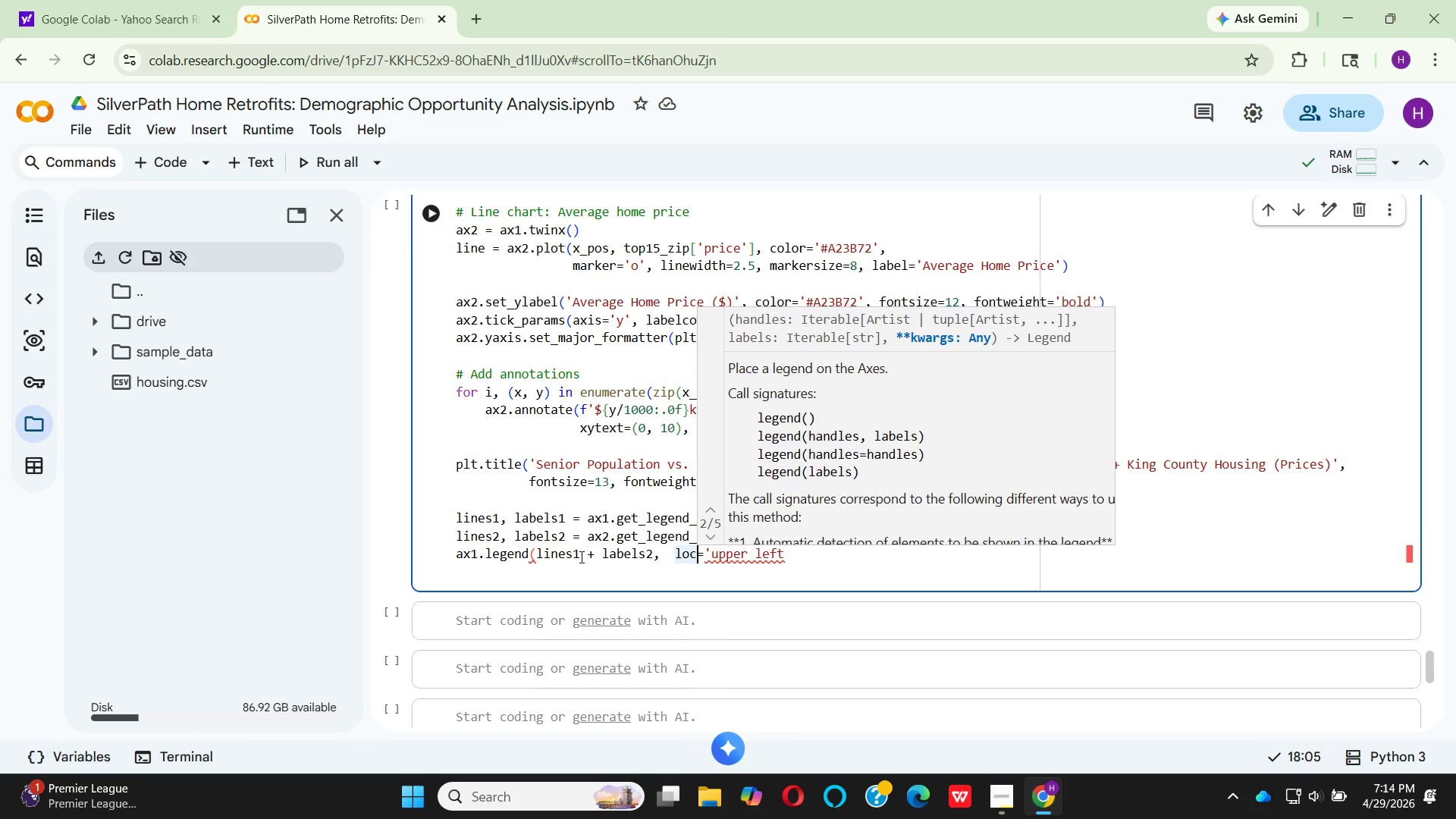 
key(Backspace)
 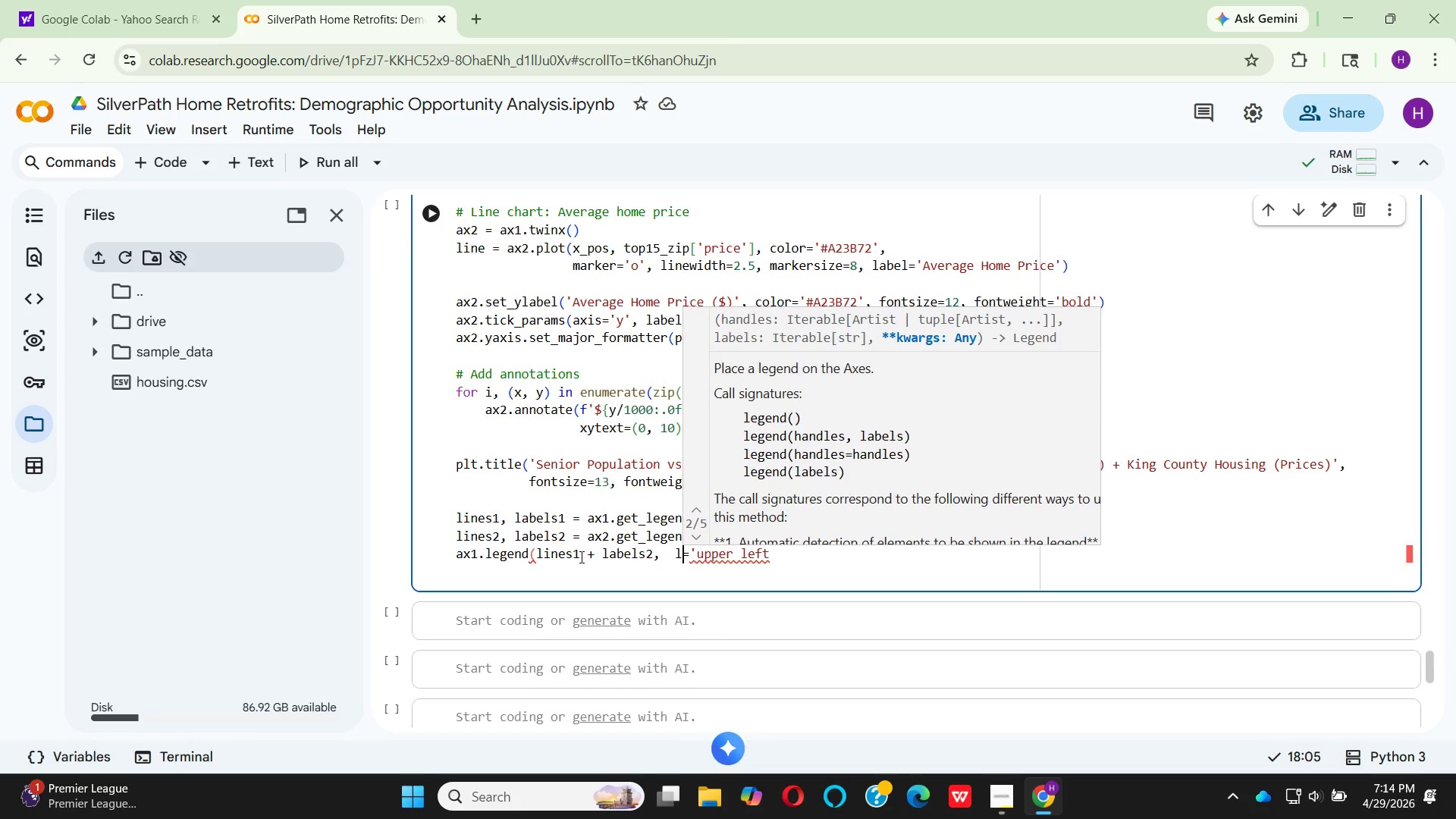 
key(Backspace)
 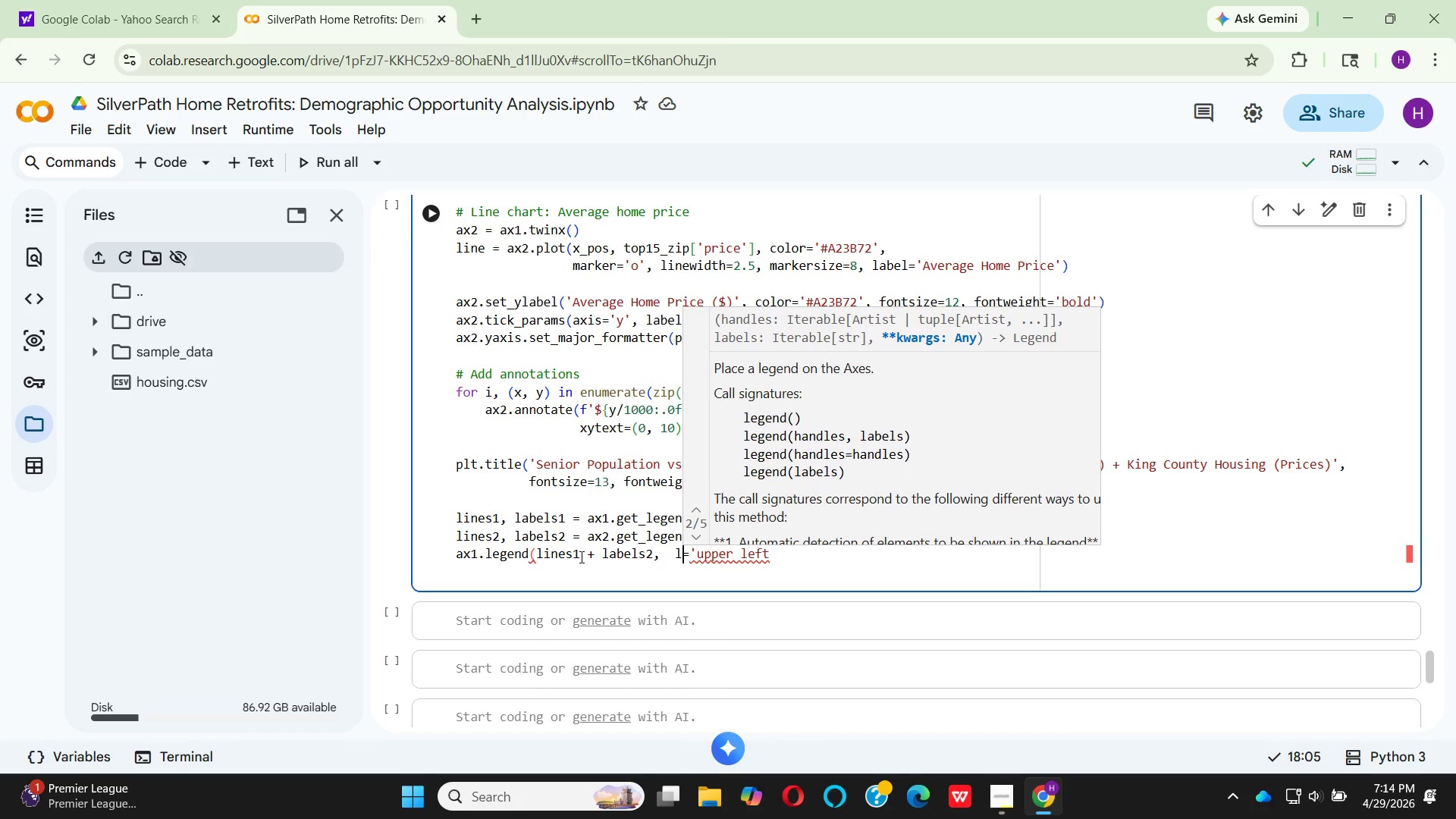 
key(Backspace)
 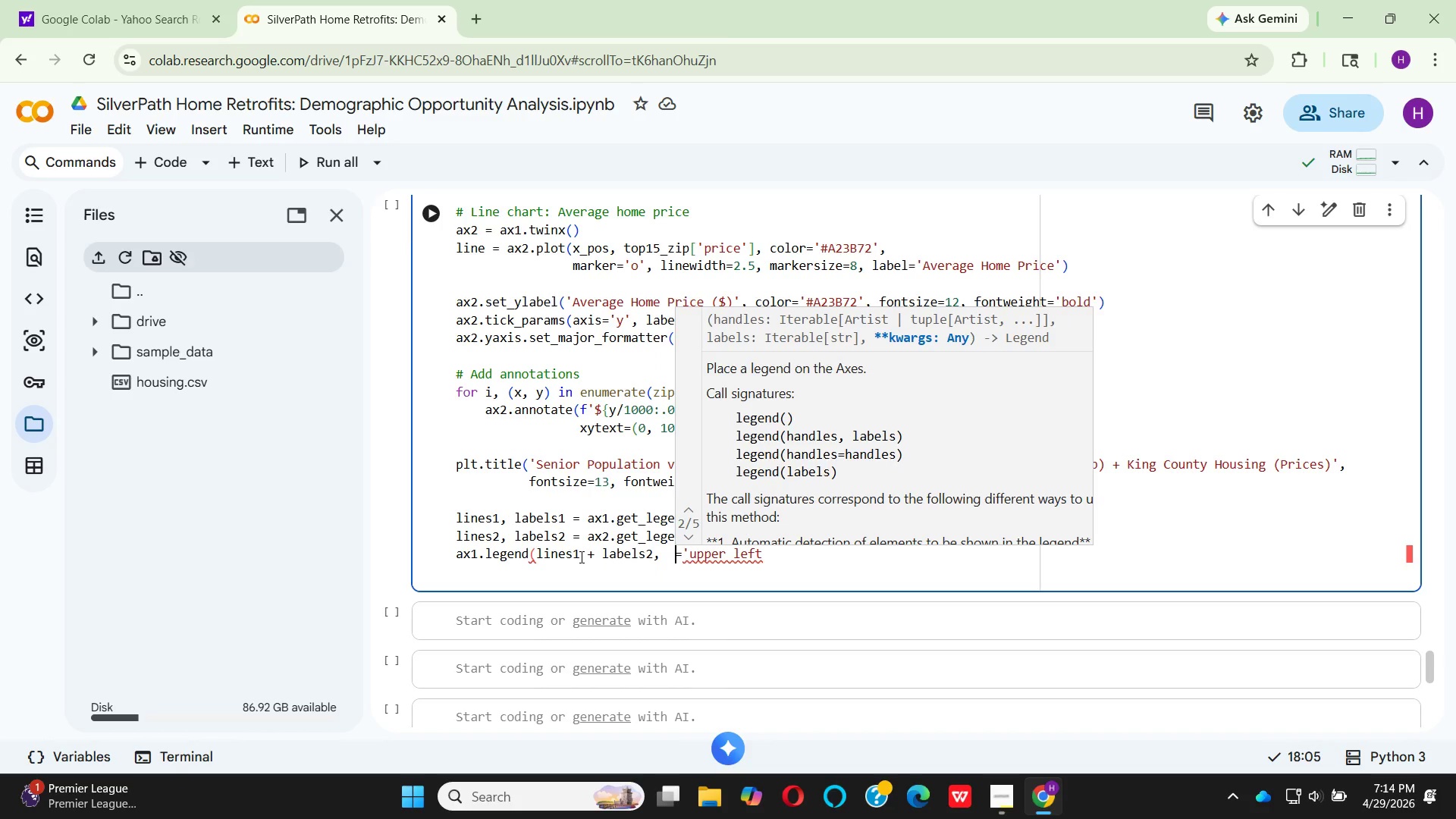 
key(Backspace)
 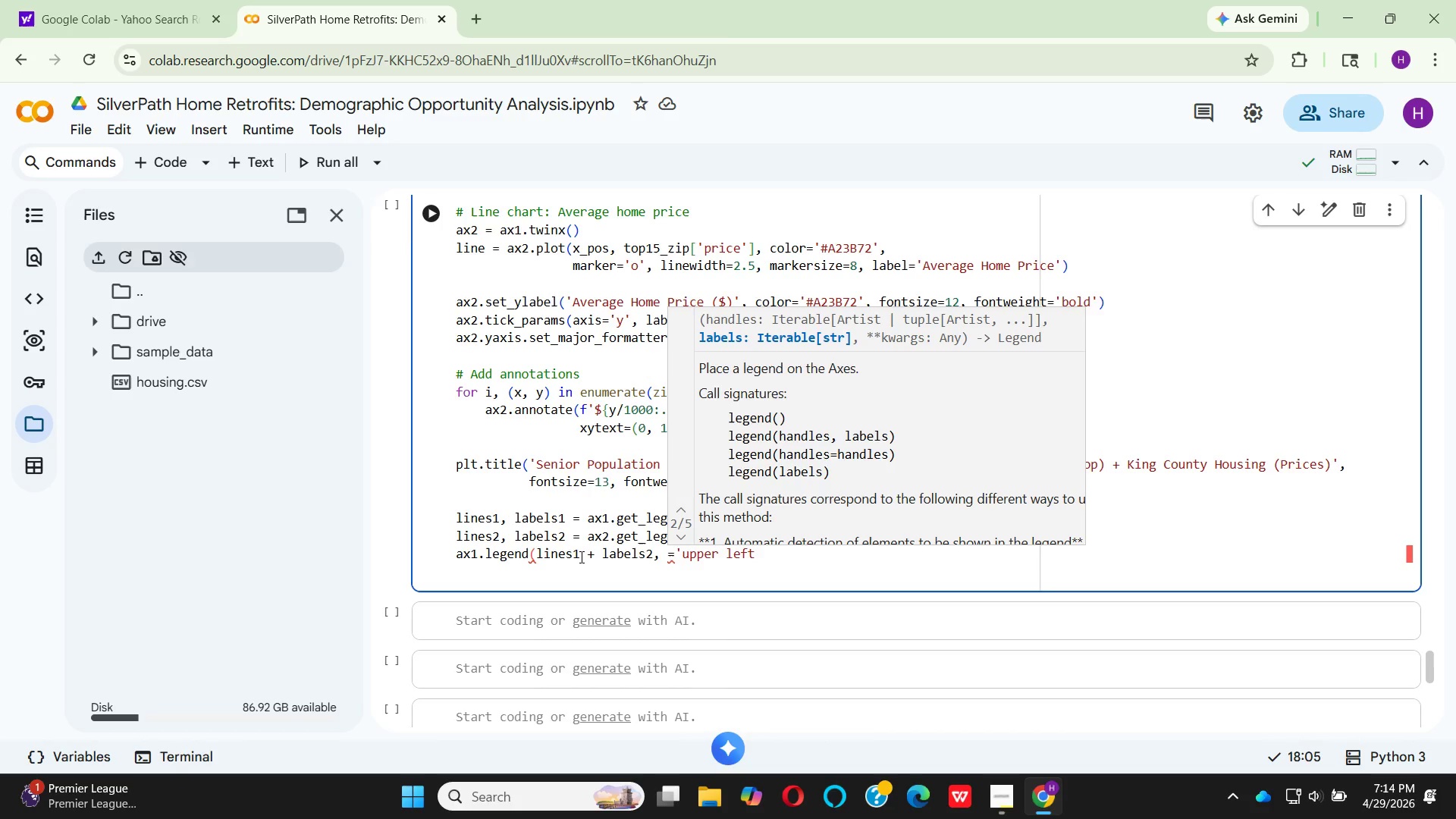 
wait(14.77)
 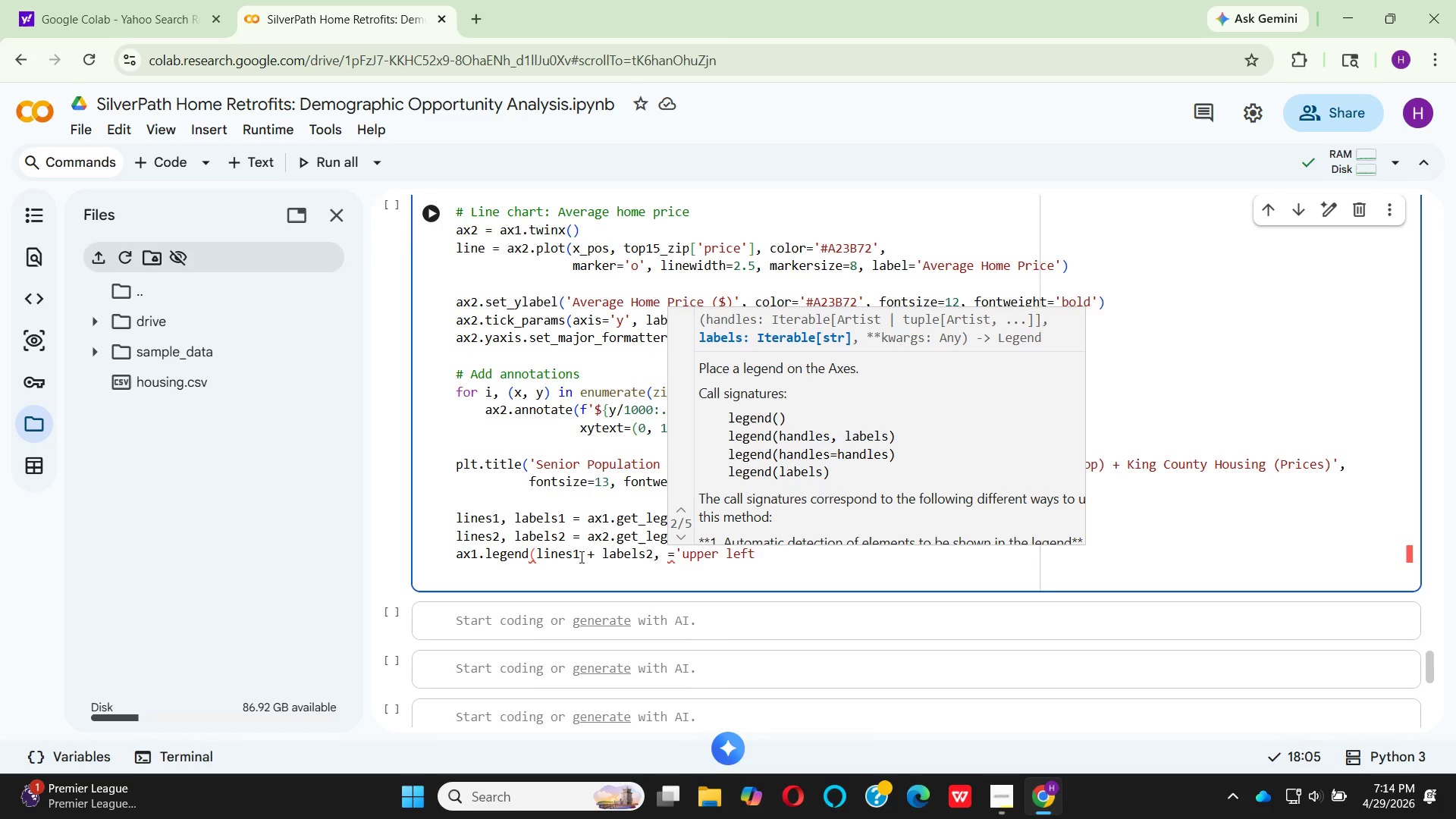 
type(lab)
 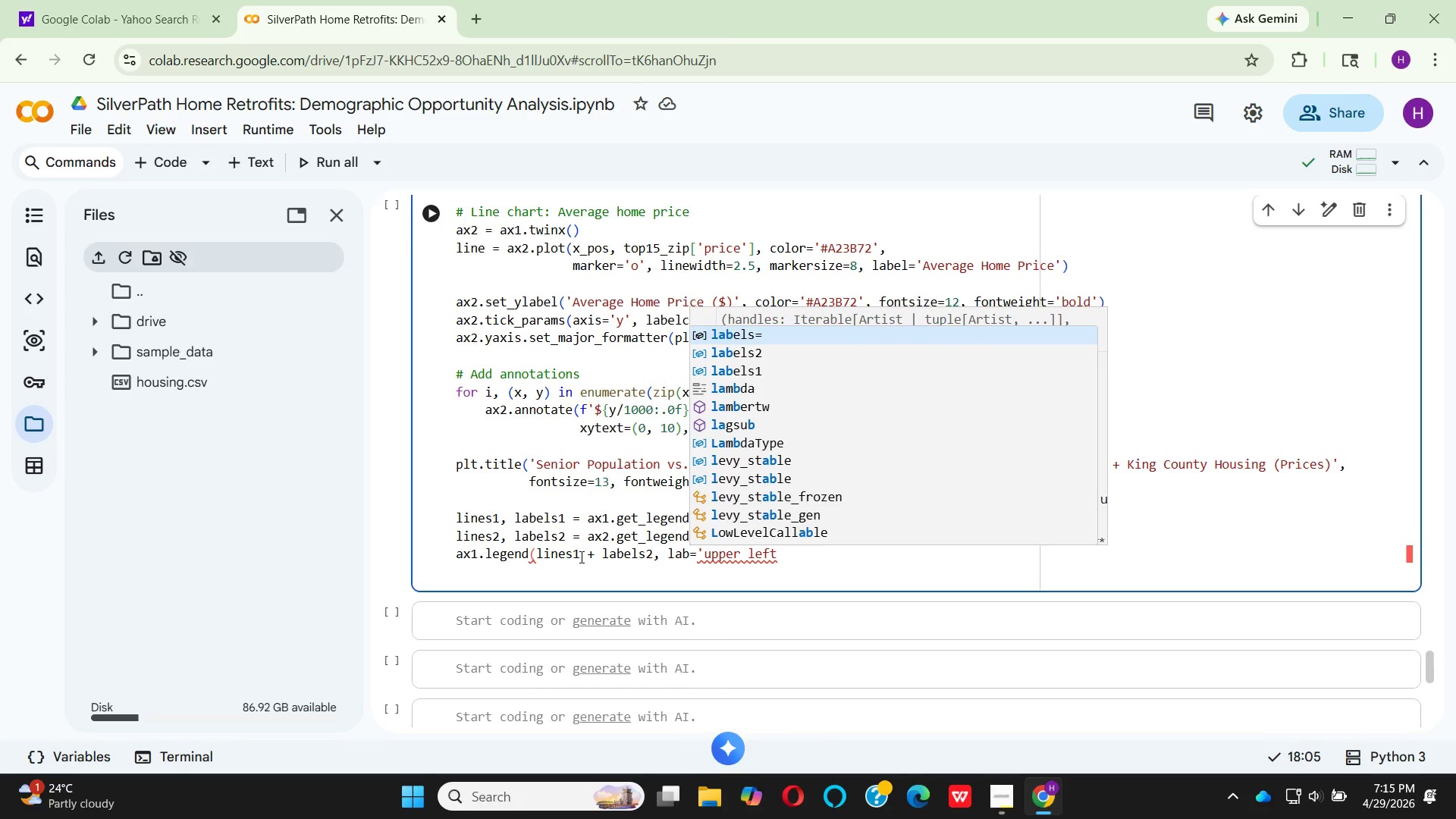 
wait(5.22)
 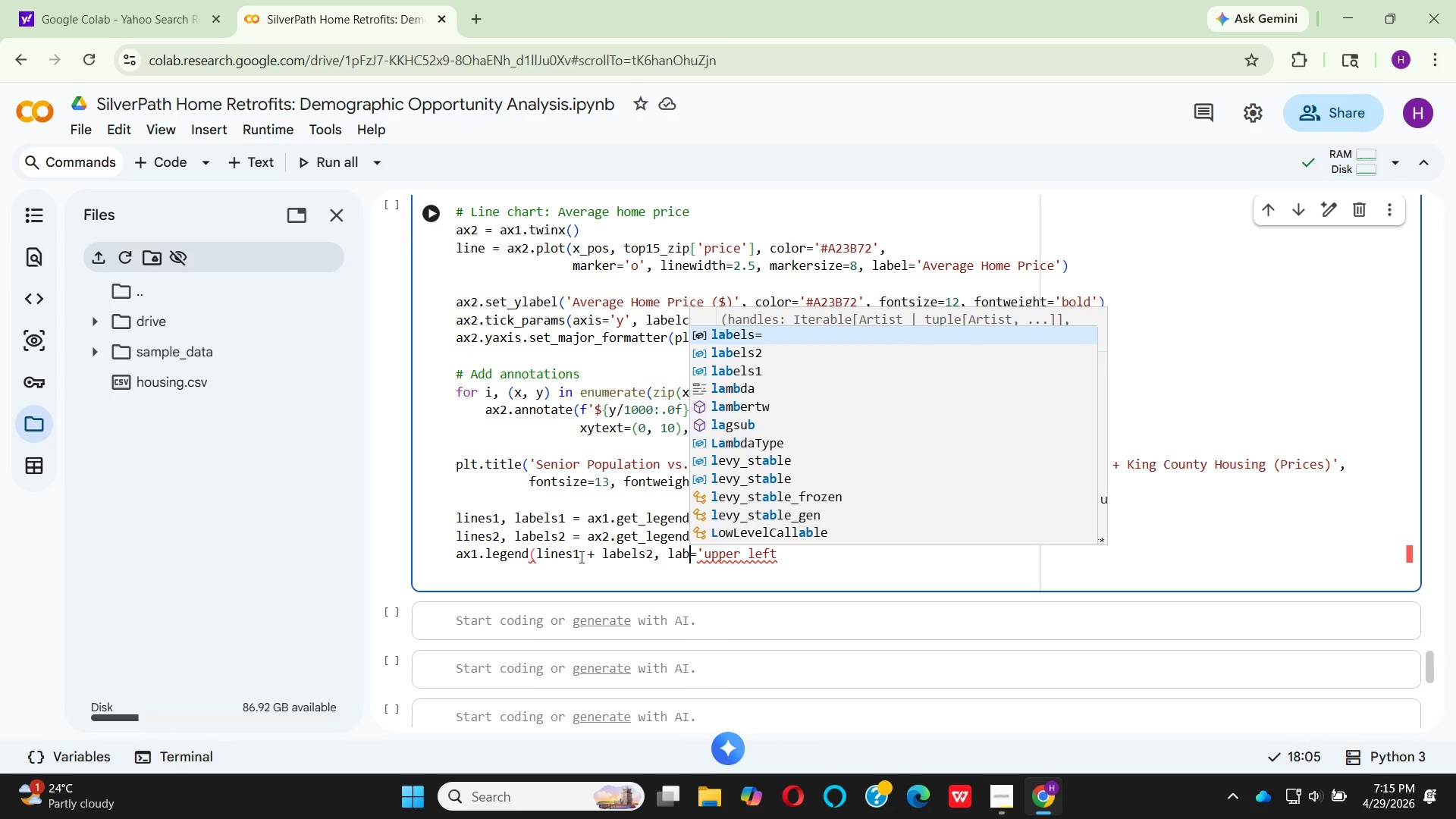 
key(ArrowDown)
 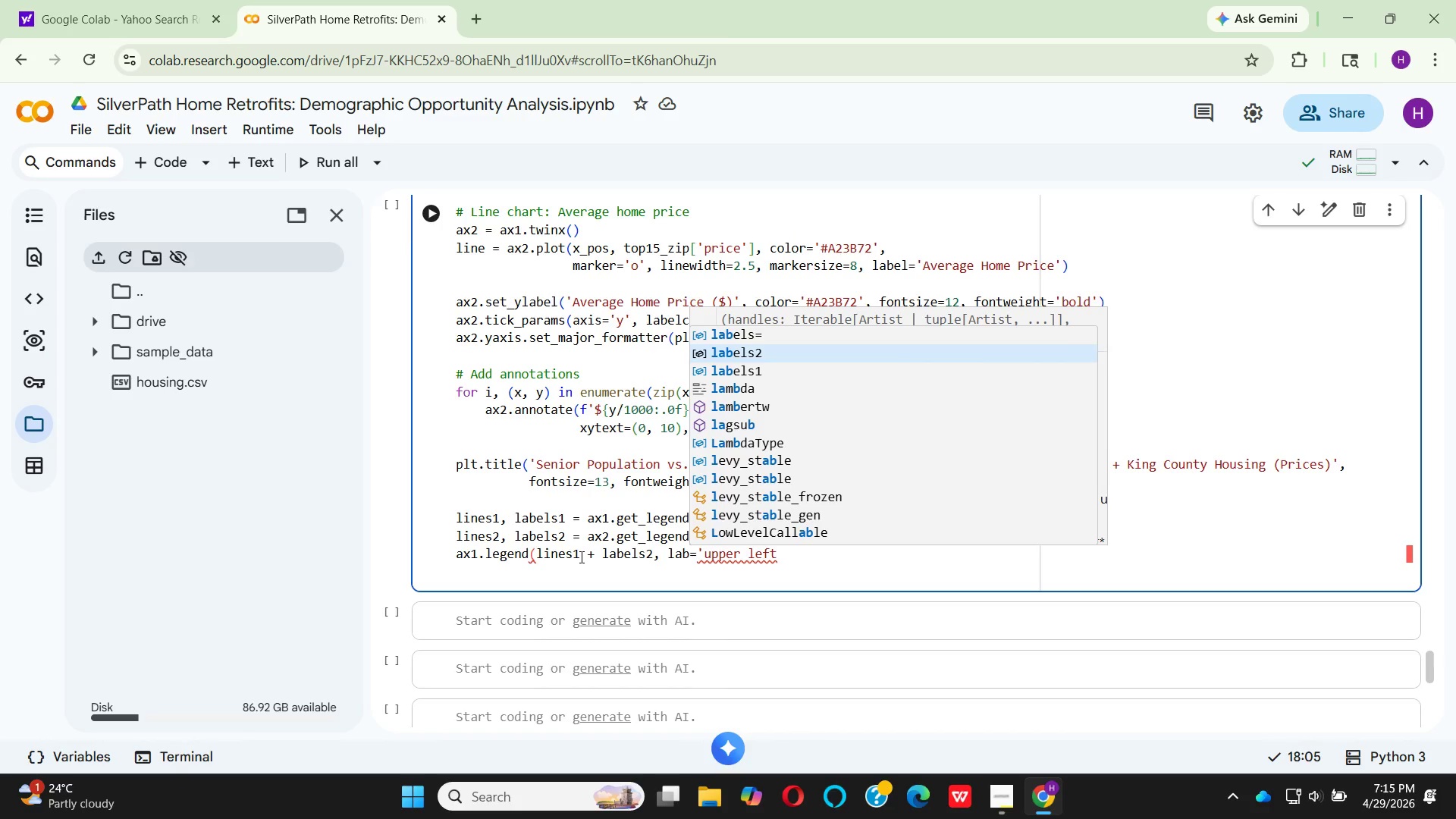 
key(Enter)
 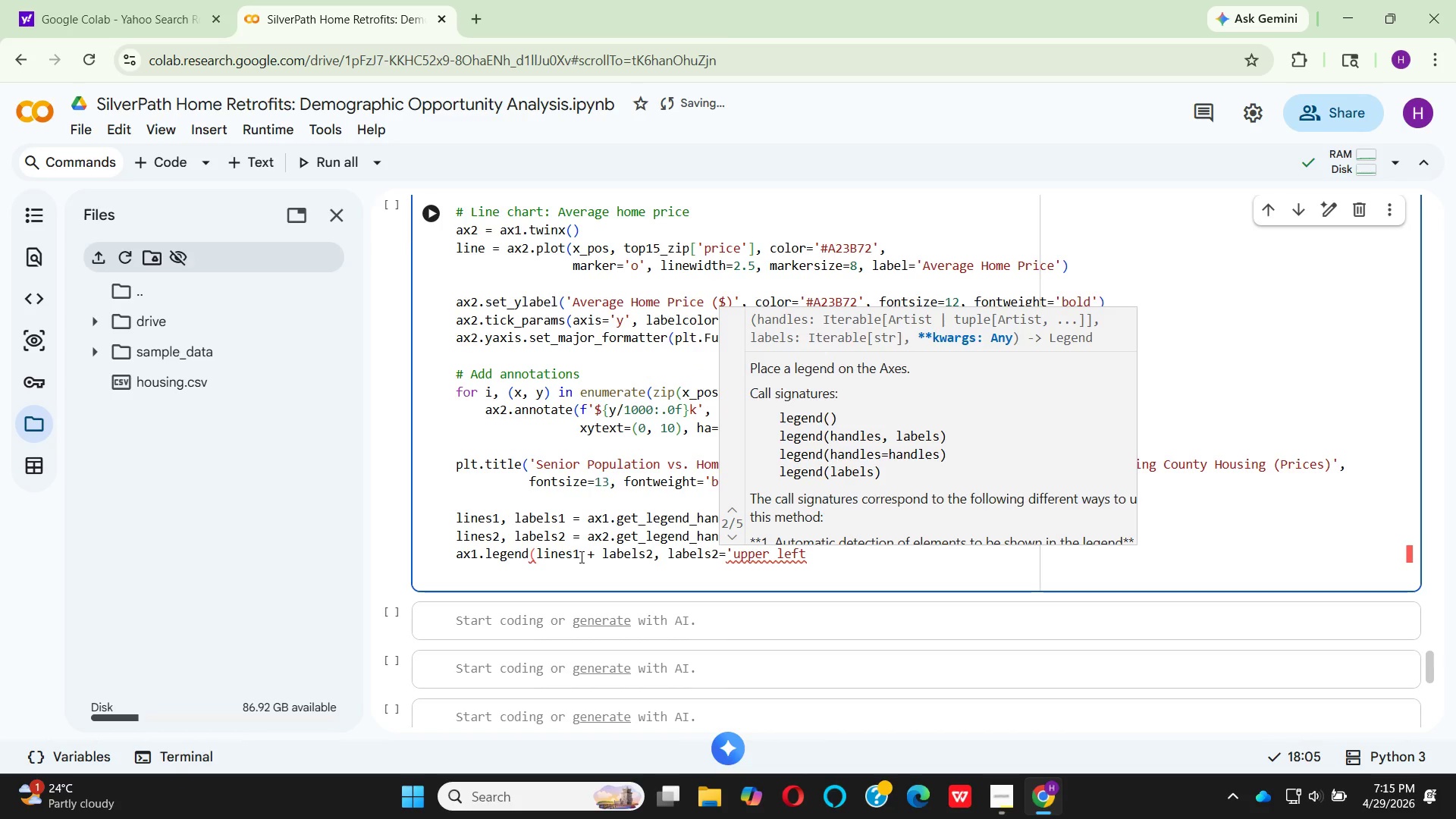 
wait(8.81)
 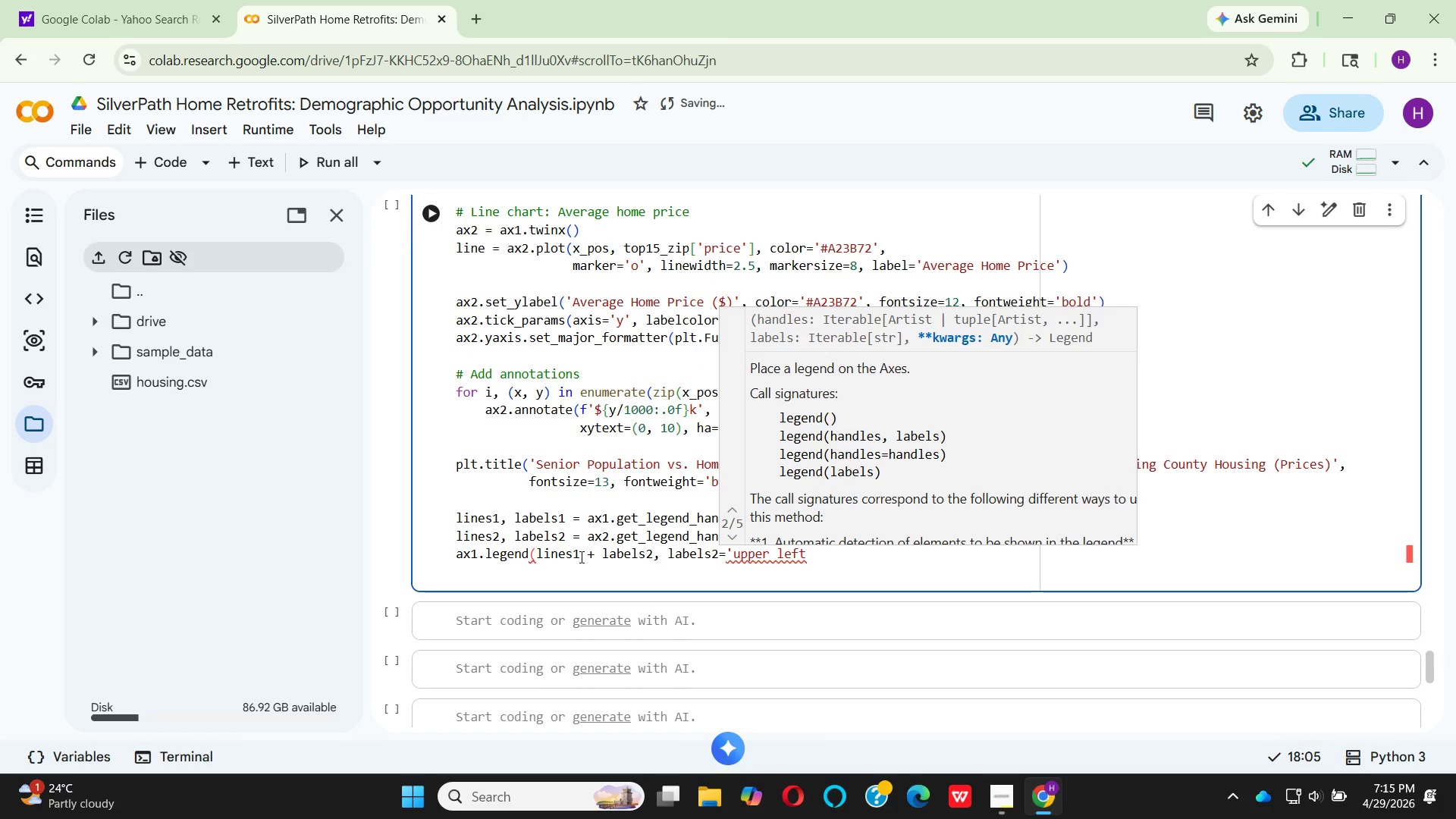 
left_click([671, 557])
 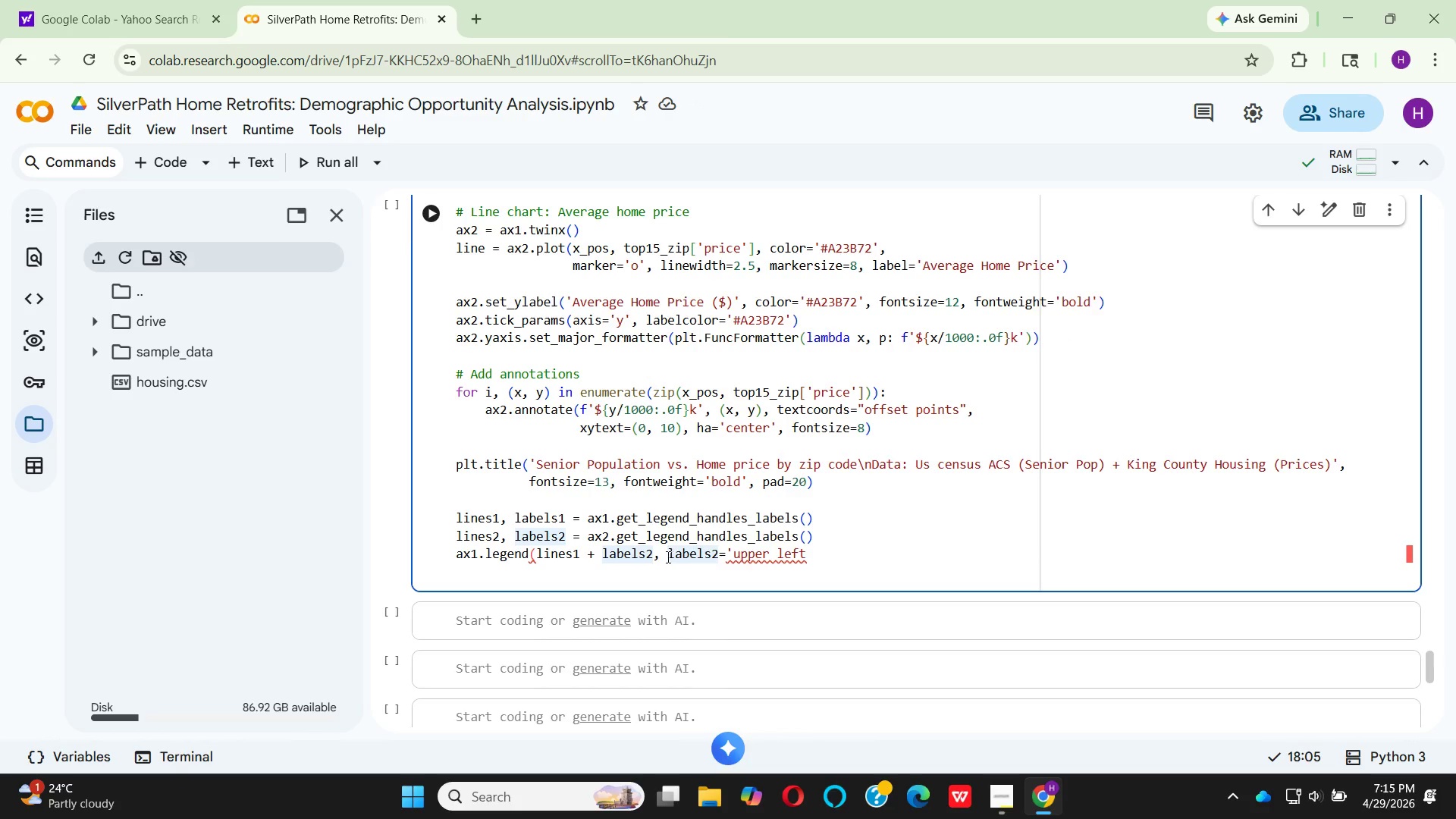 
left_click([667, 557])
 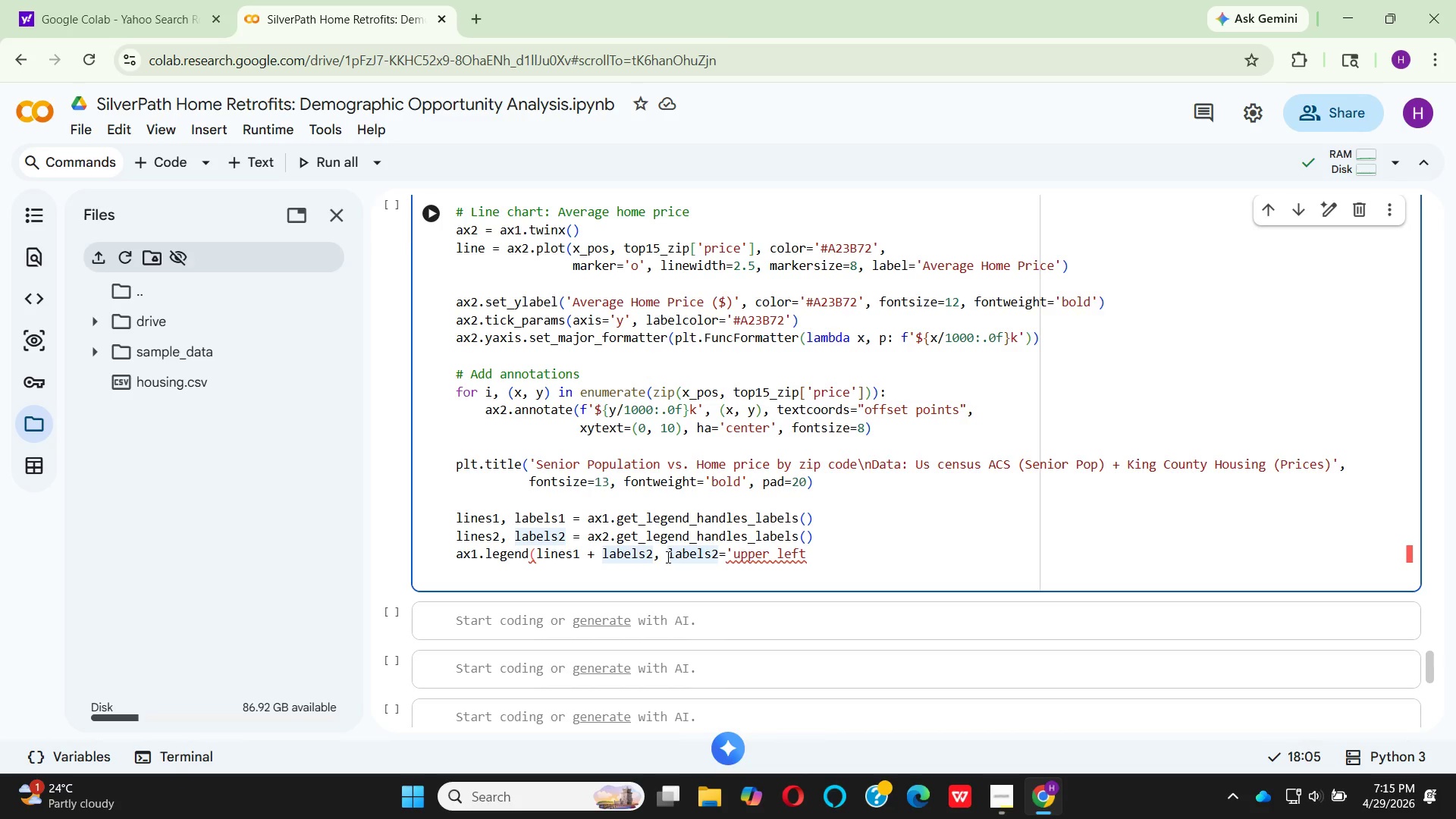 
type(la)
 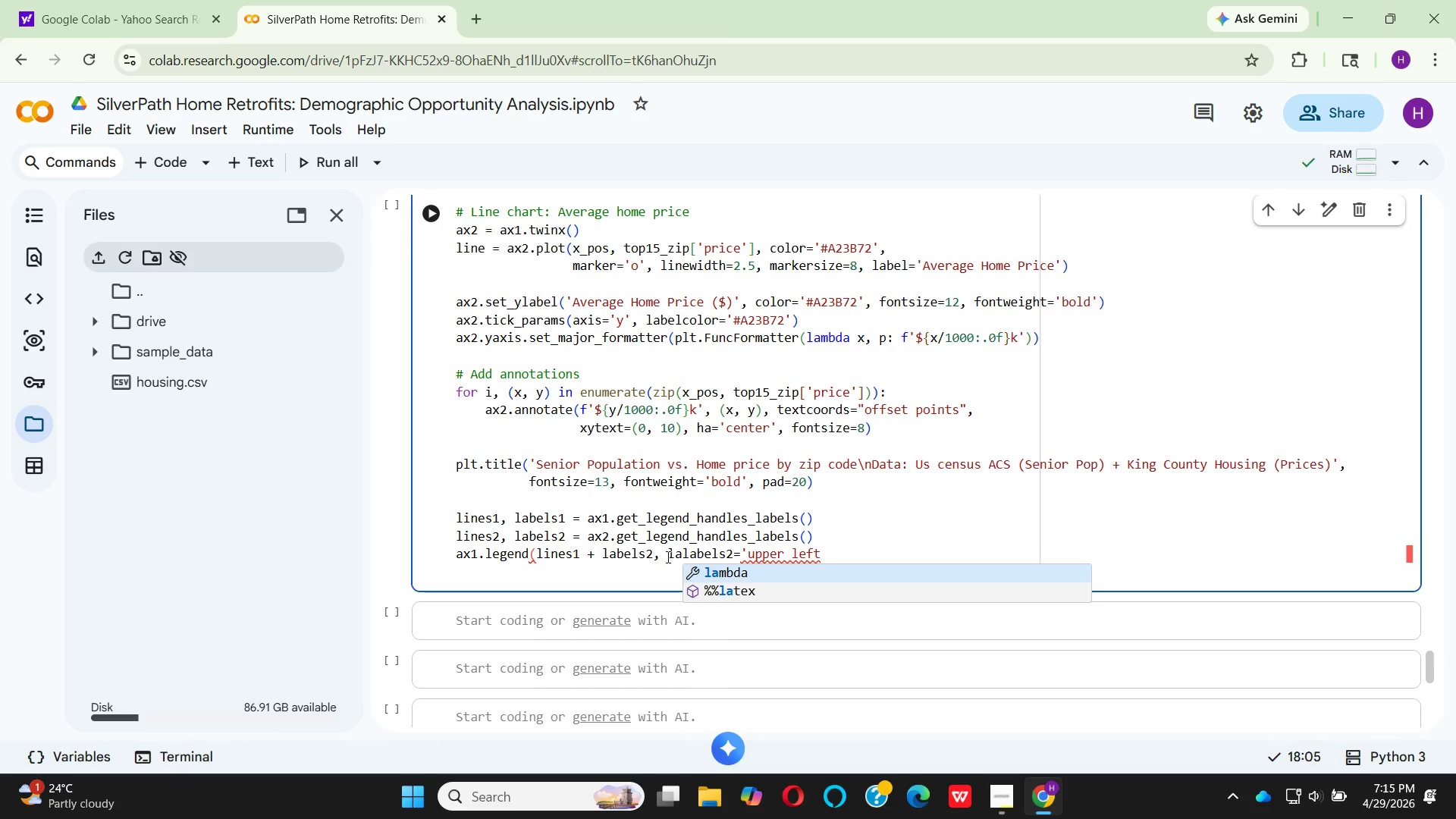 
type(be)
 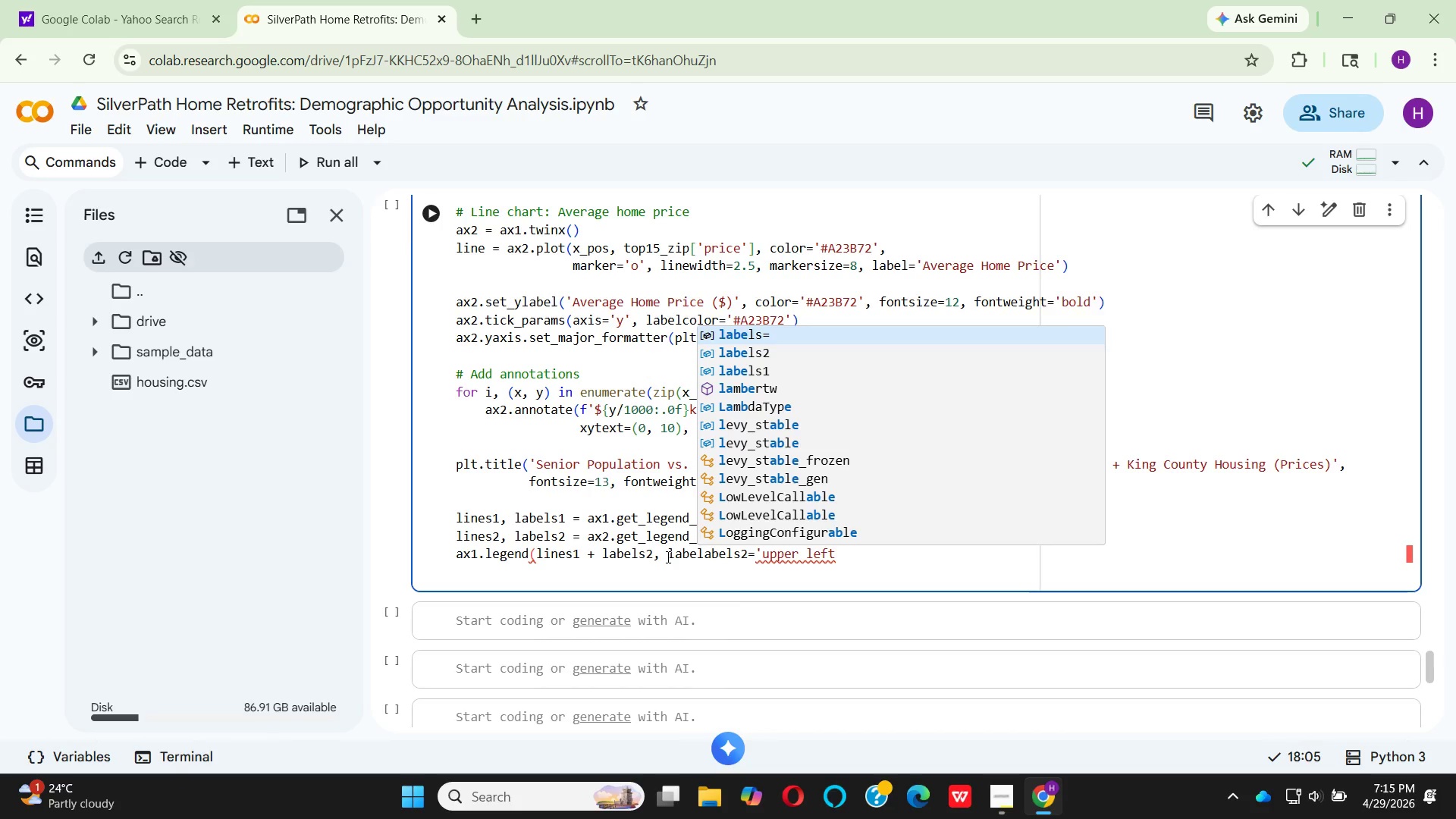 
key(ArrowDown)
 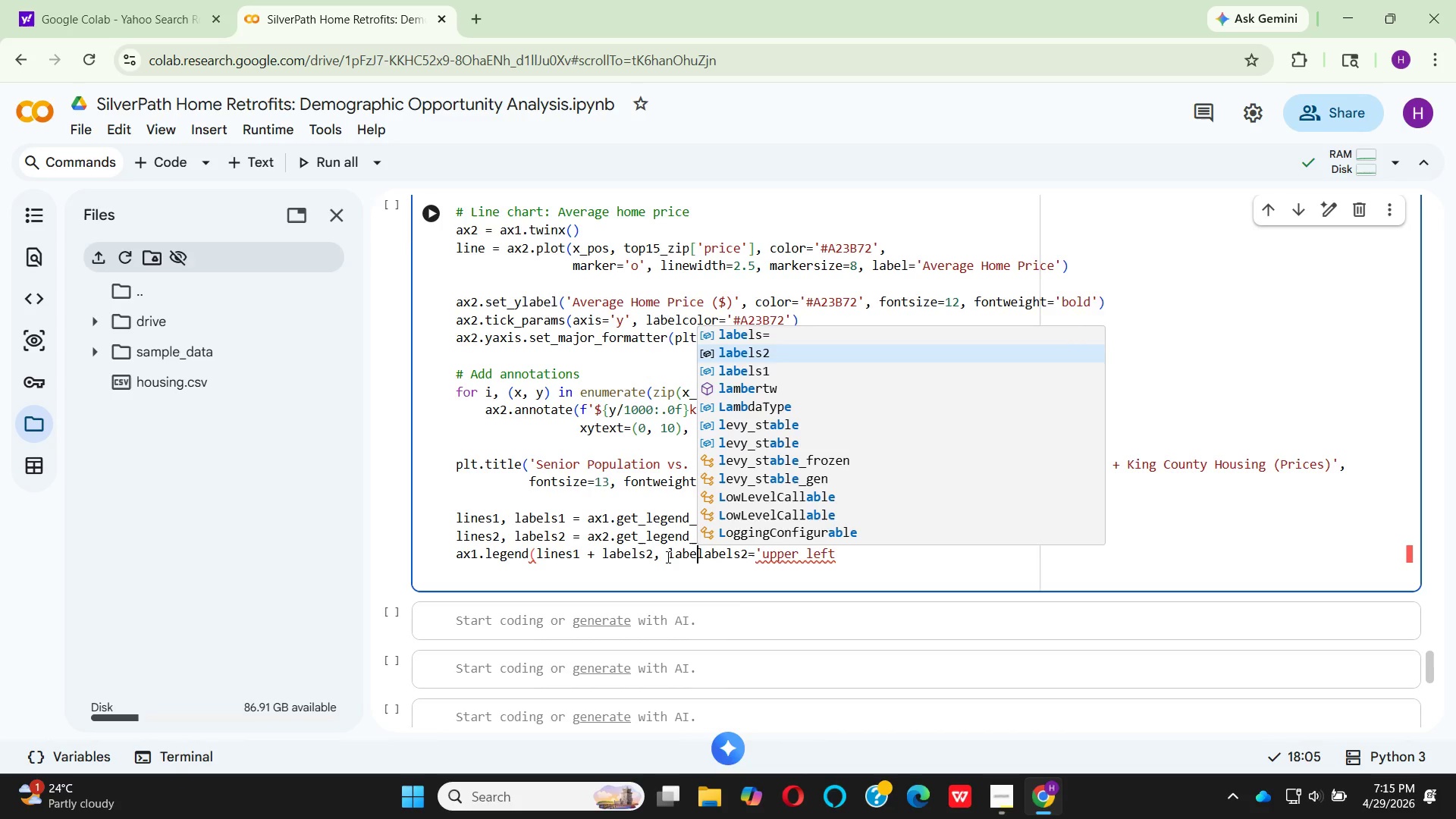 
key(ArrowDown)
 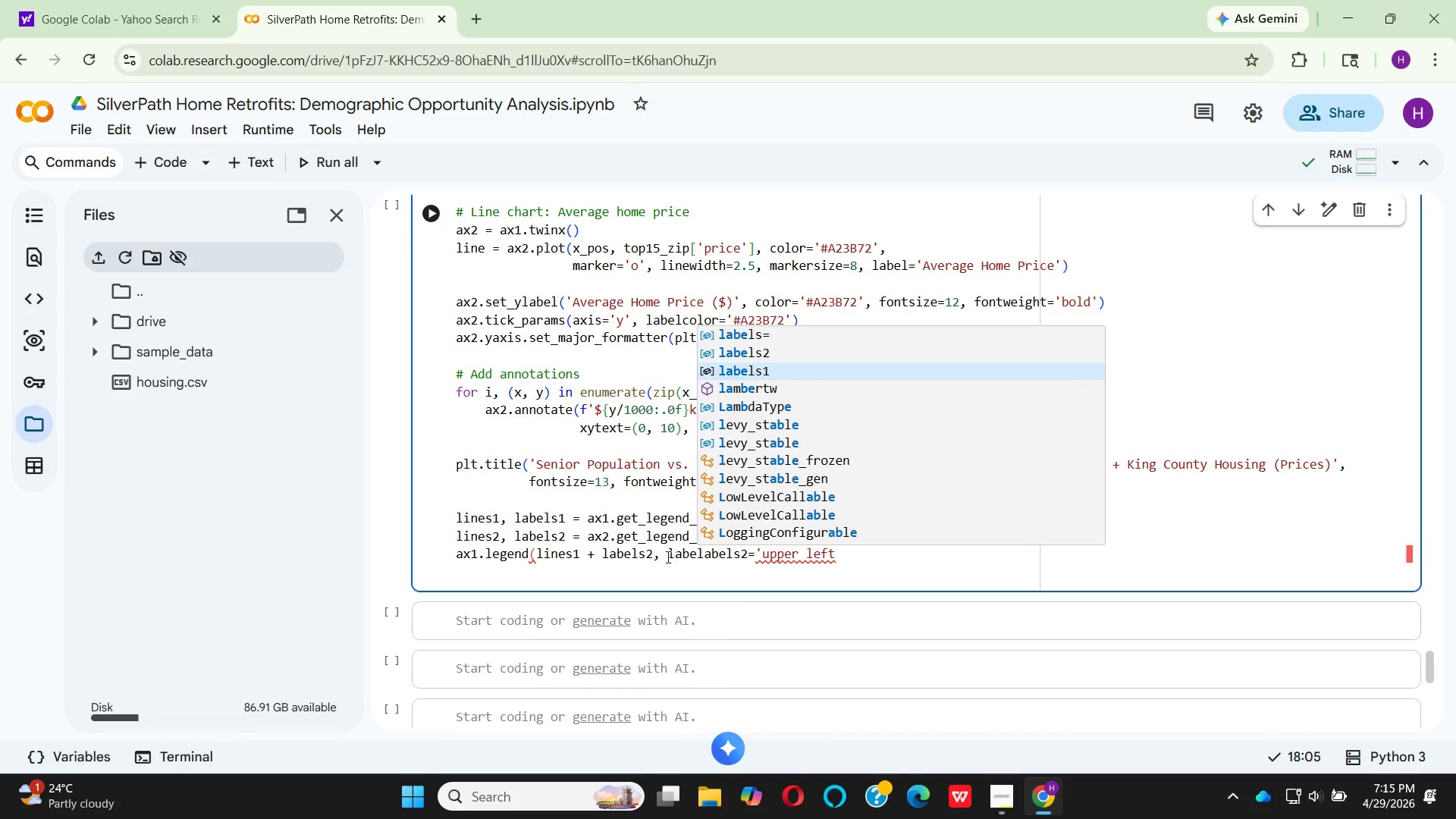 
key(Enter)
 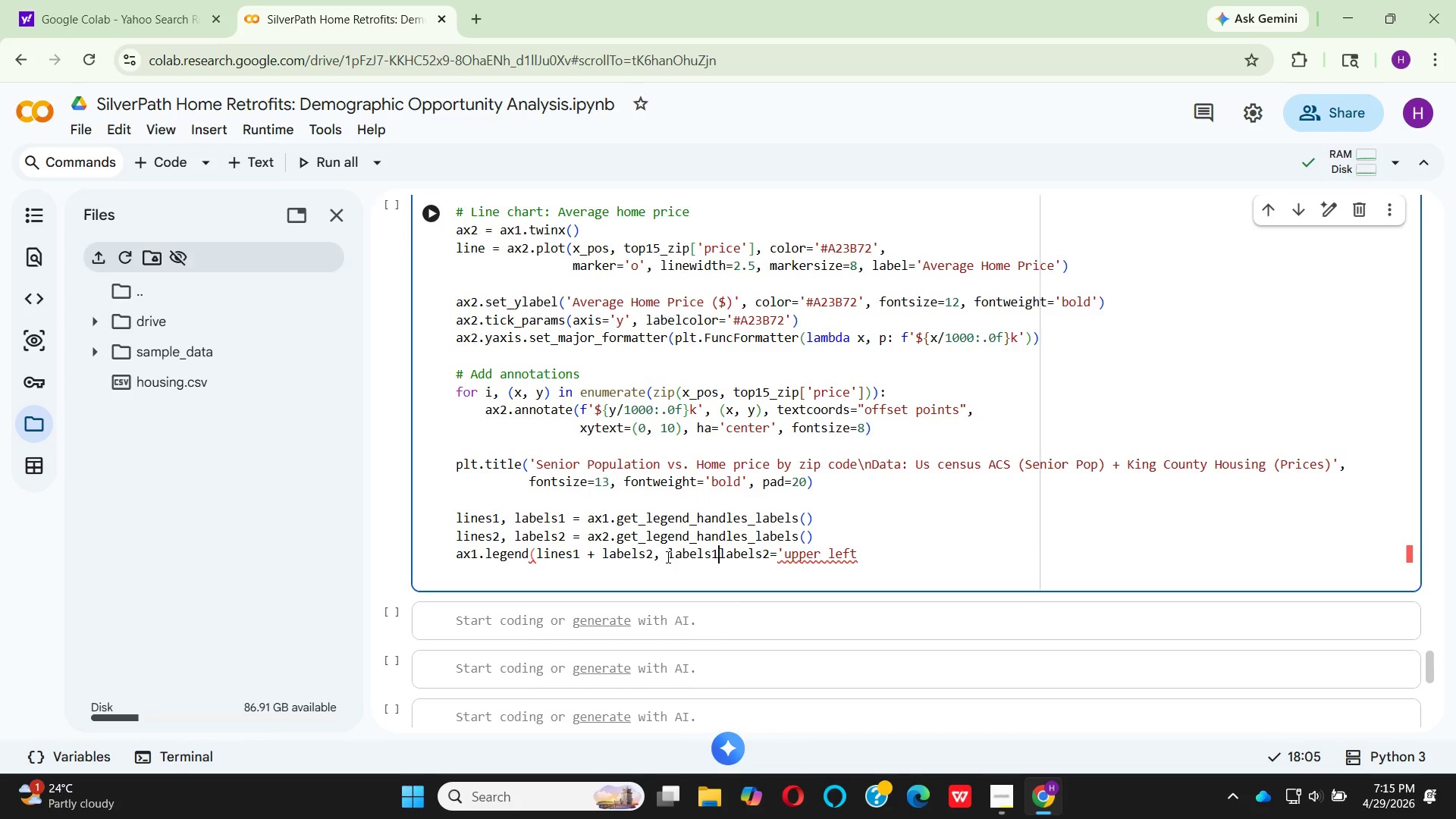 
key(Space)
 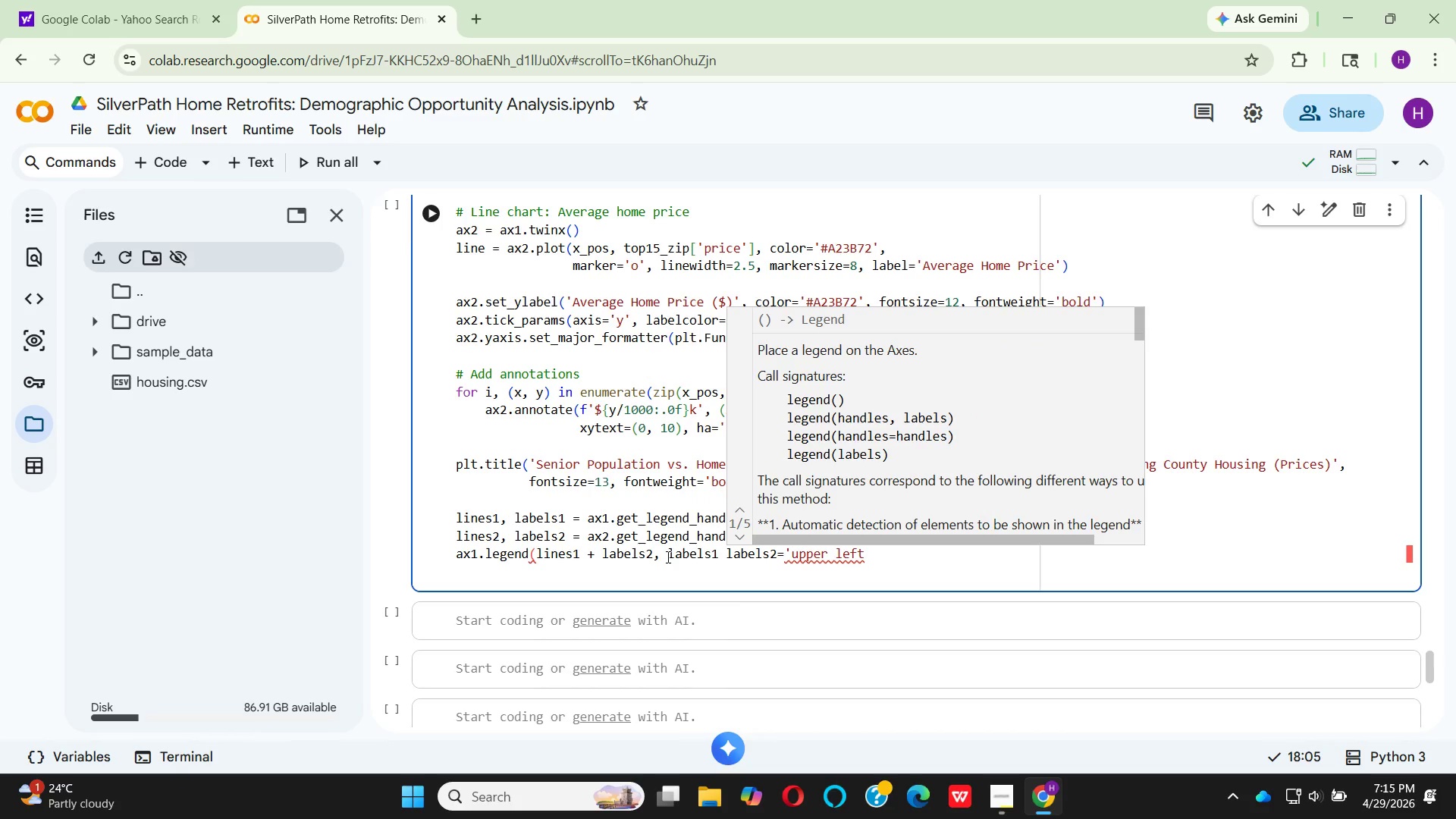 
key(Shift+Equal)
 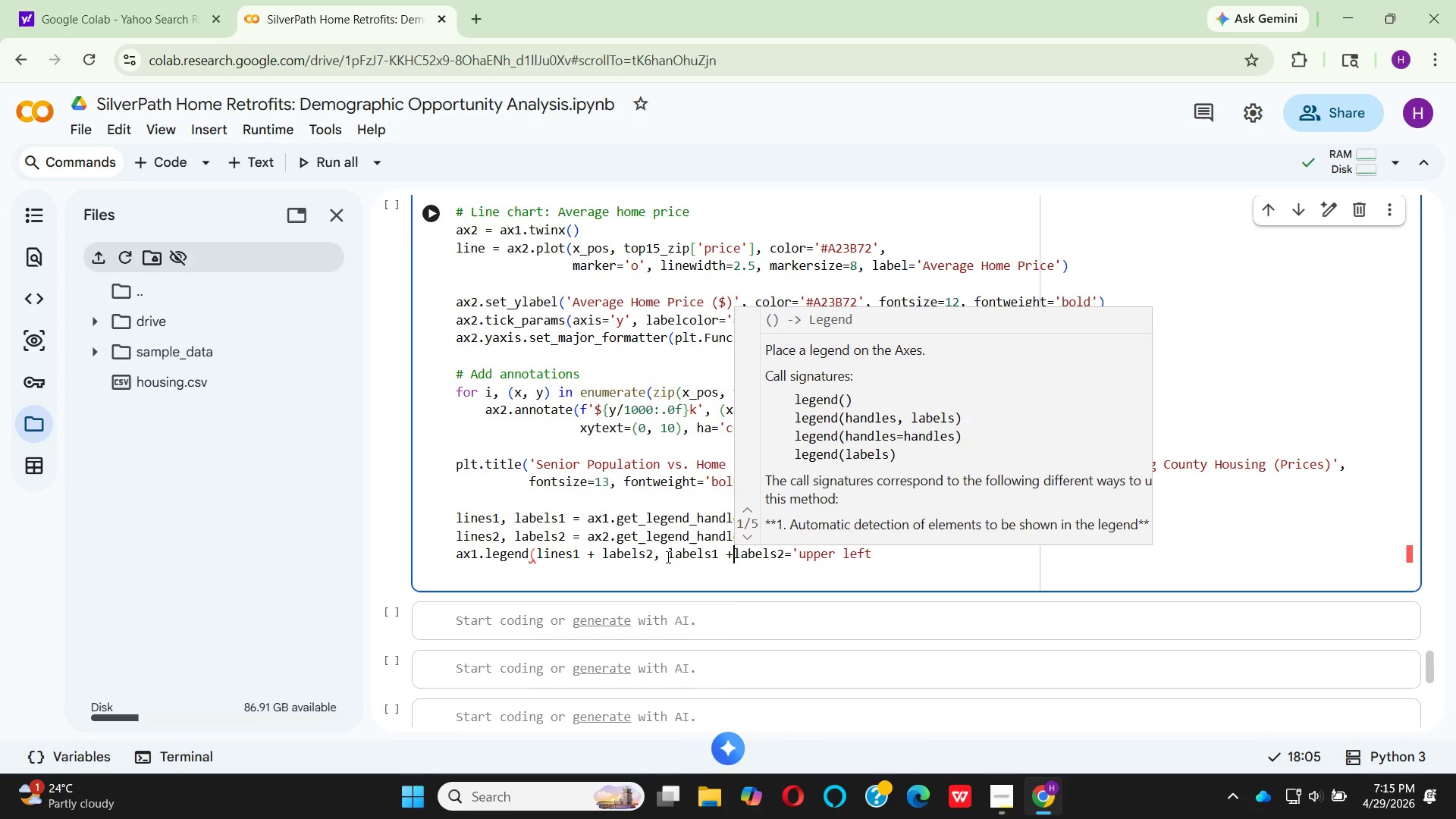 
key(Space)
 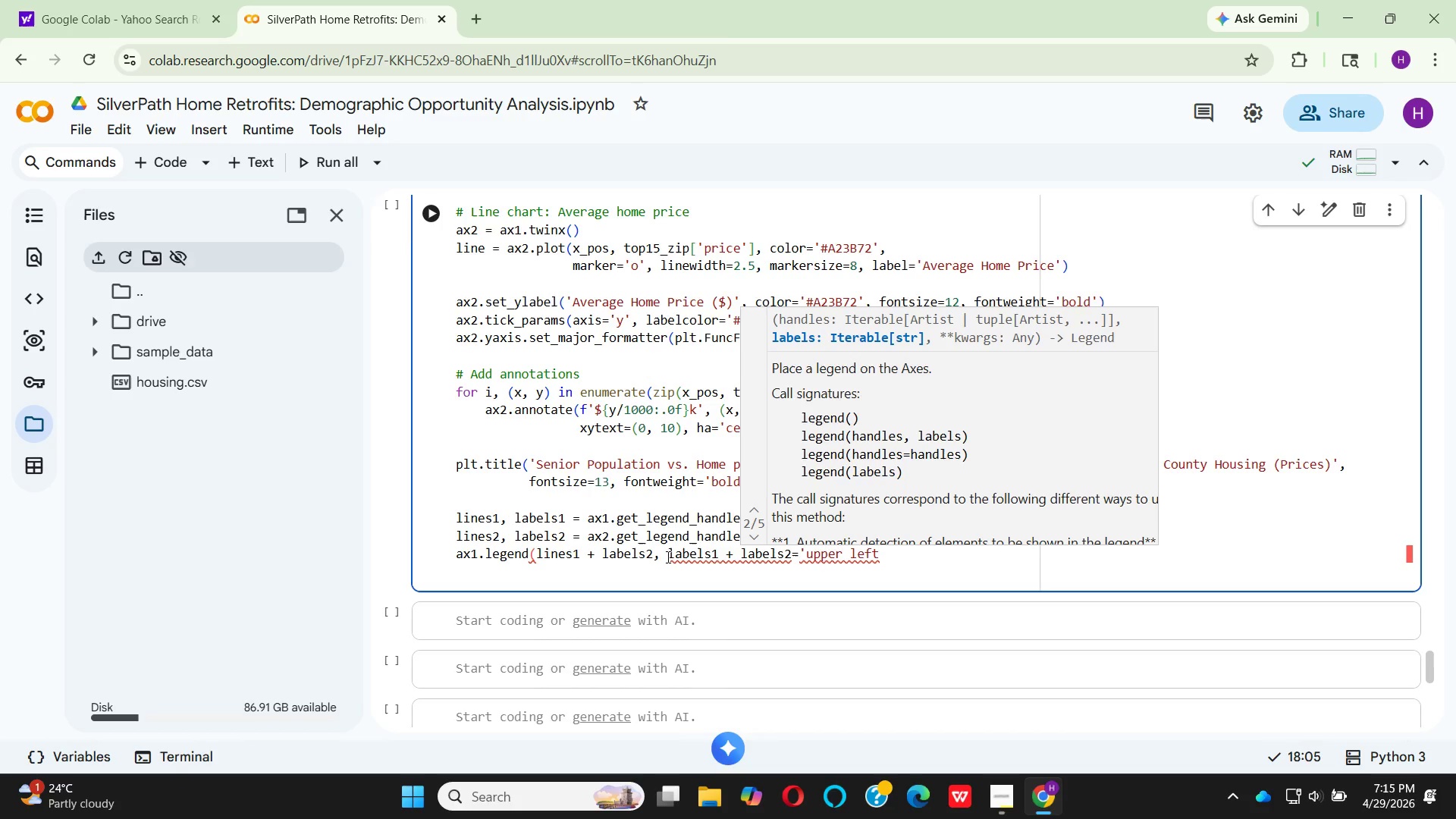 
wait(9.7)
 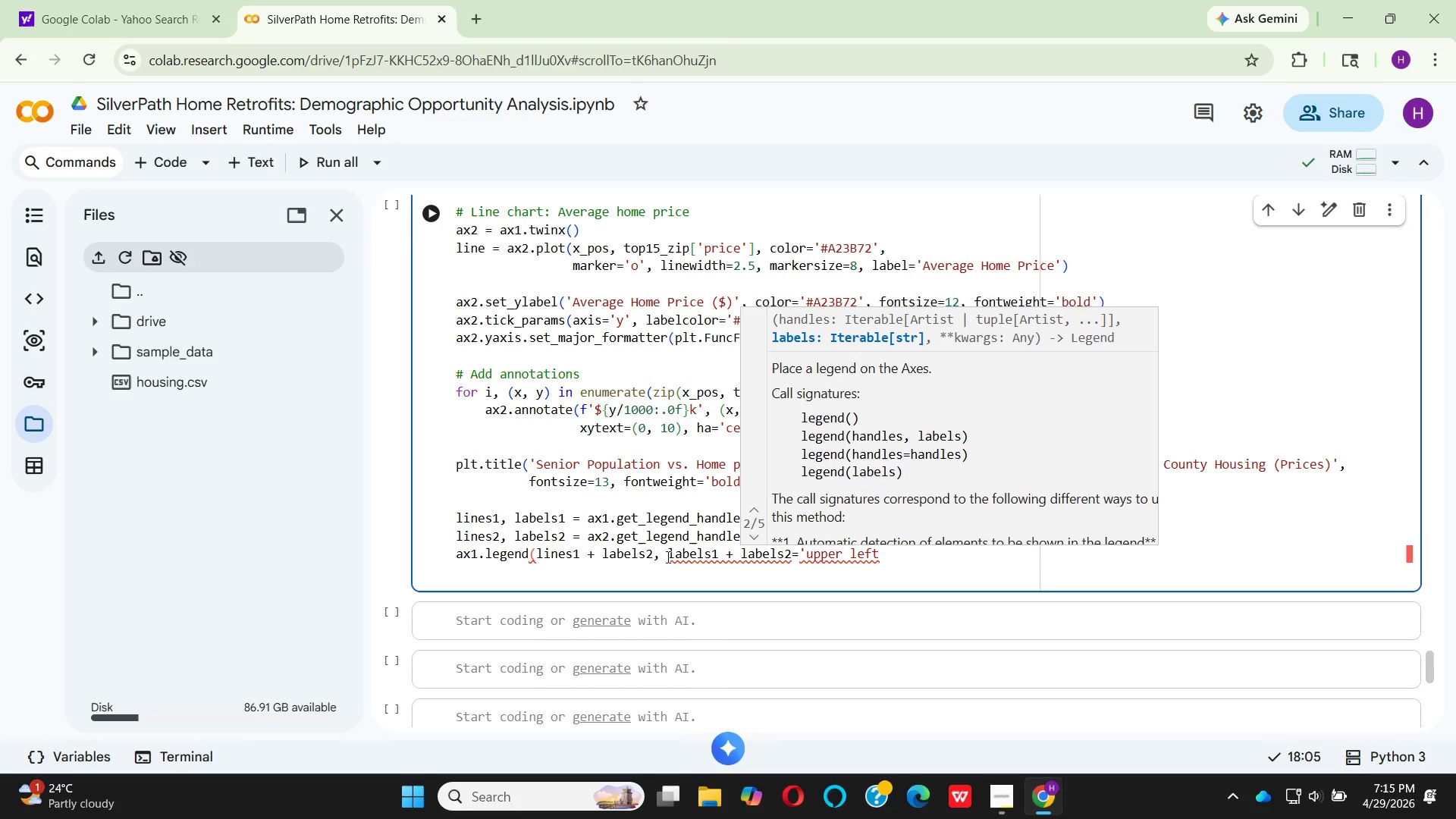 
left_click([896, 554])
 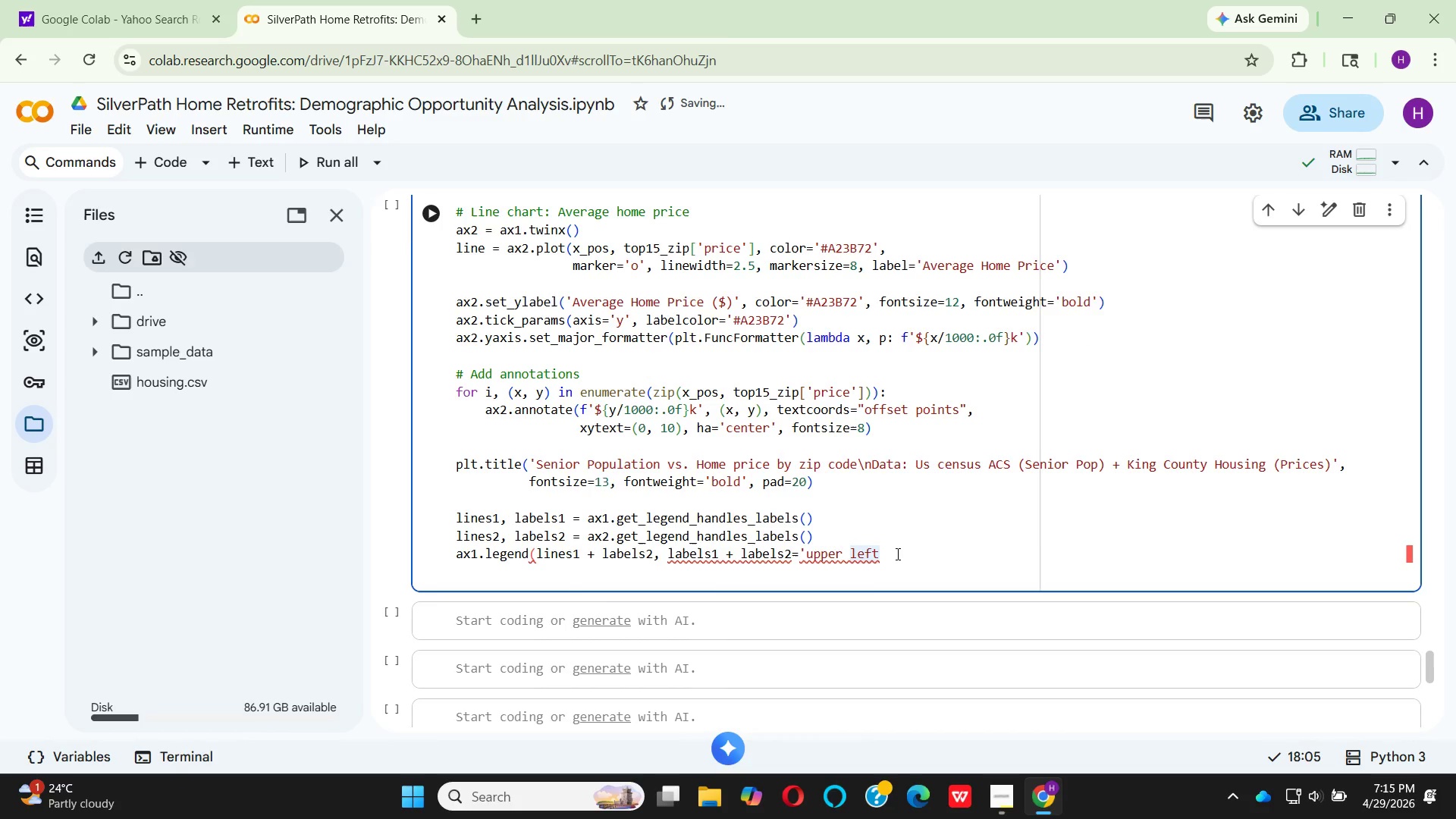 
key(Backspace)
 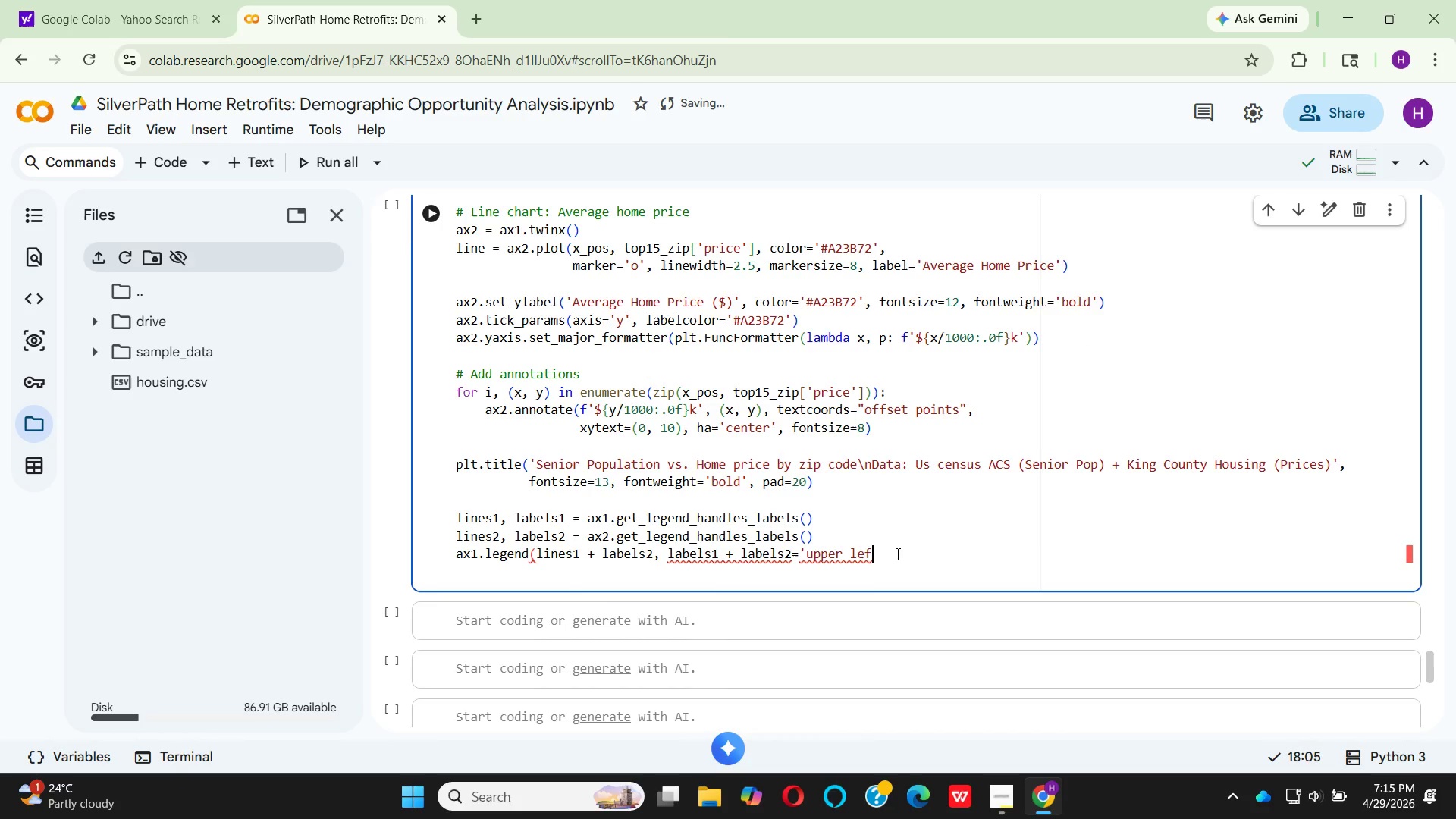 
key(Backspace)
 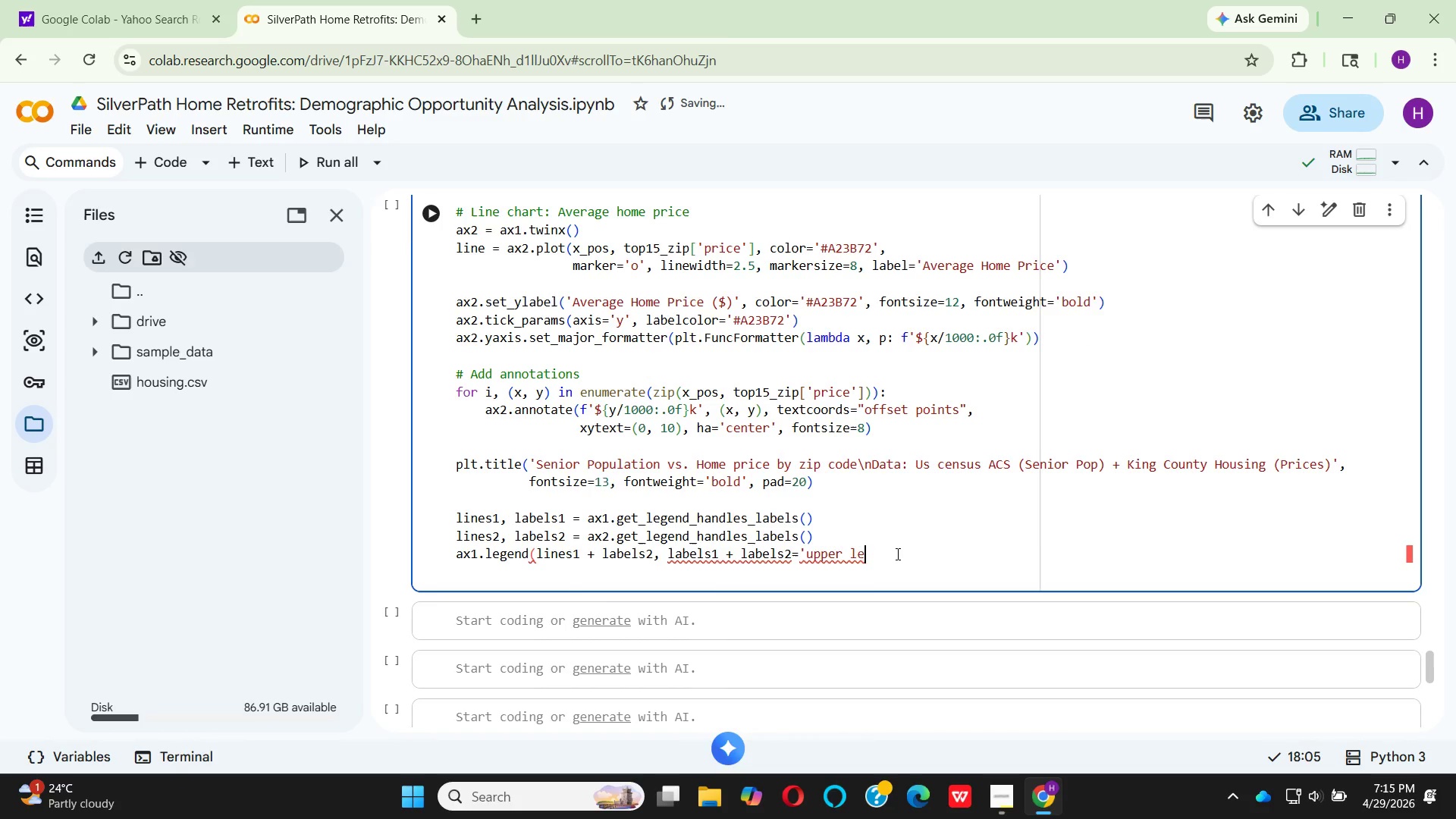 
key(Backspace)
 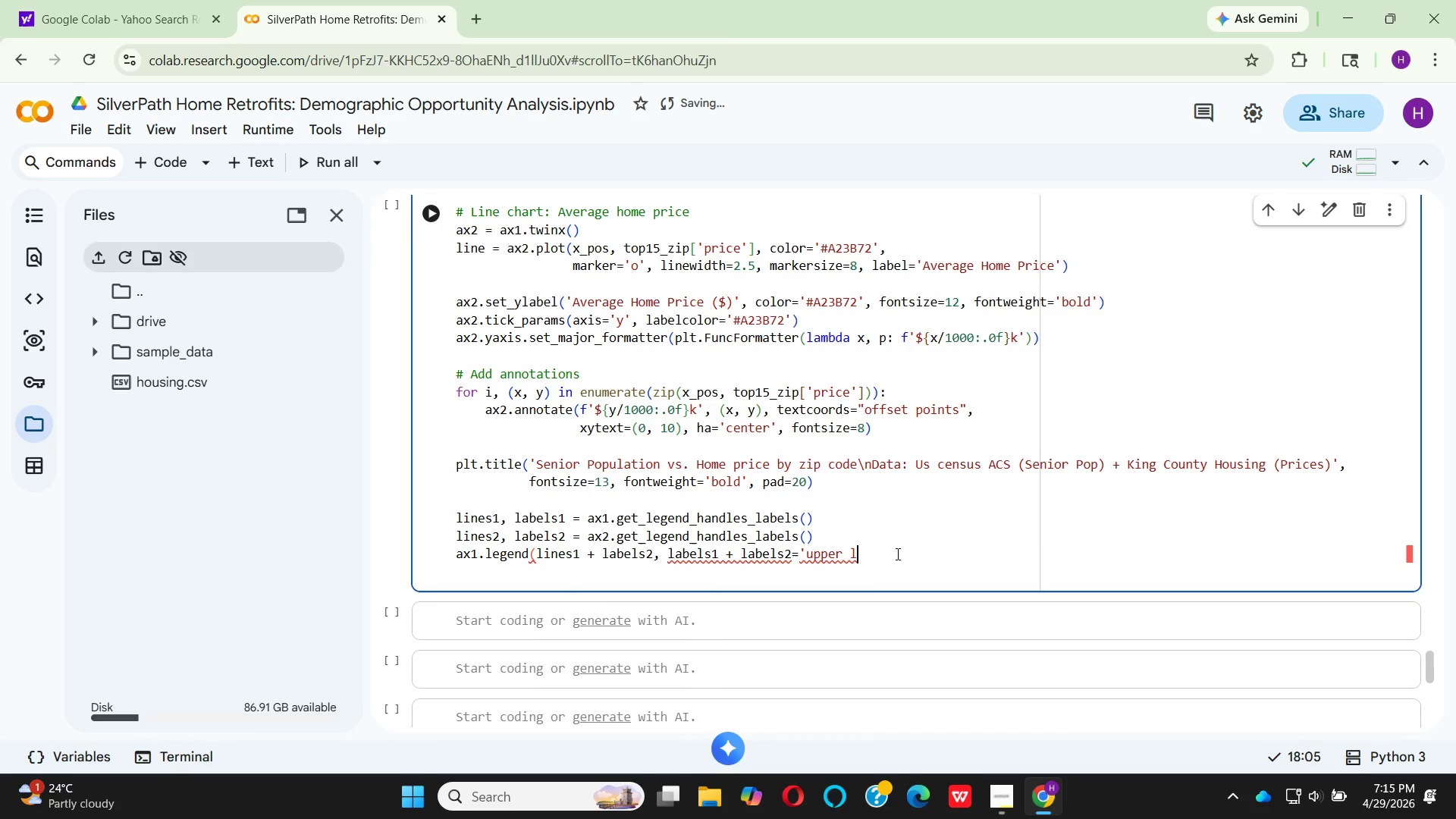 
key(Backspace)
 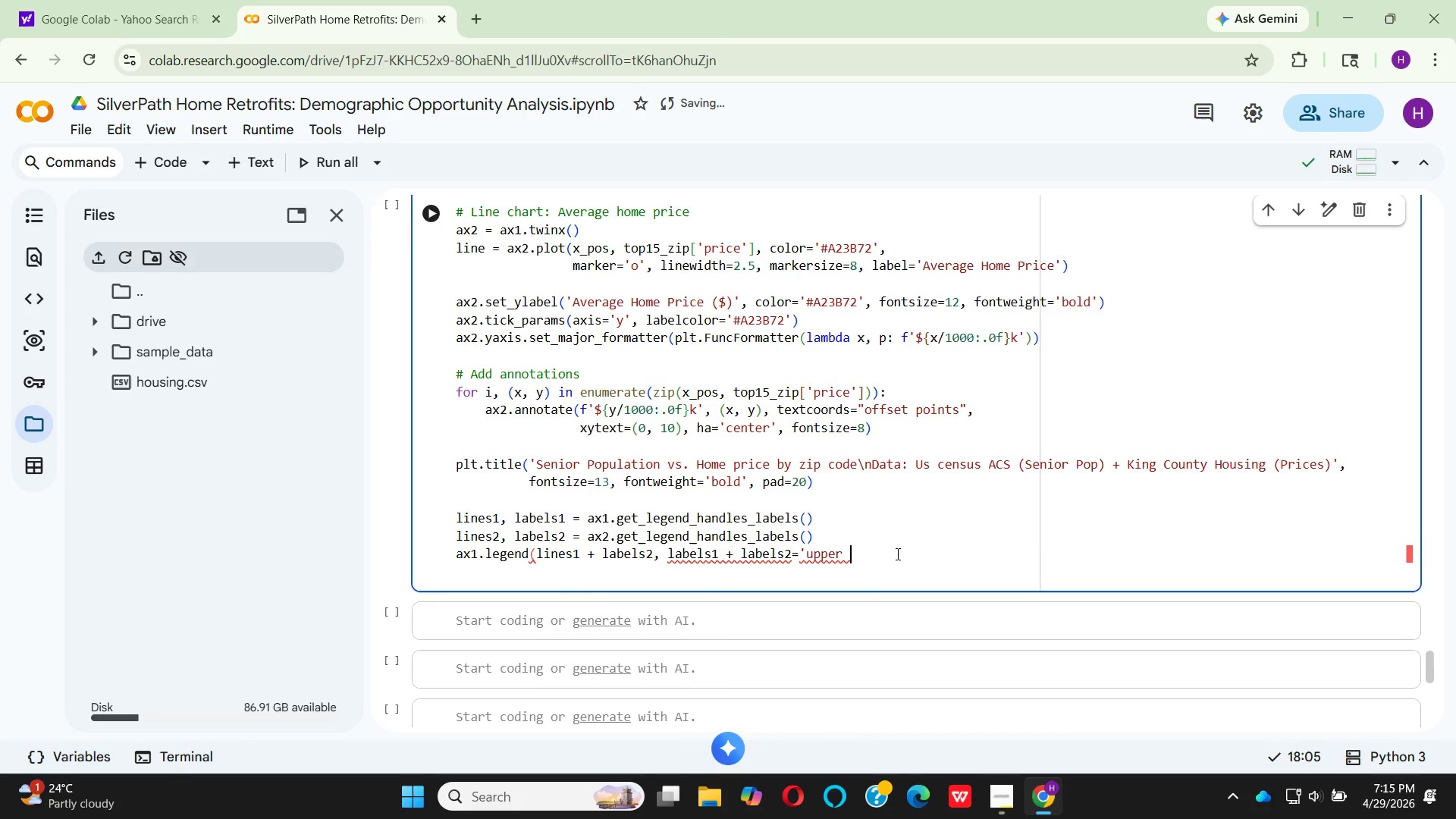 
key(Backspace)
 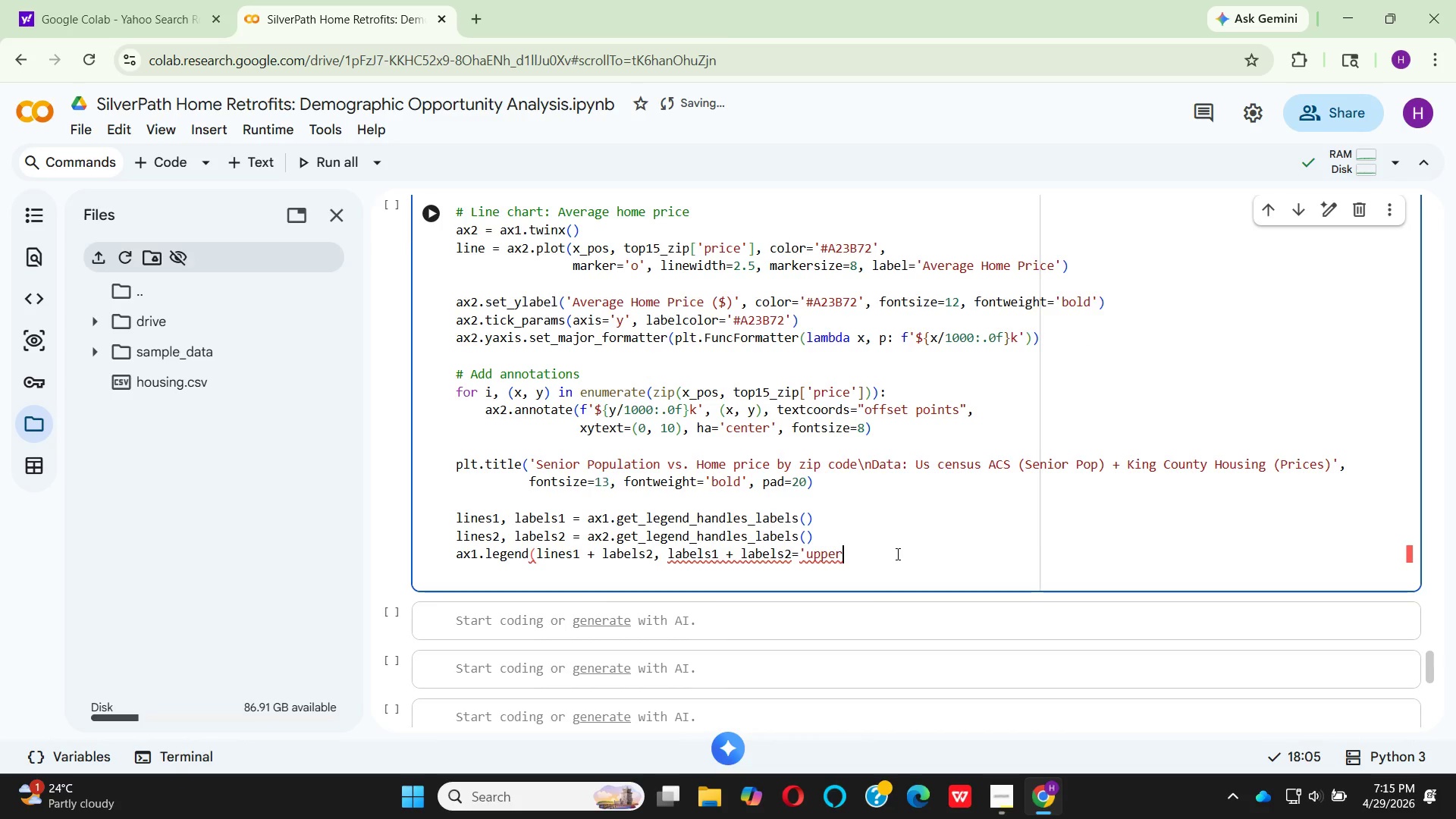 
key(Backspace)
 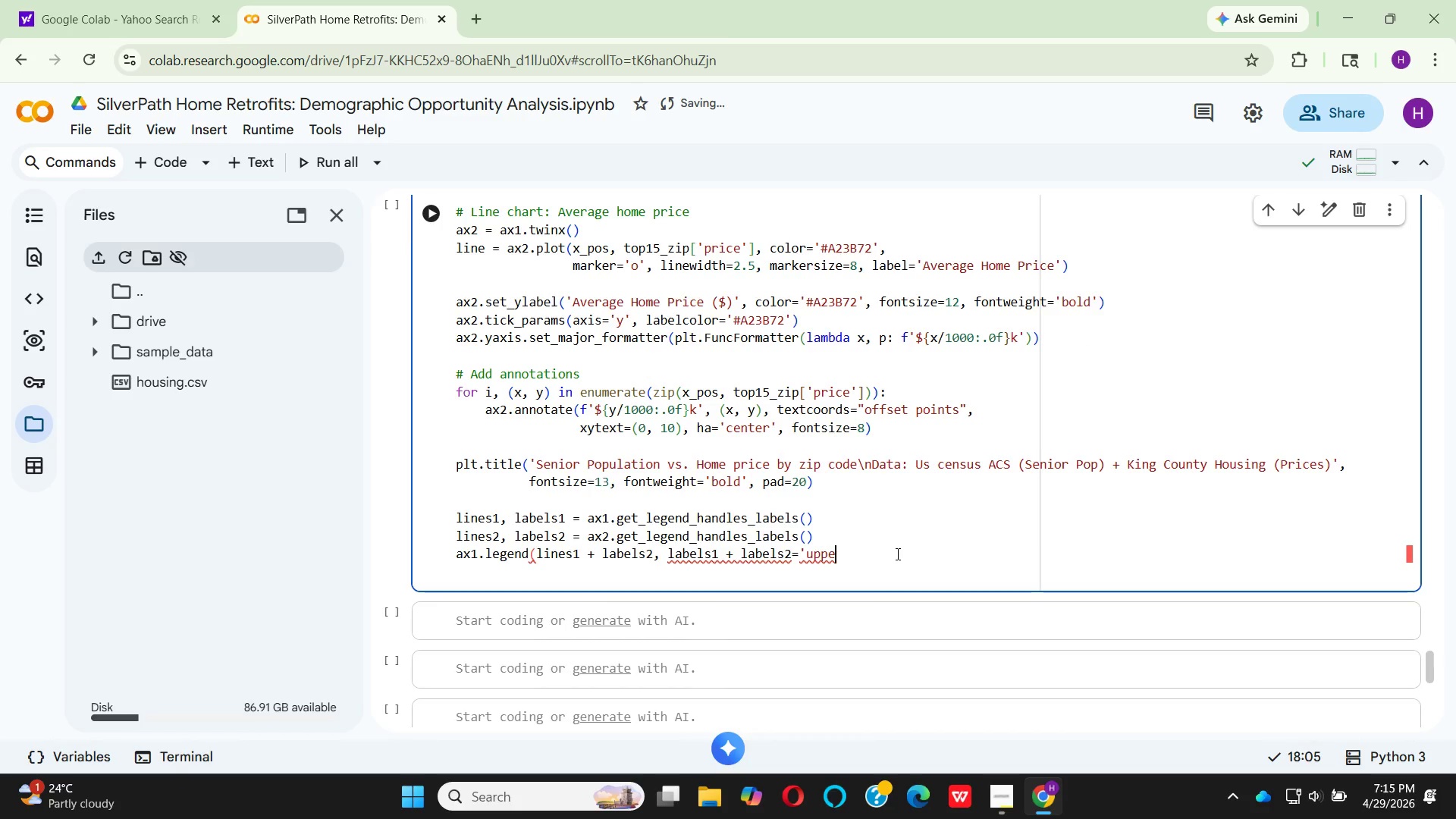 
key(Backspace)
 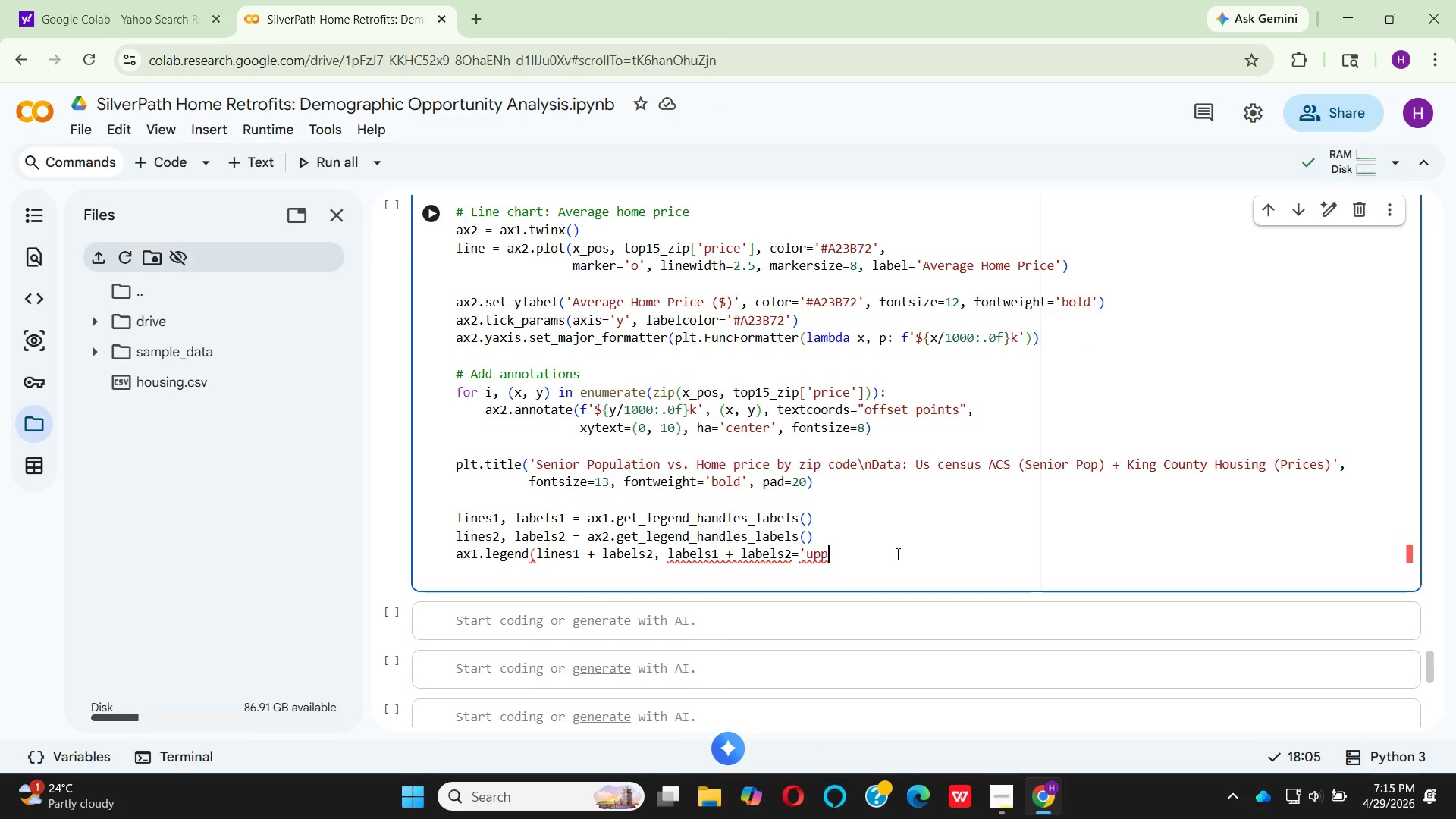 
key(Backspace)
 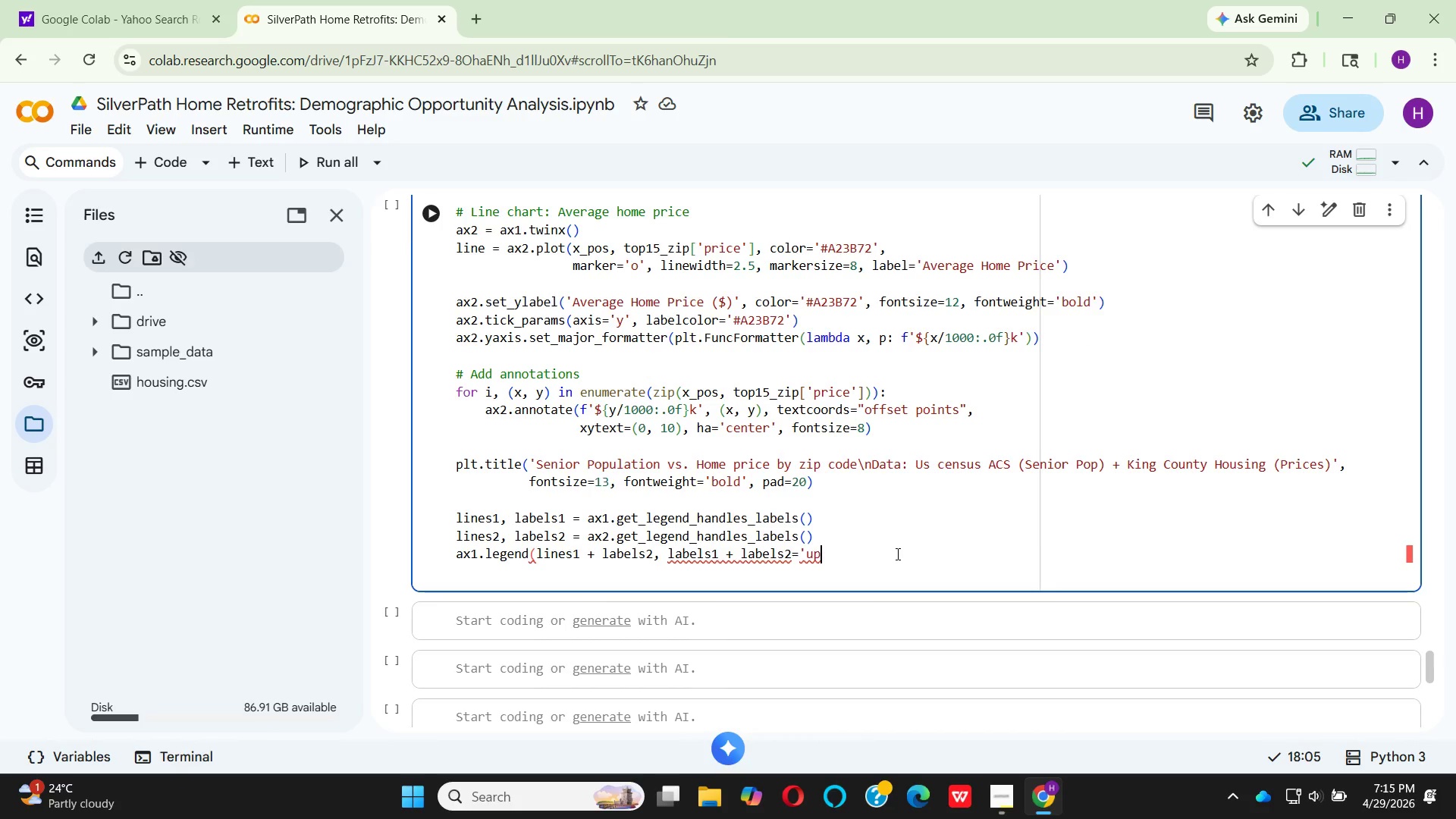 
key(Backspace)
 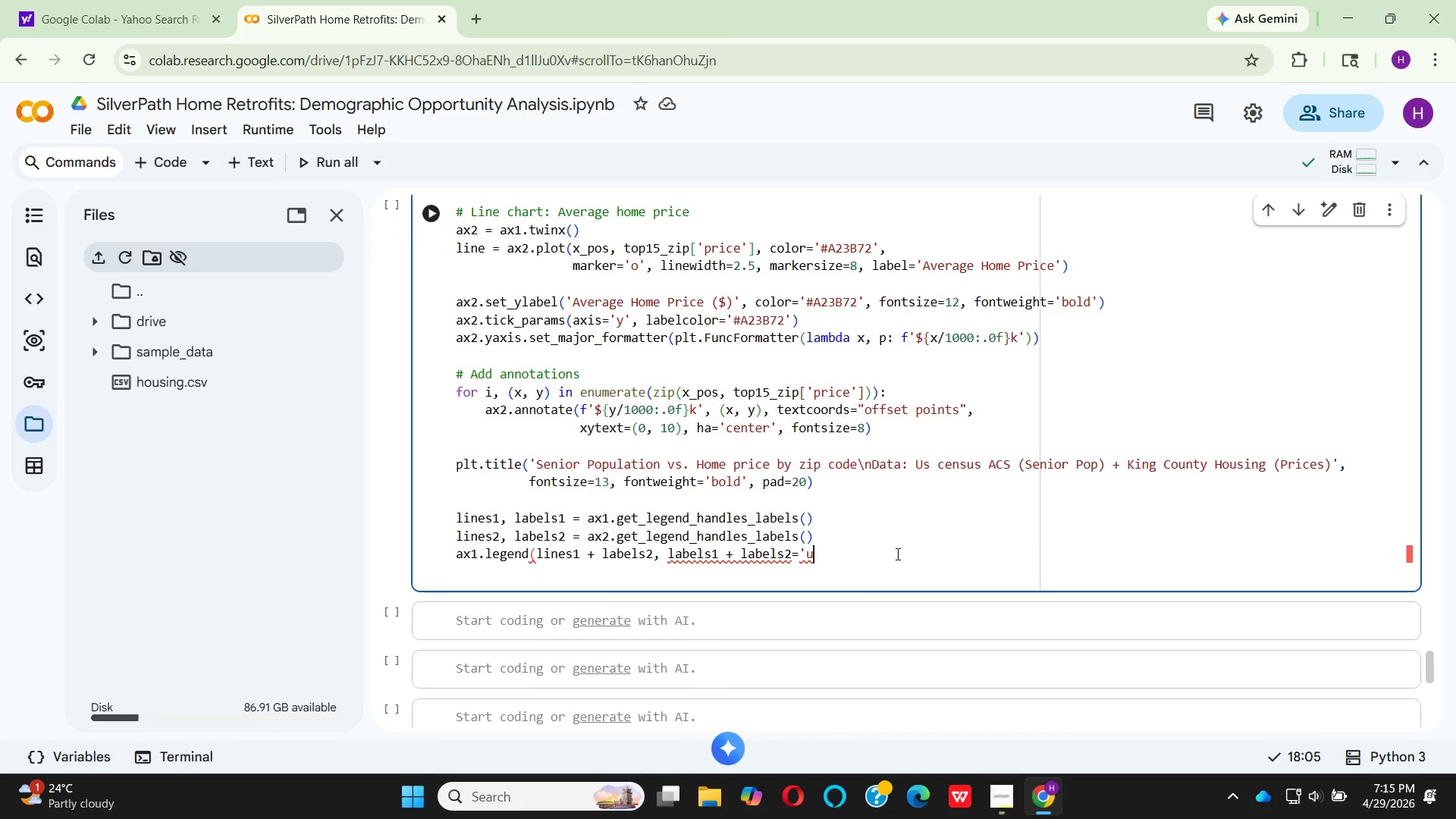 
key(Backspace)
 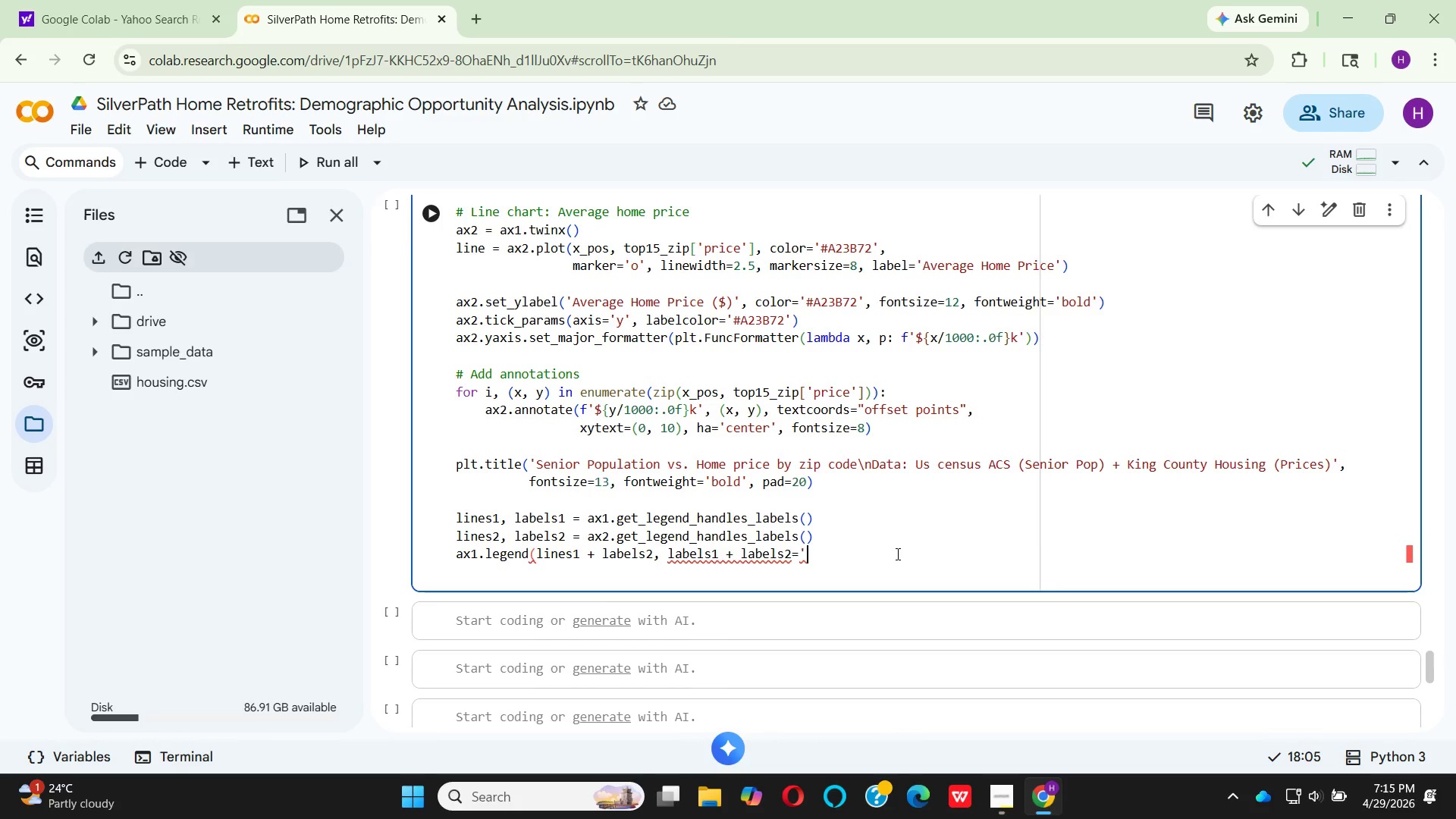 
key(Backspace)
 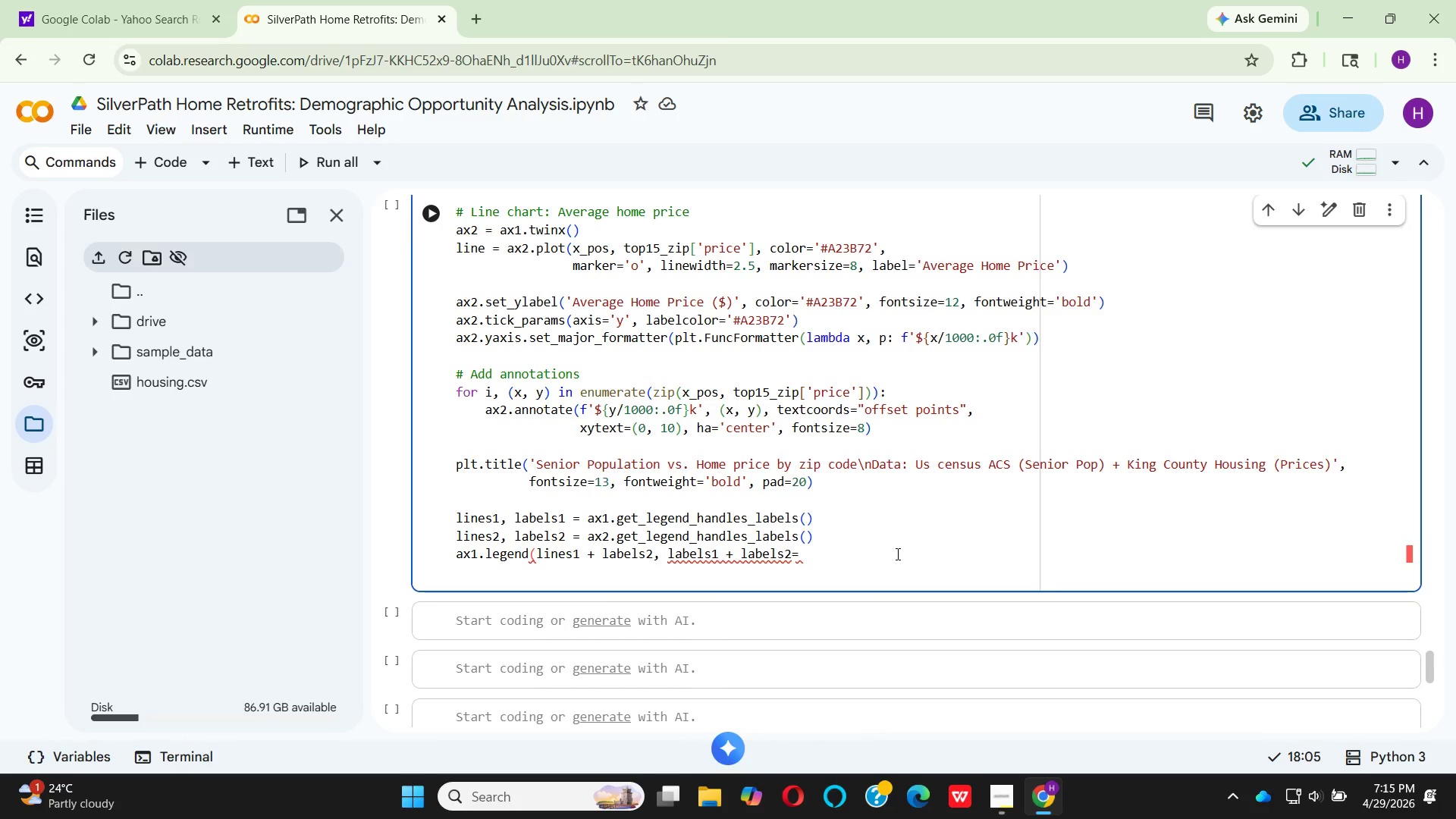 
key(Backspace)
 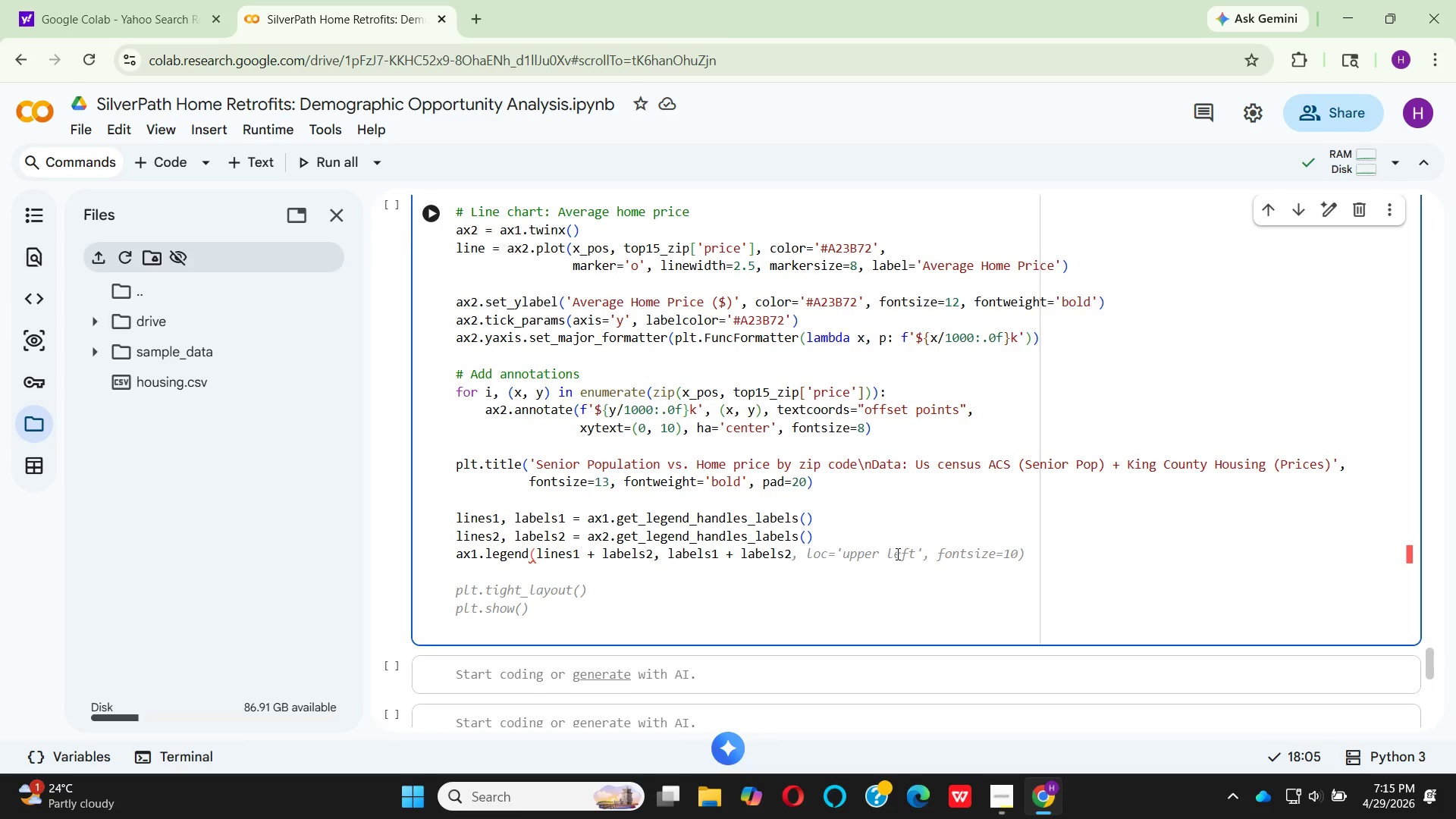 
key(Comma)
 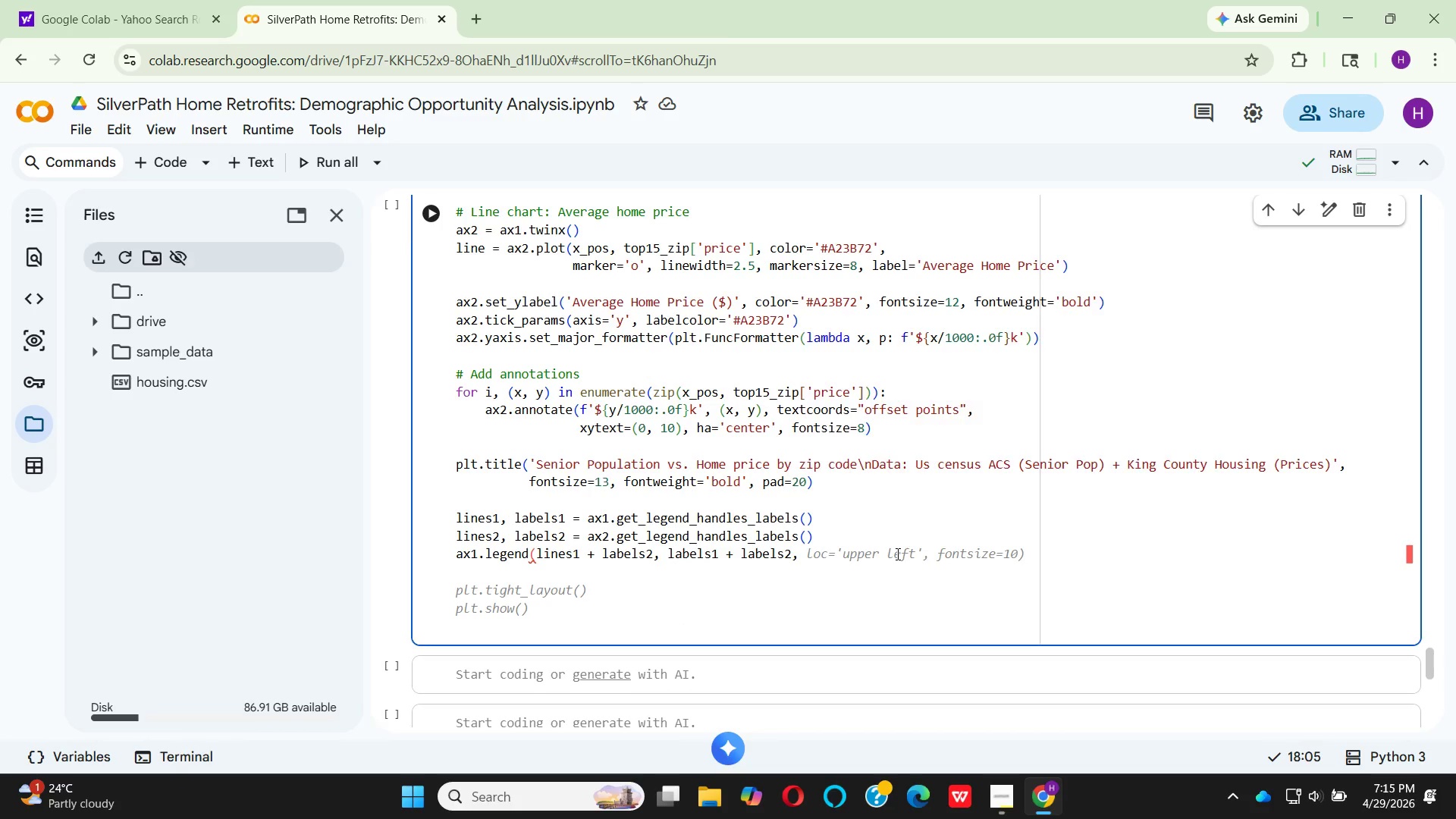 
key(Space)
 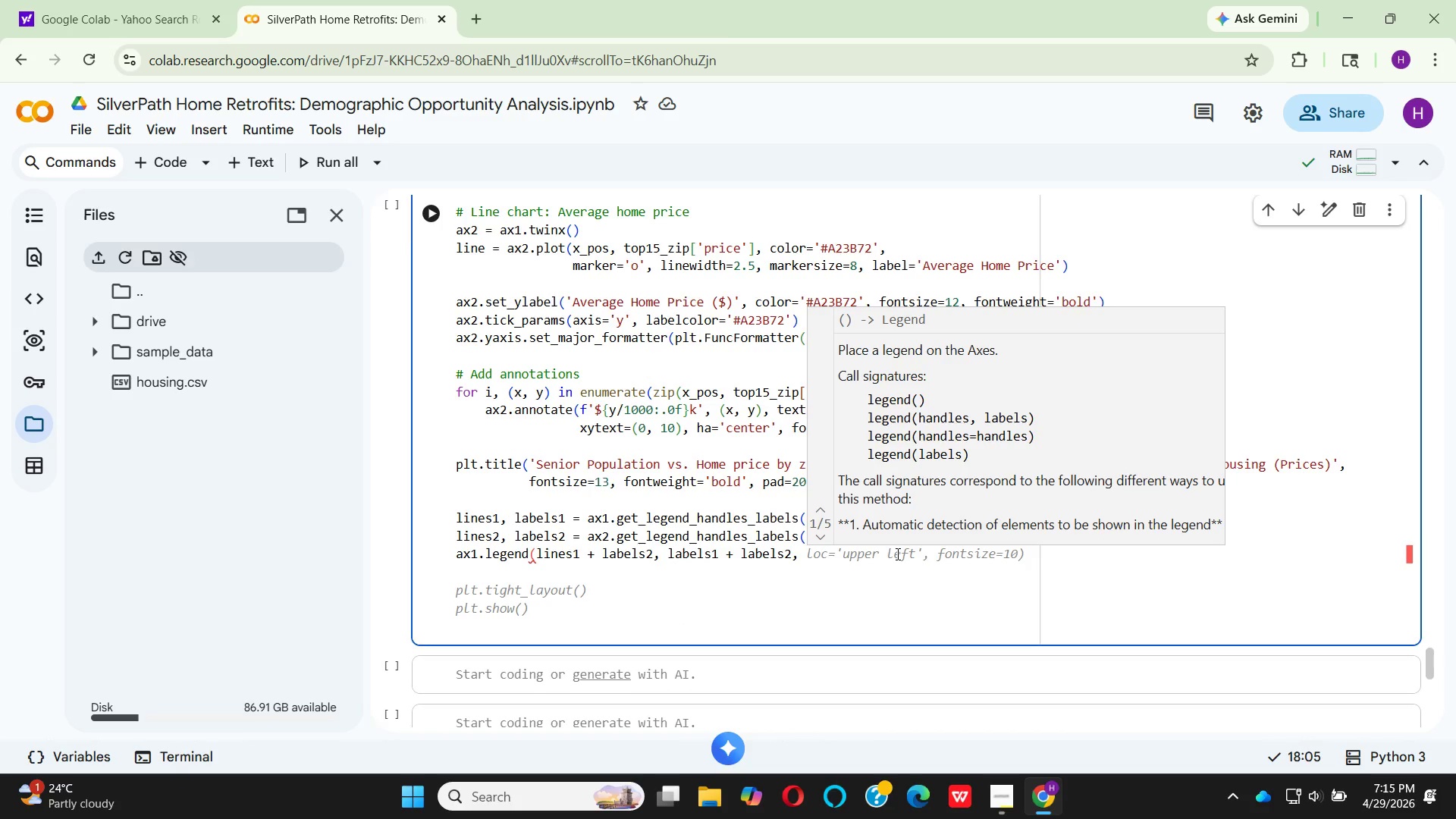 
wait(9.88)
 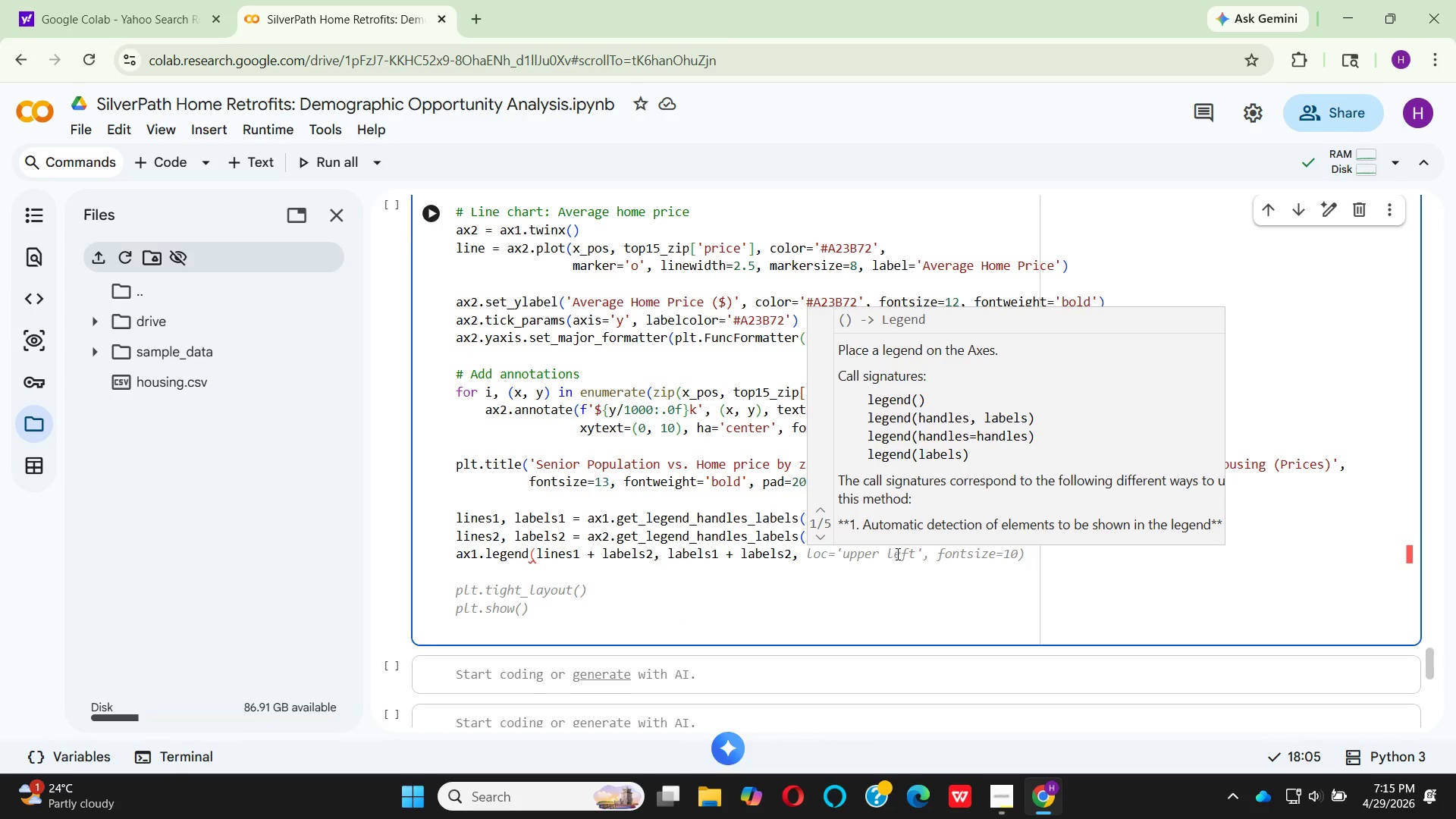 
left_click([889, 533])
 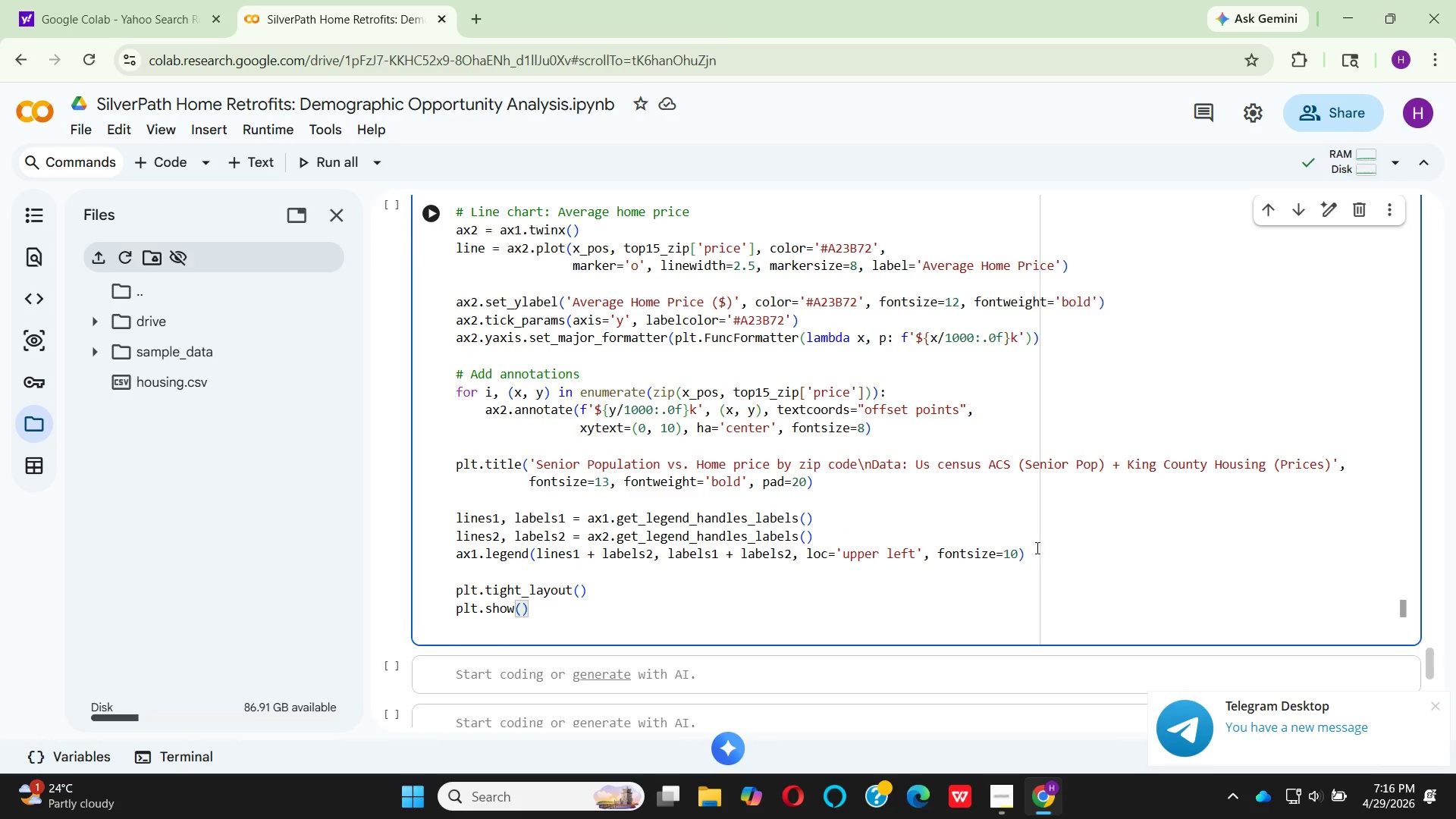 
wait(7.98)
 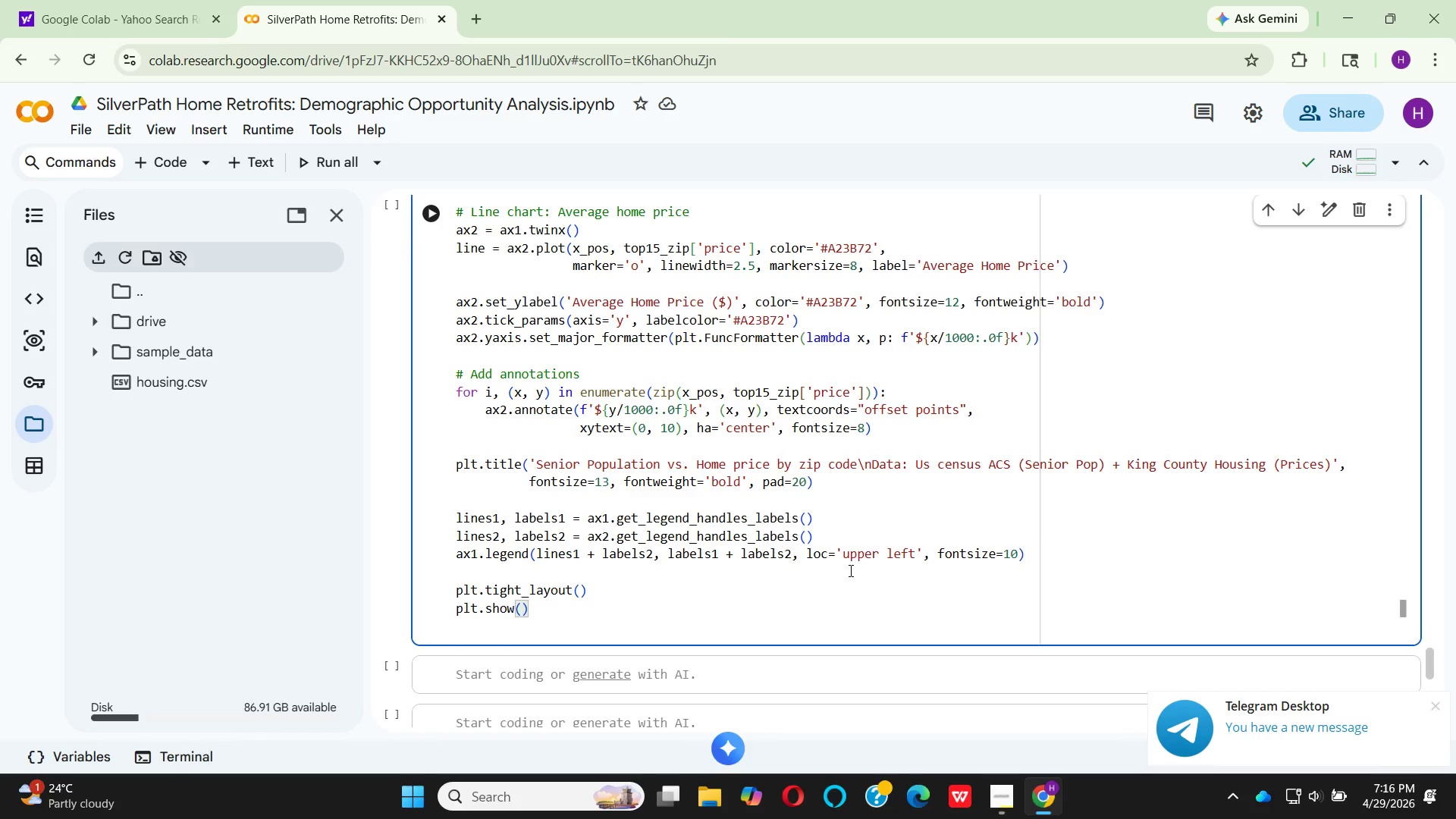 
left_click([1018, 556])
 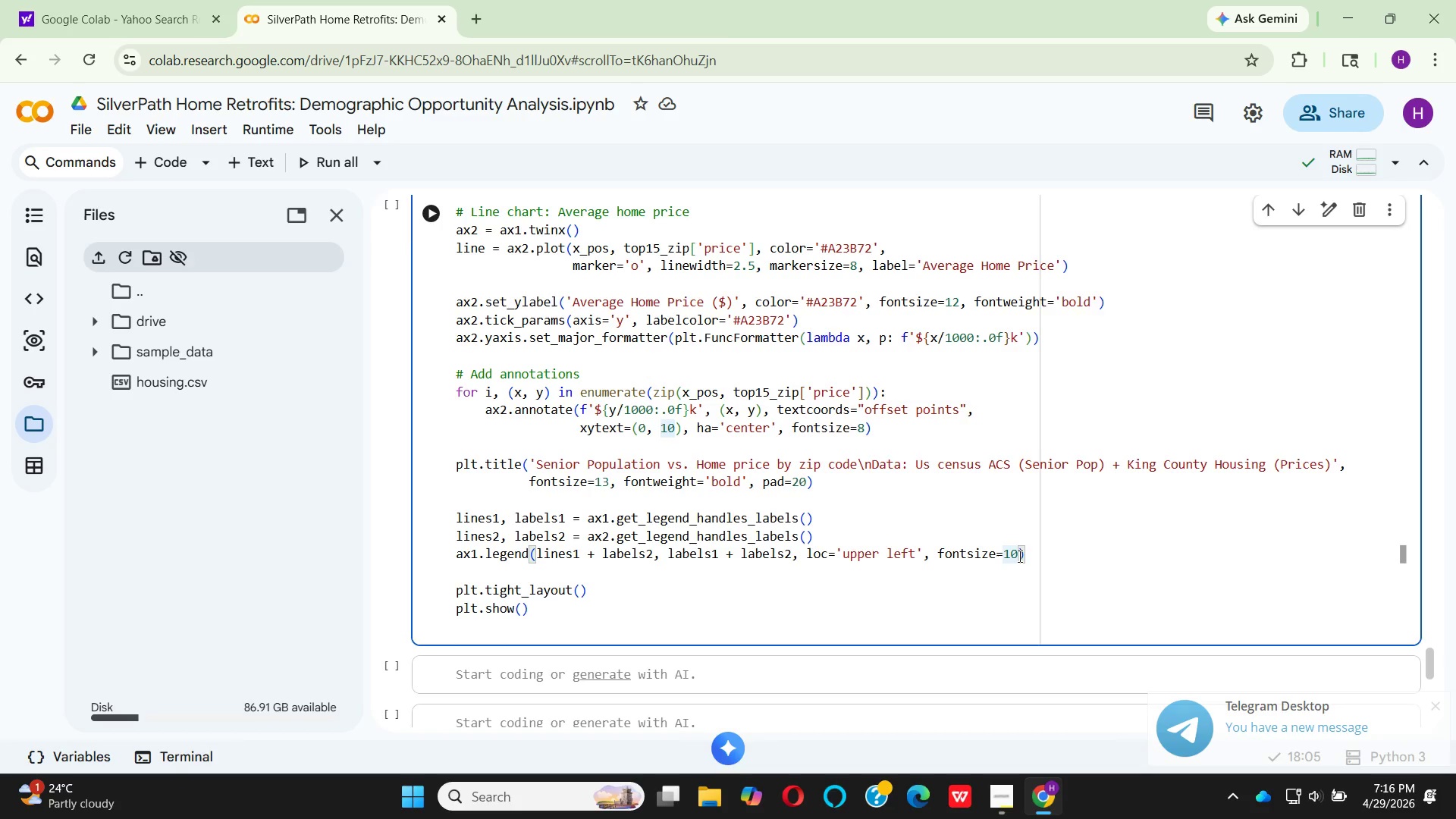 
key(Backspace)
 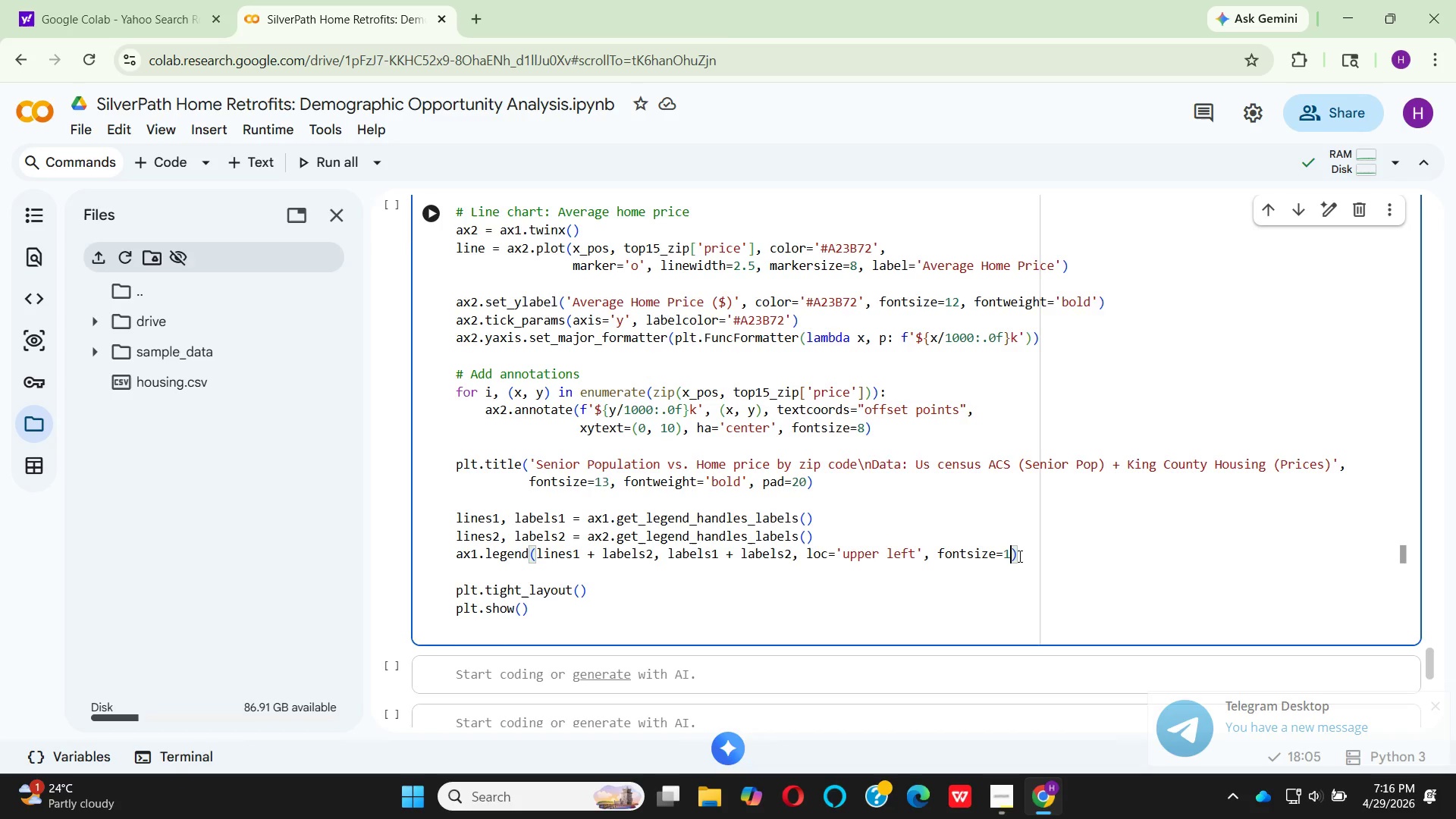 
key(Backspace)
 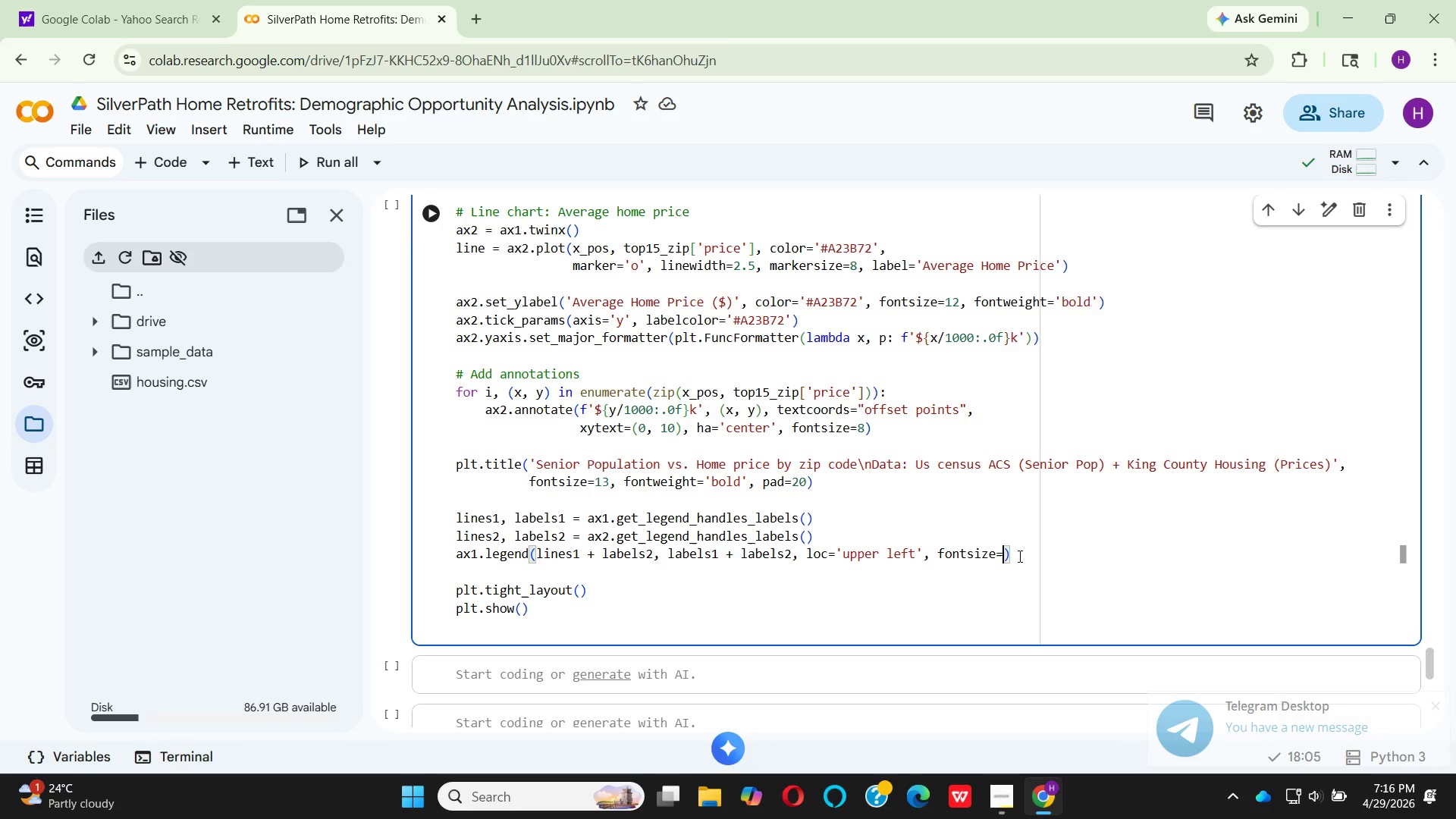 
key(Backspace)
 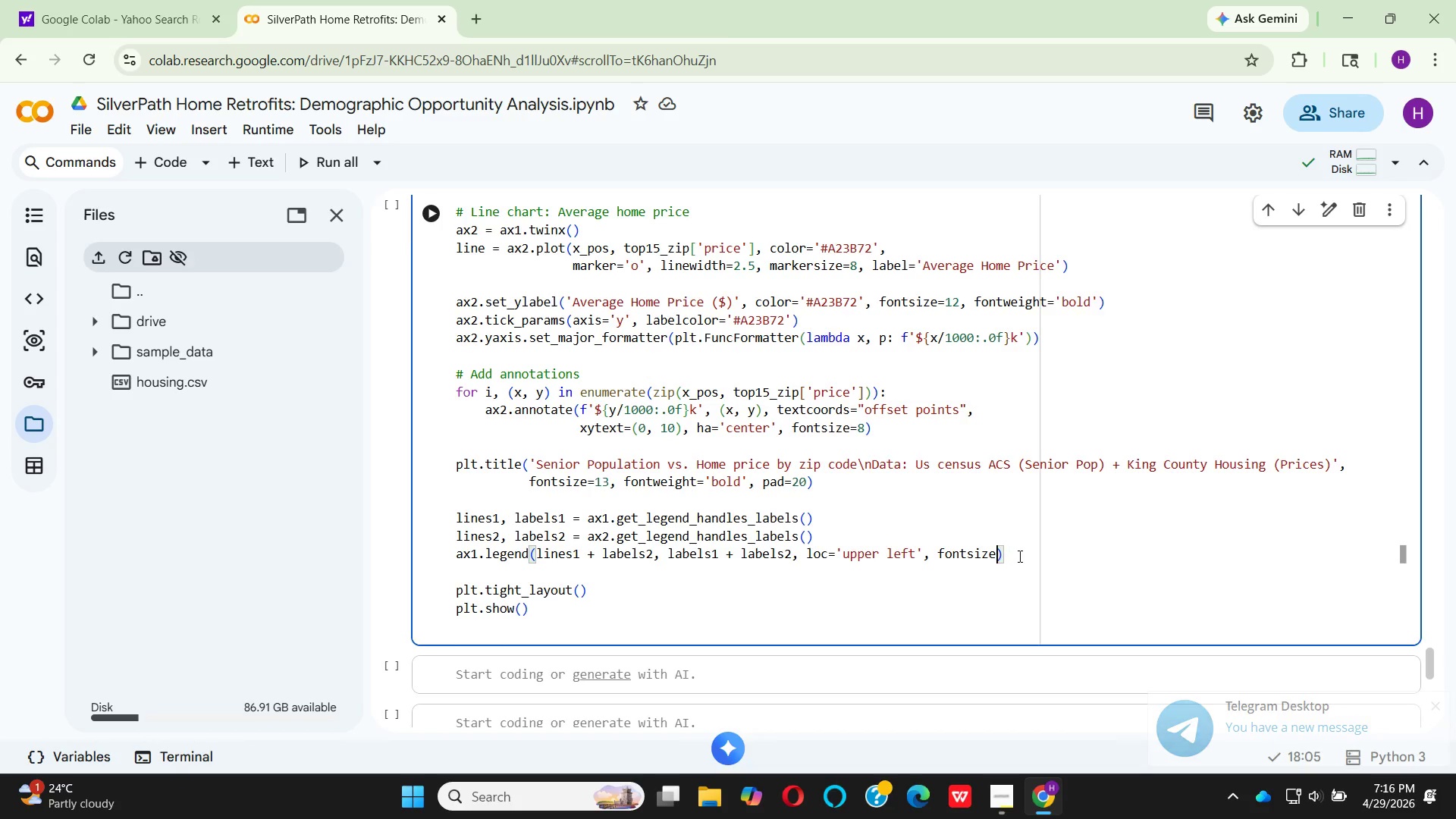 
key(Backspace)
 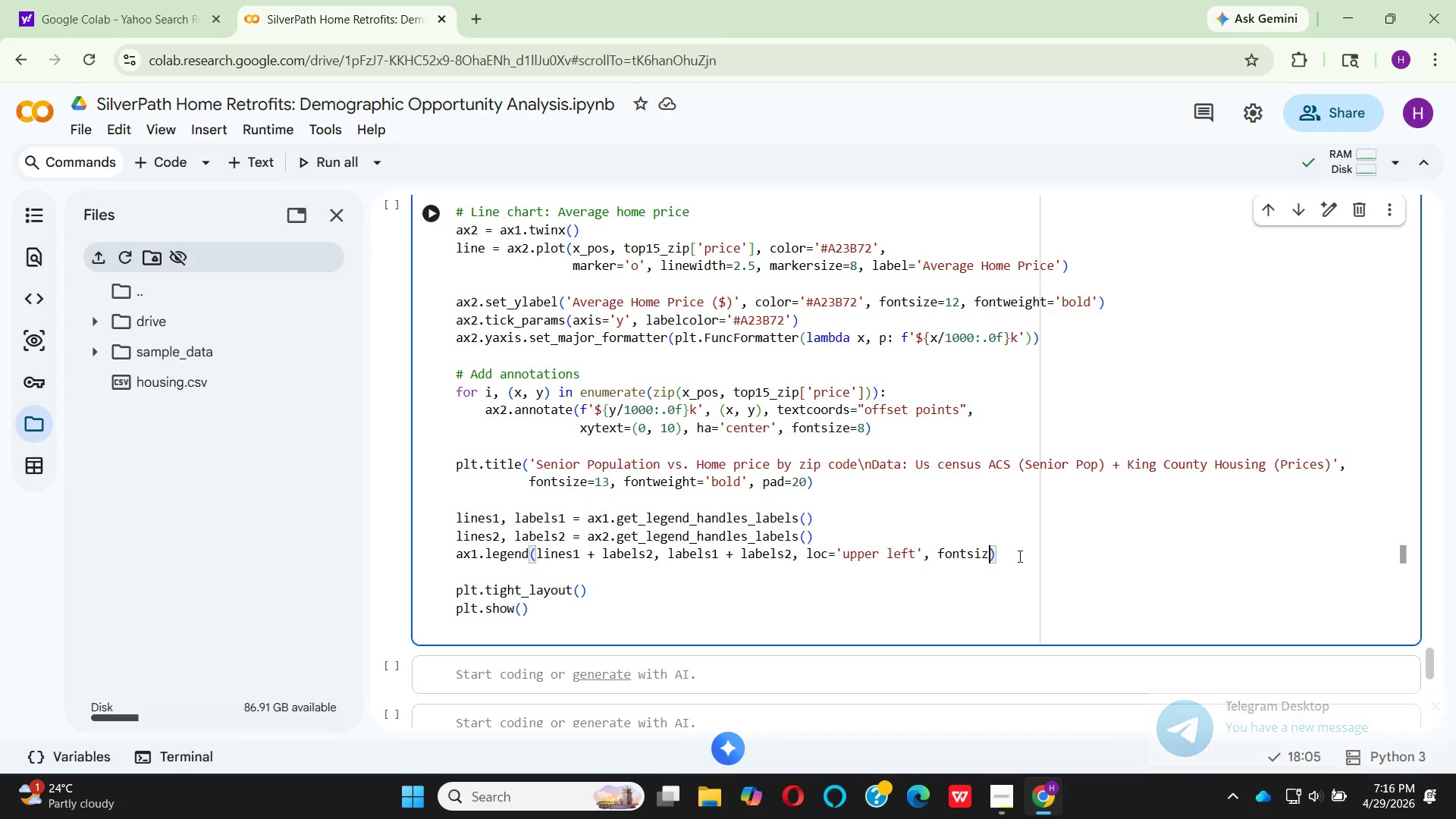 
key(Backspace)
 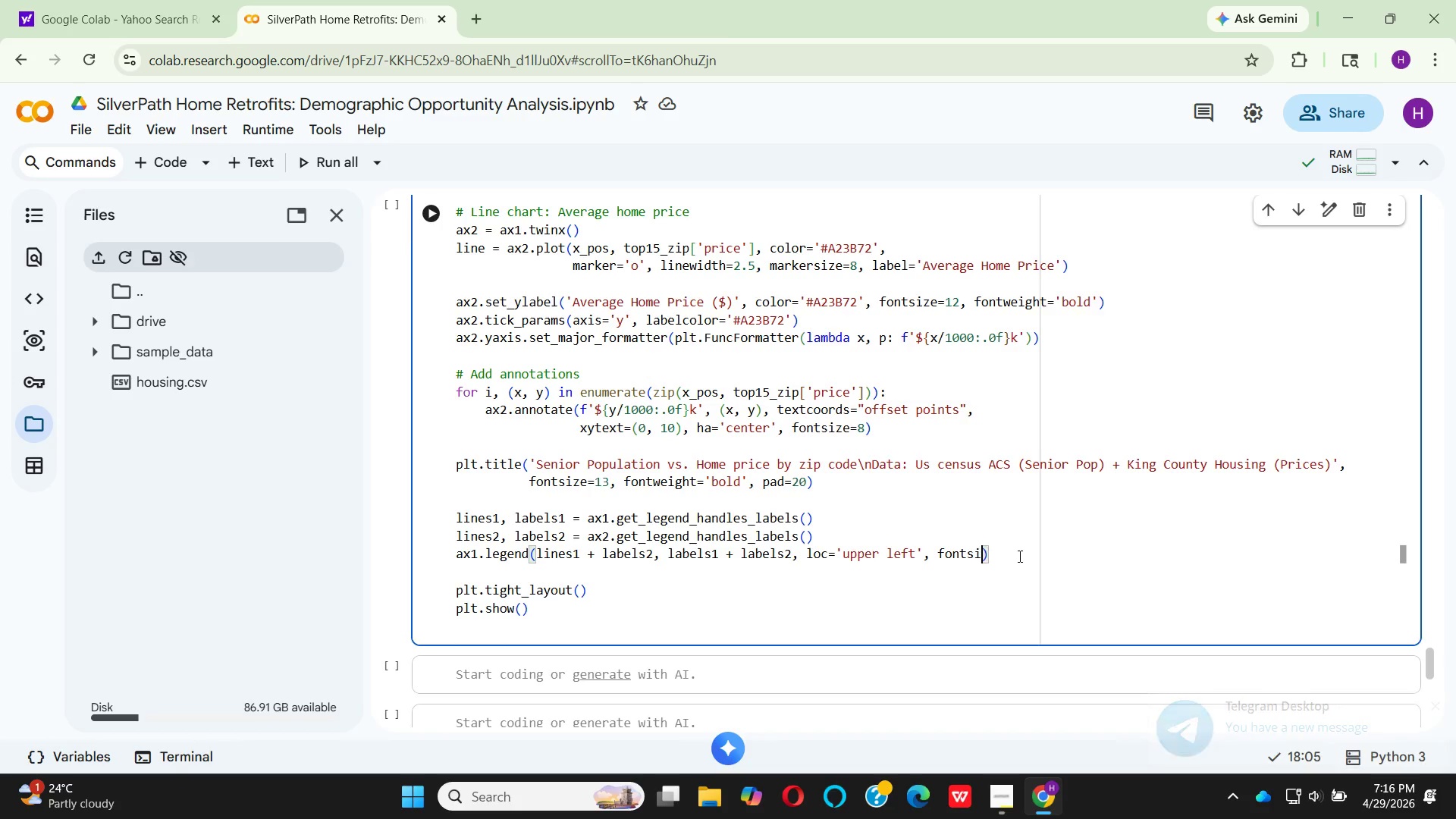 
key(Backspace)
 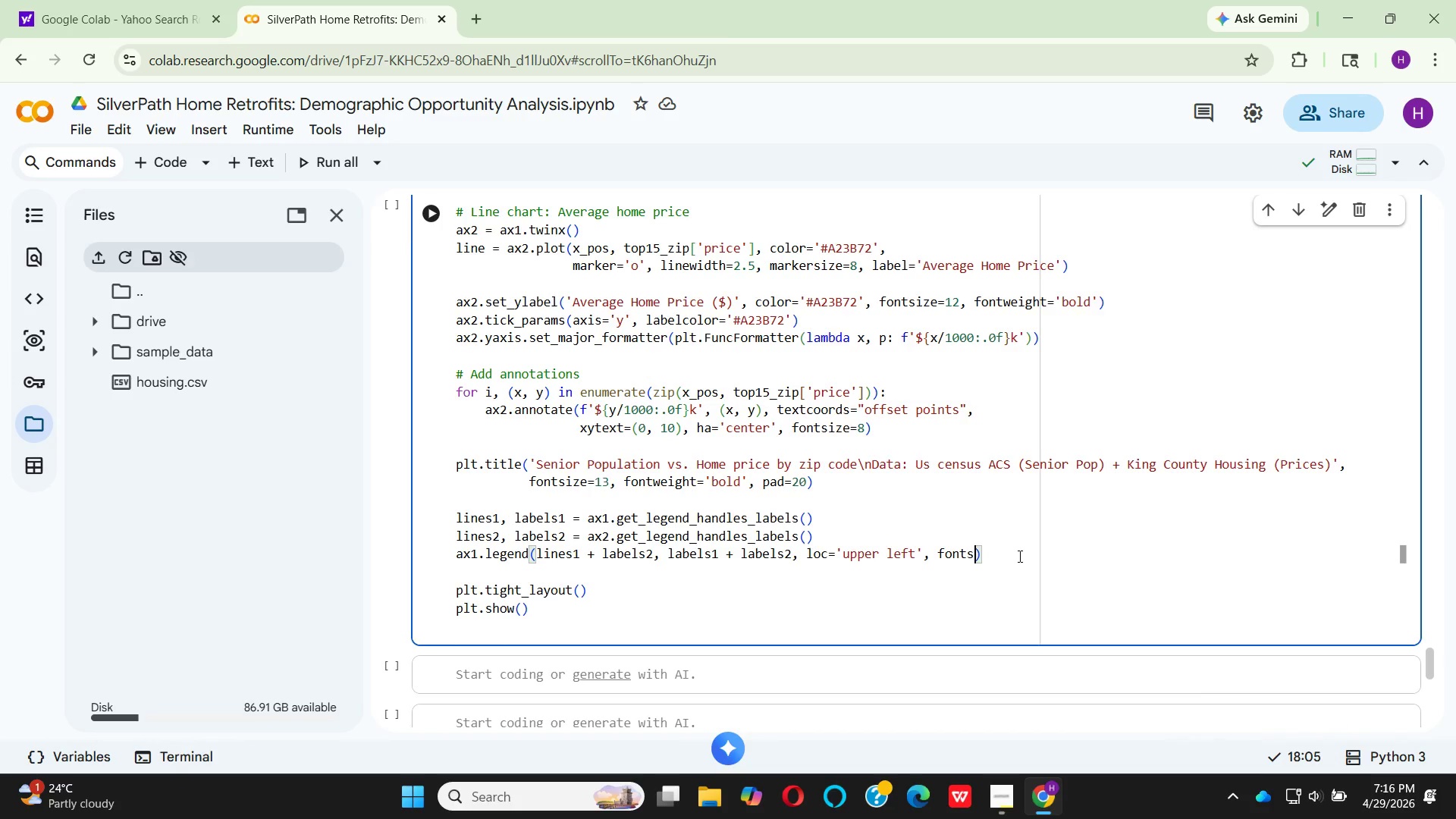 
key(Backspace)
 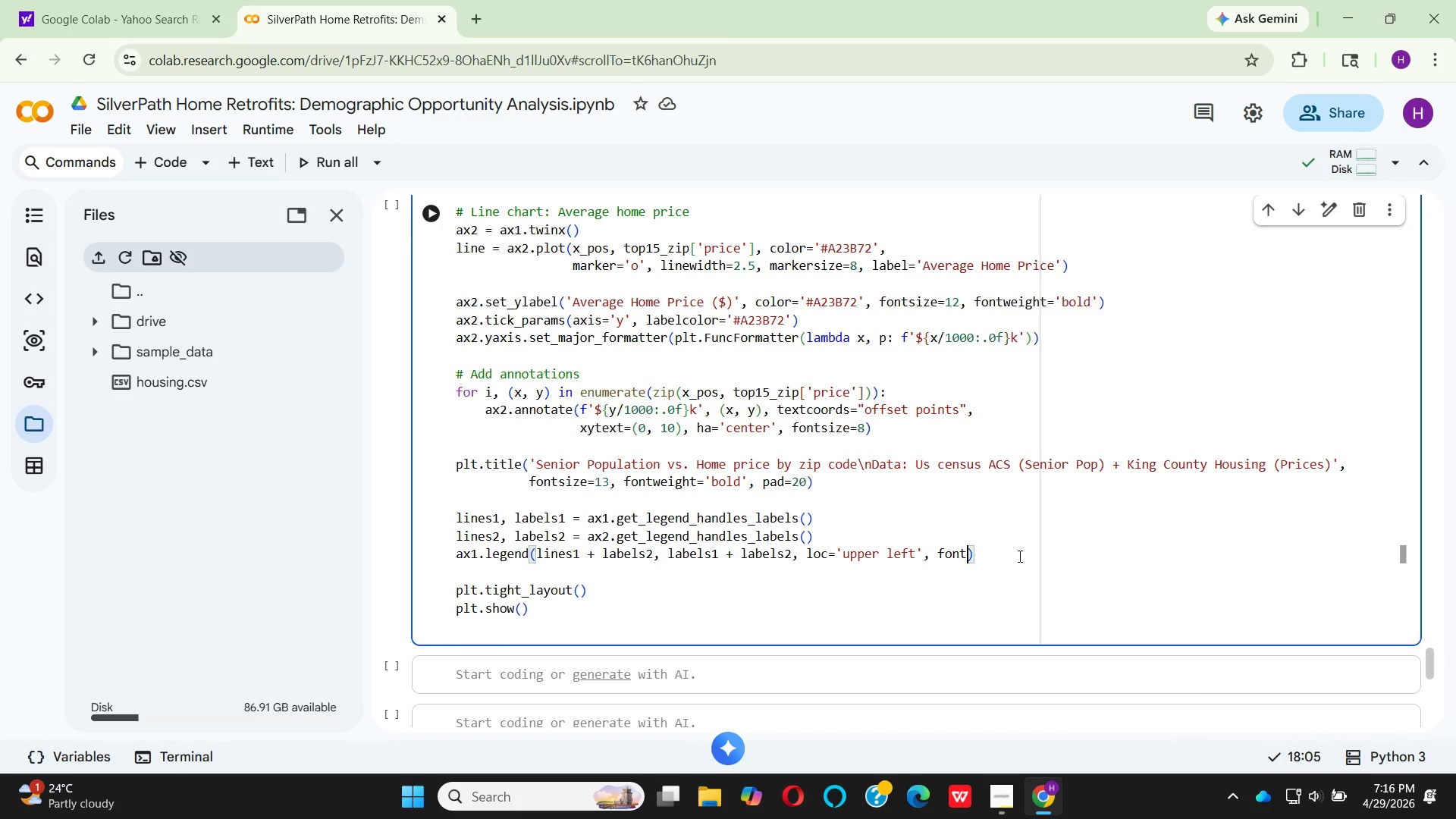 
key(Backspace)
 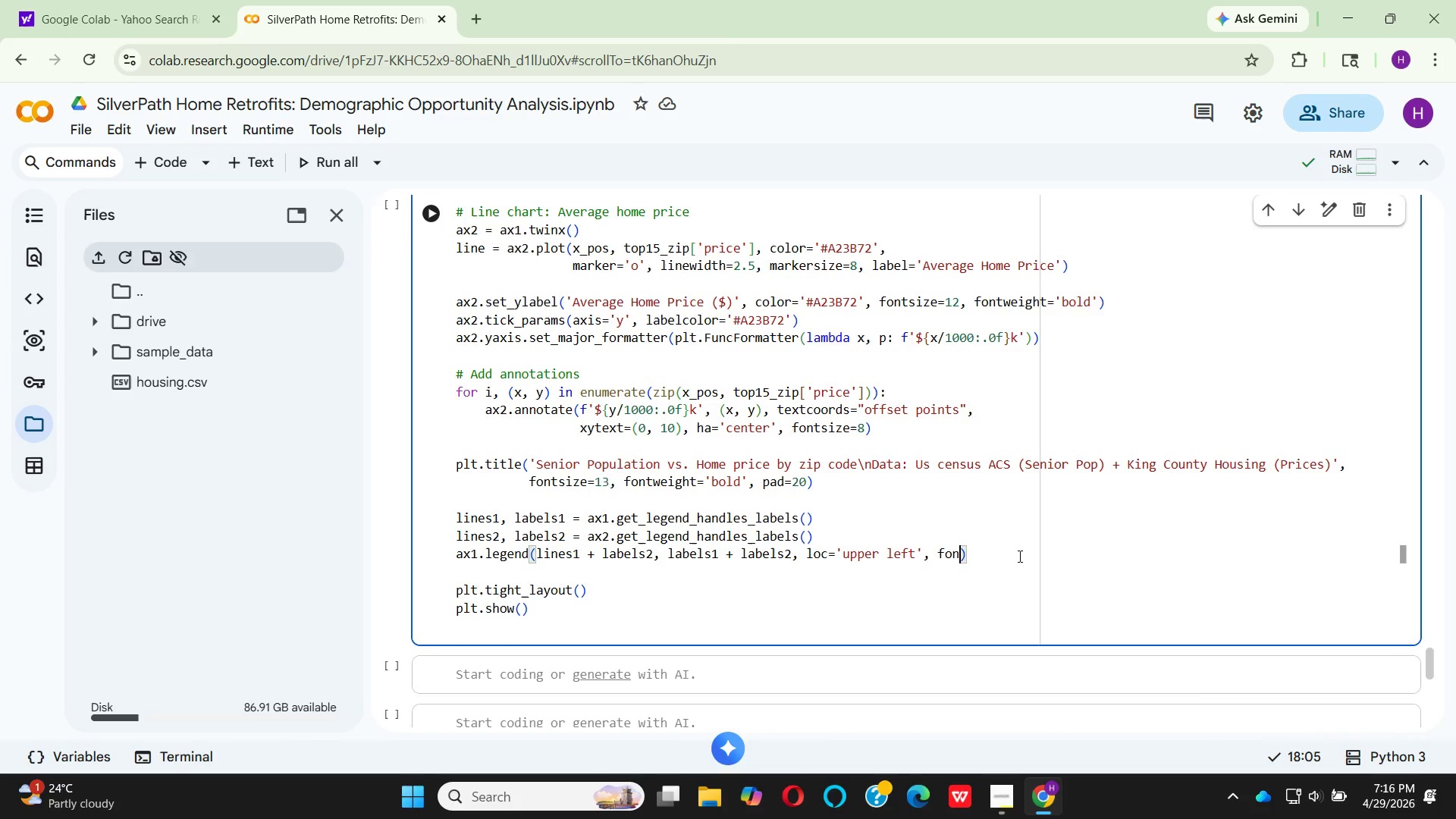 
key(Backspace)
 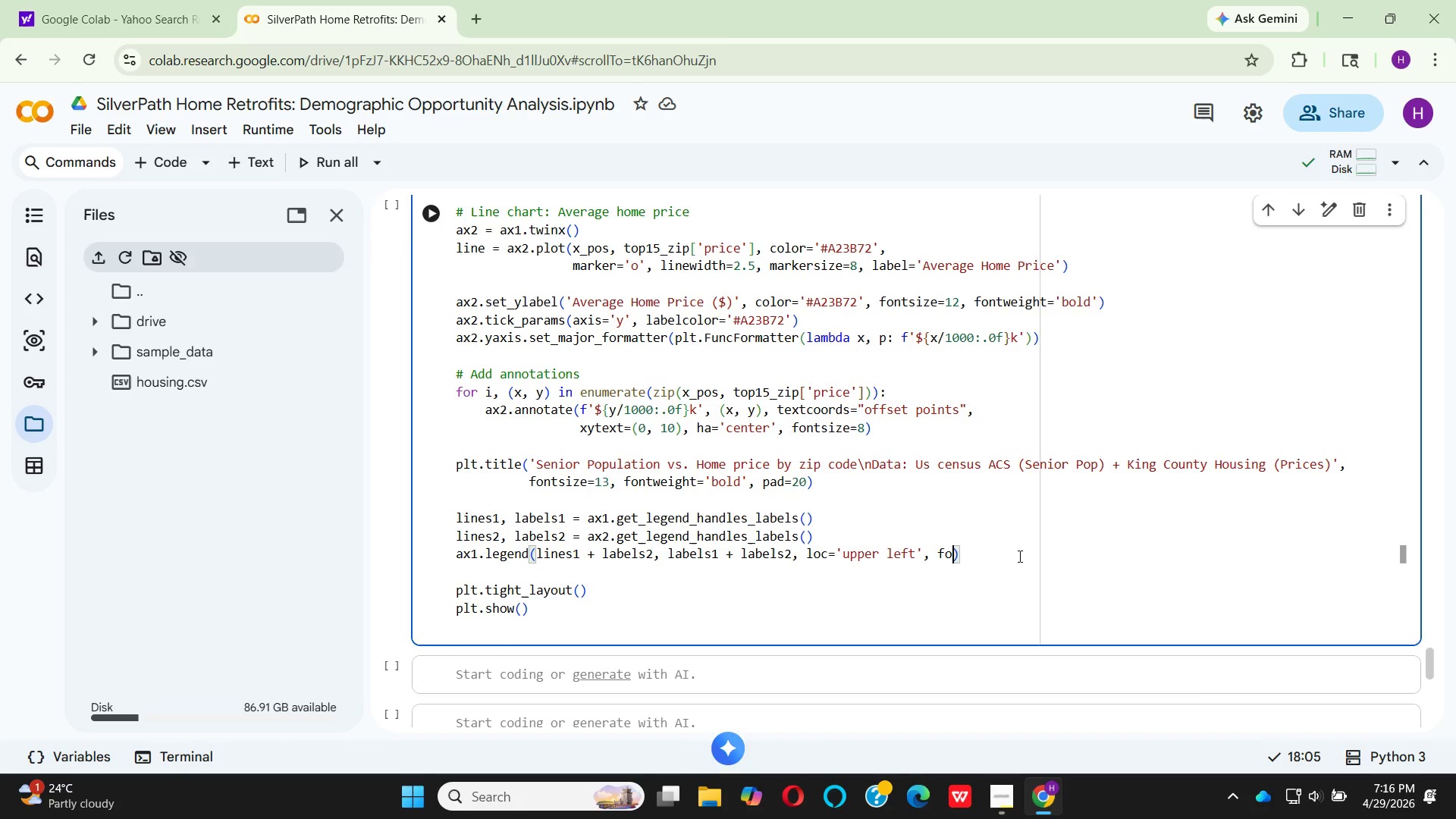 
key(Backspace)
 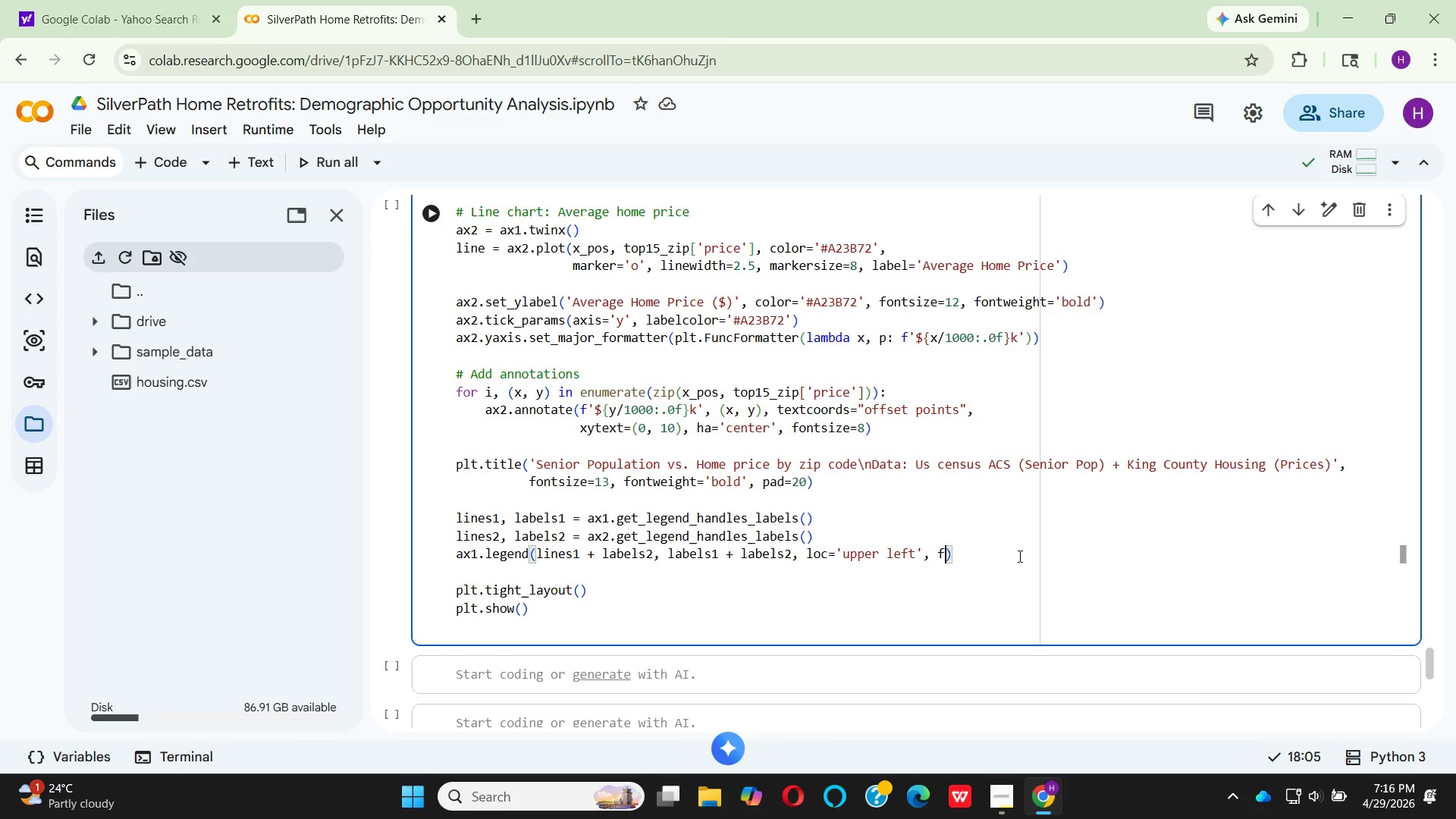 
key(Backspace)
 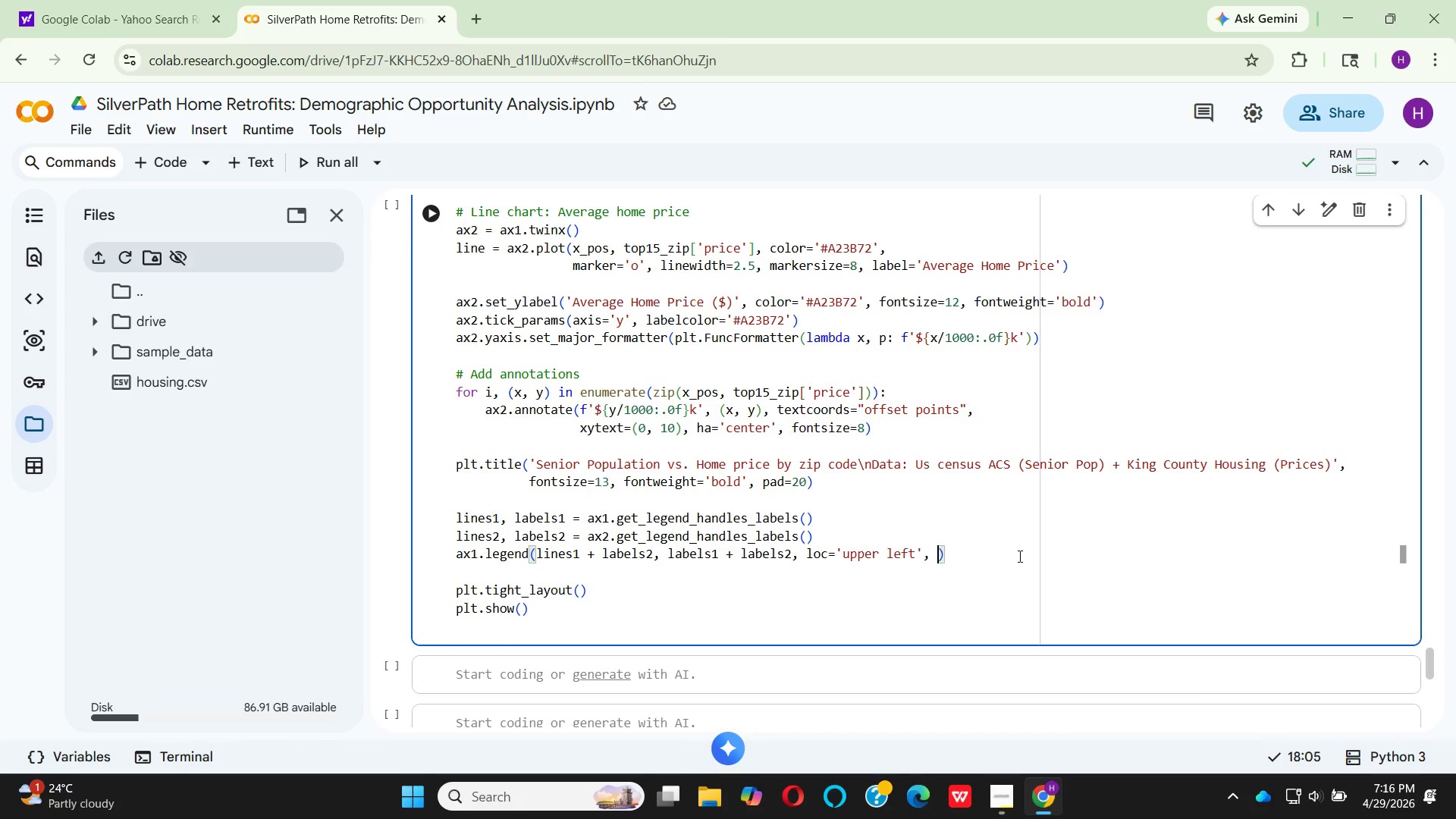 
key(Backspace)
 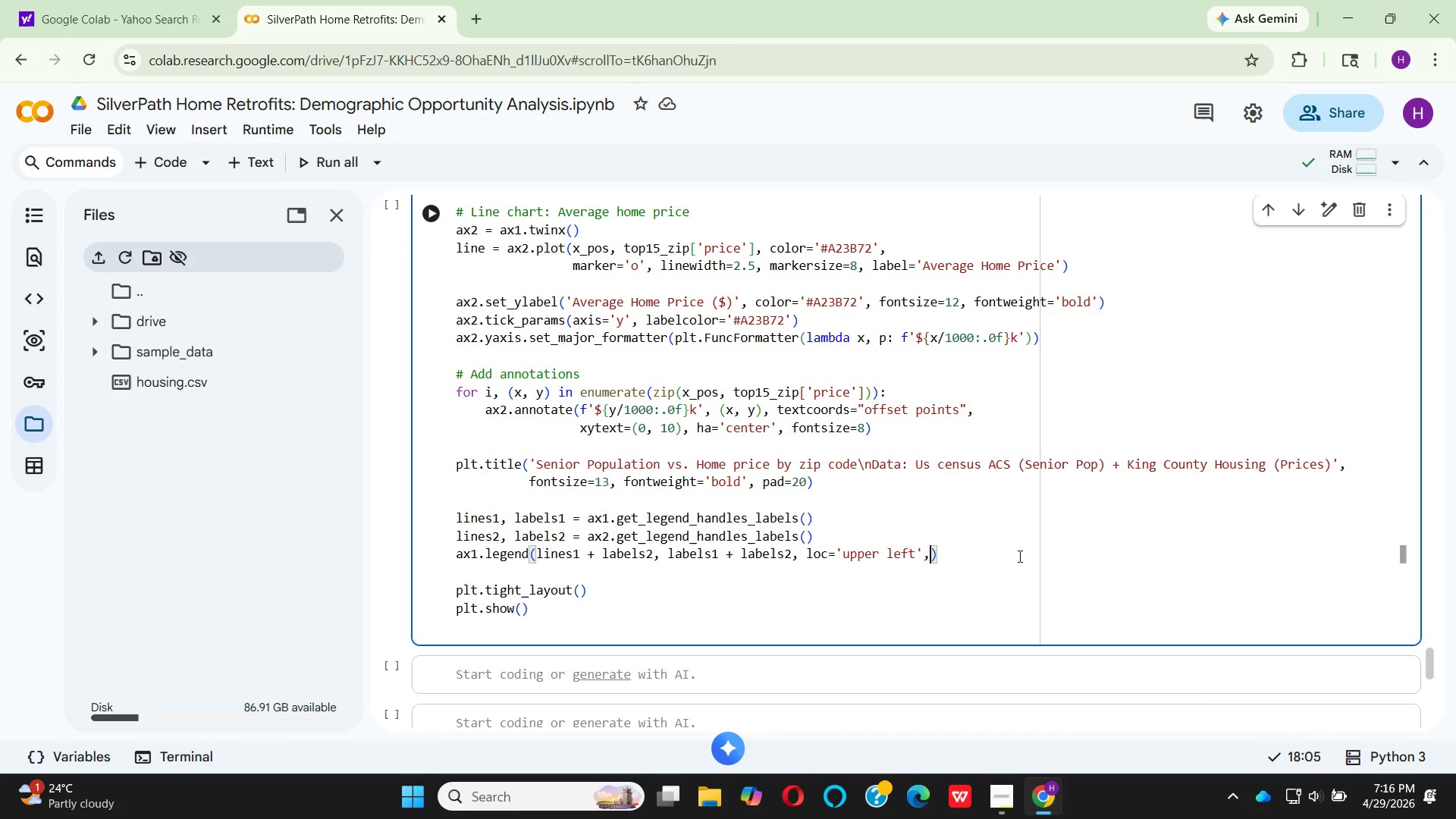 
key(Backspace)
 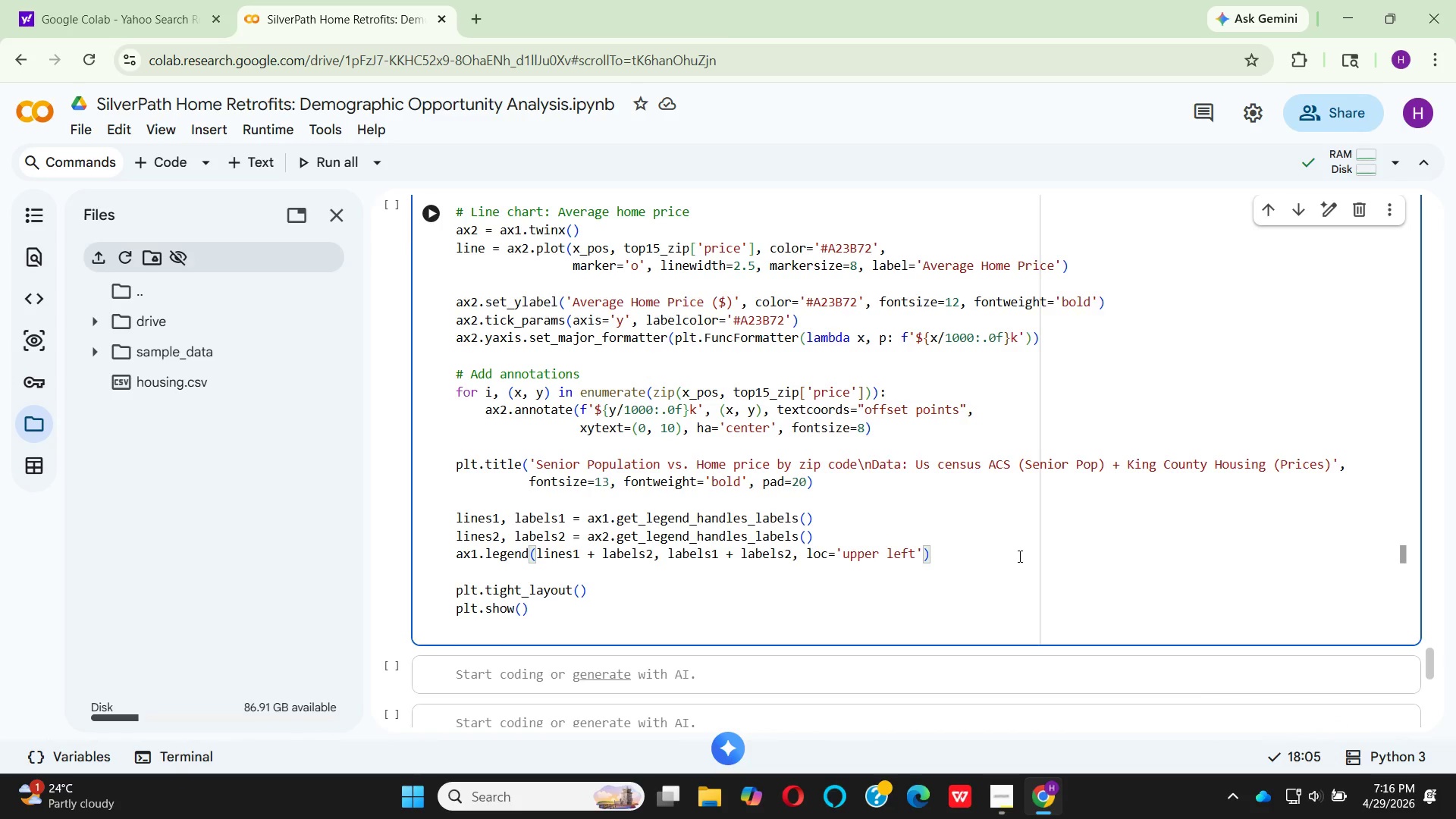 
key(ArrowRight)
 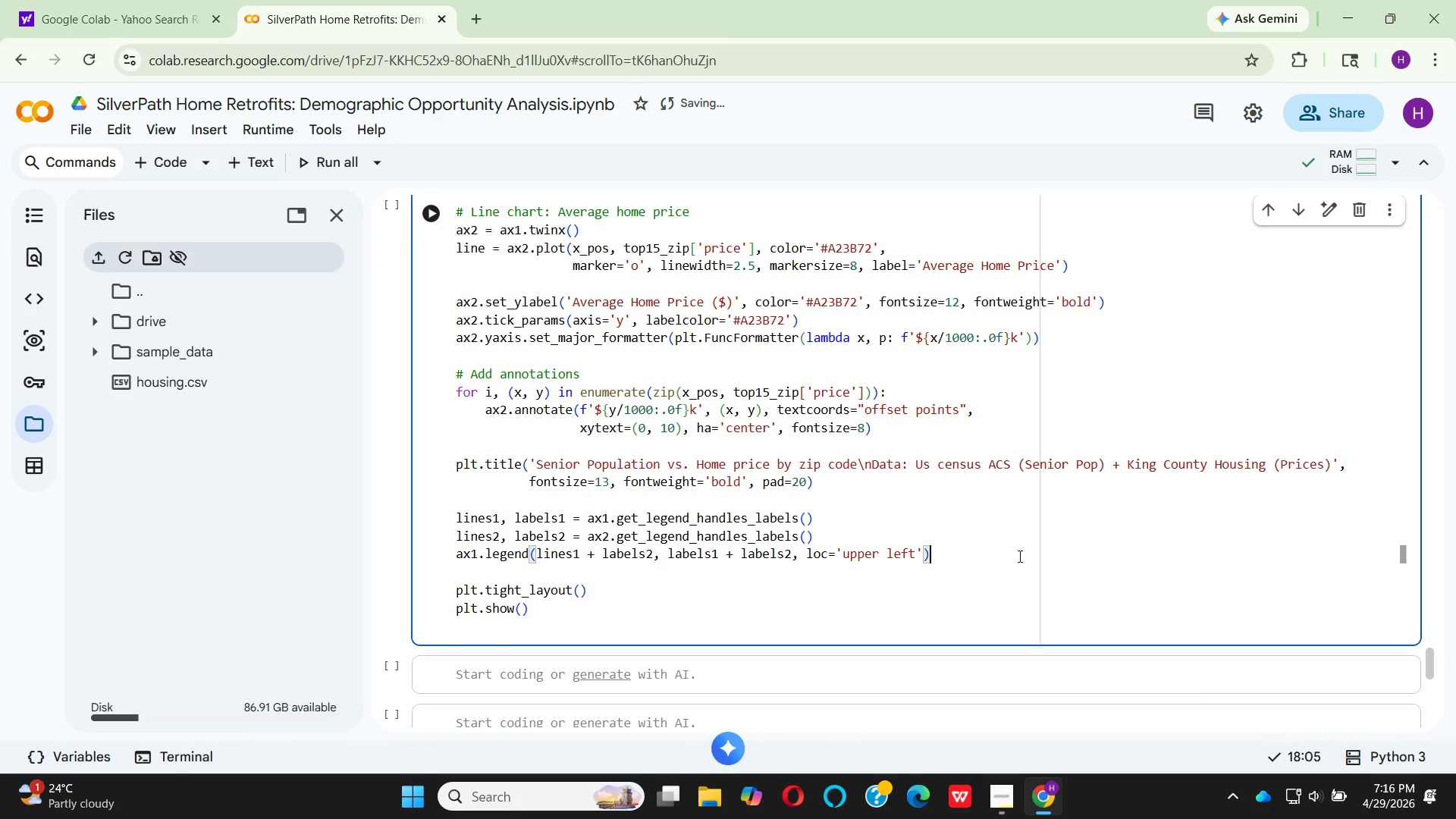 
wait(8.2)
 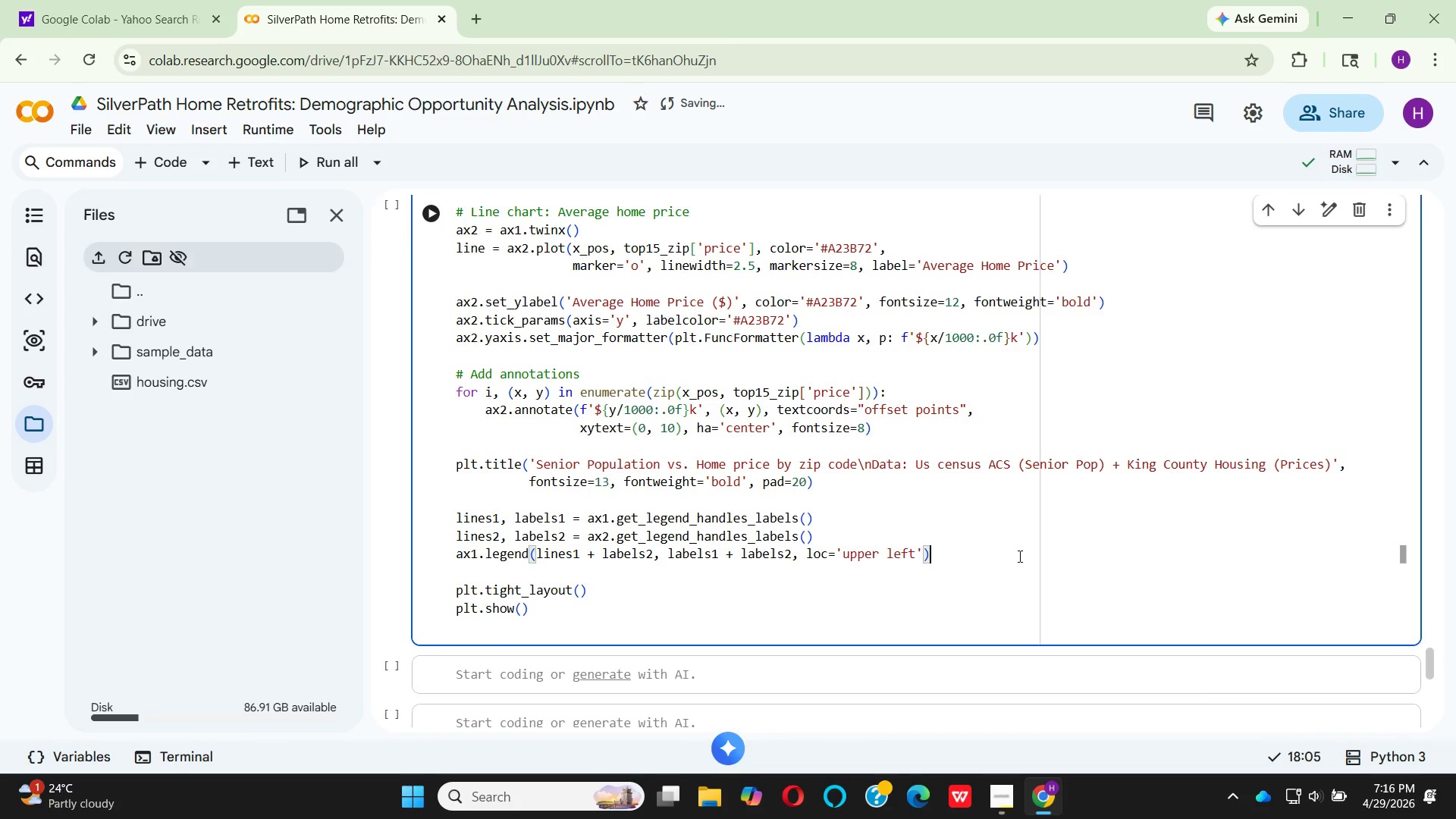 
left_click([598, 603])
 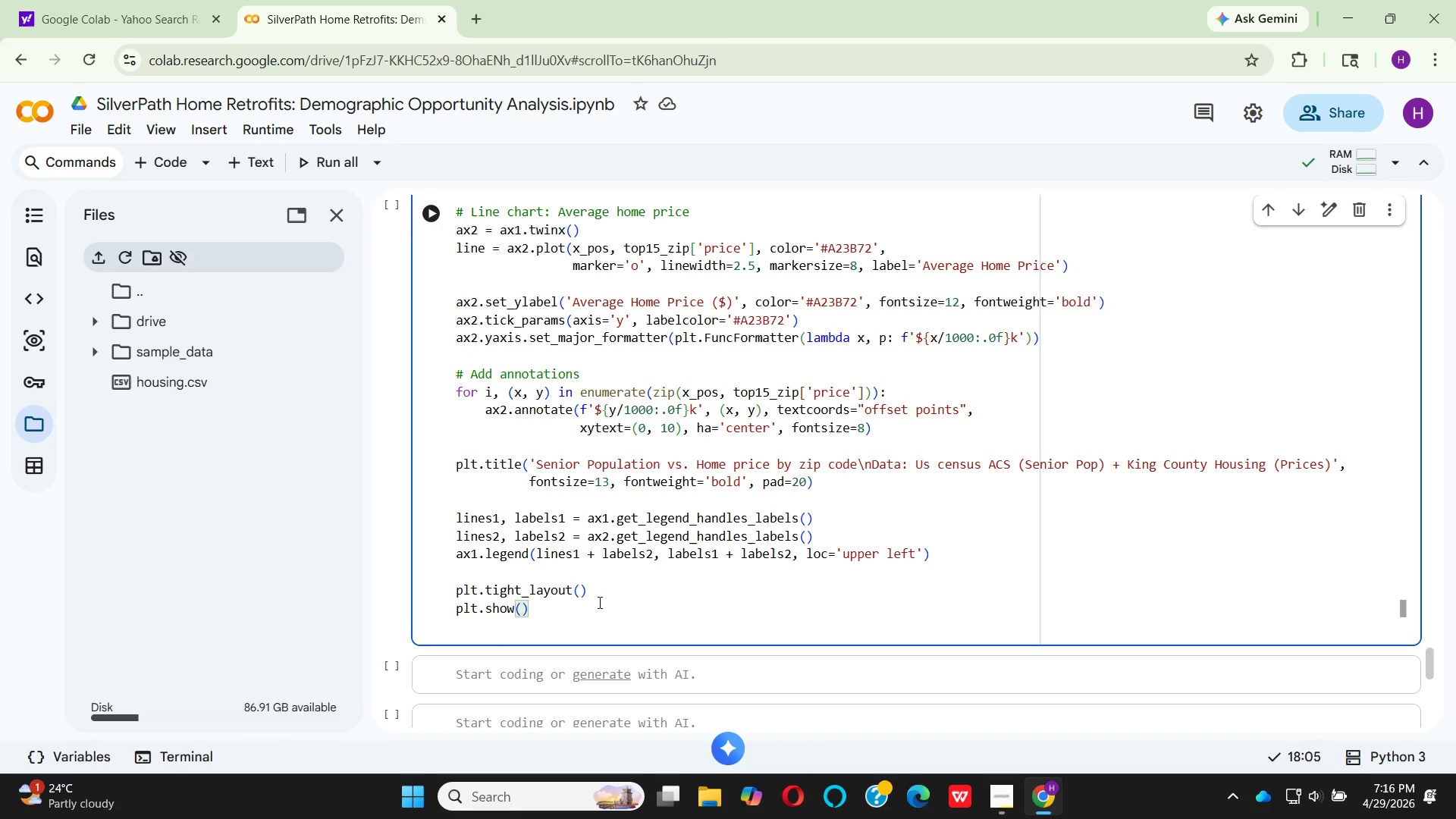 
left_click([598, 602])
 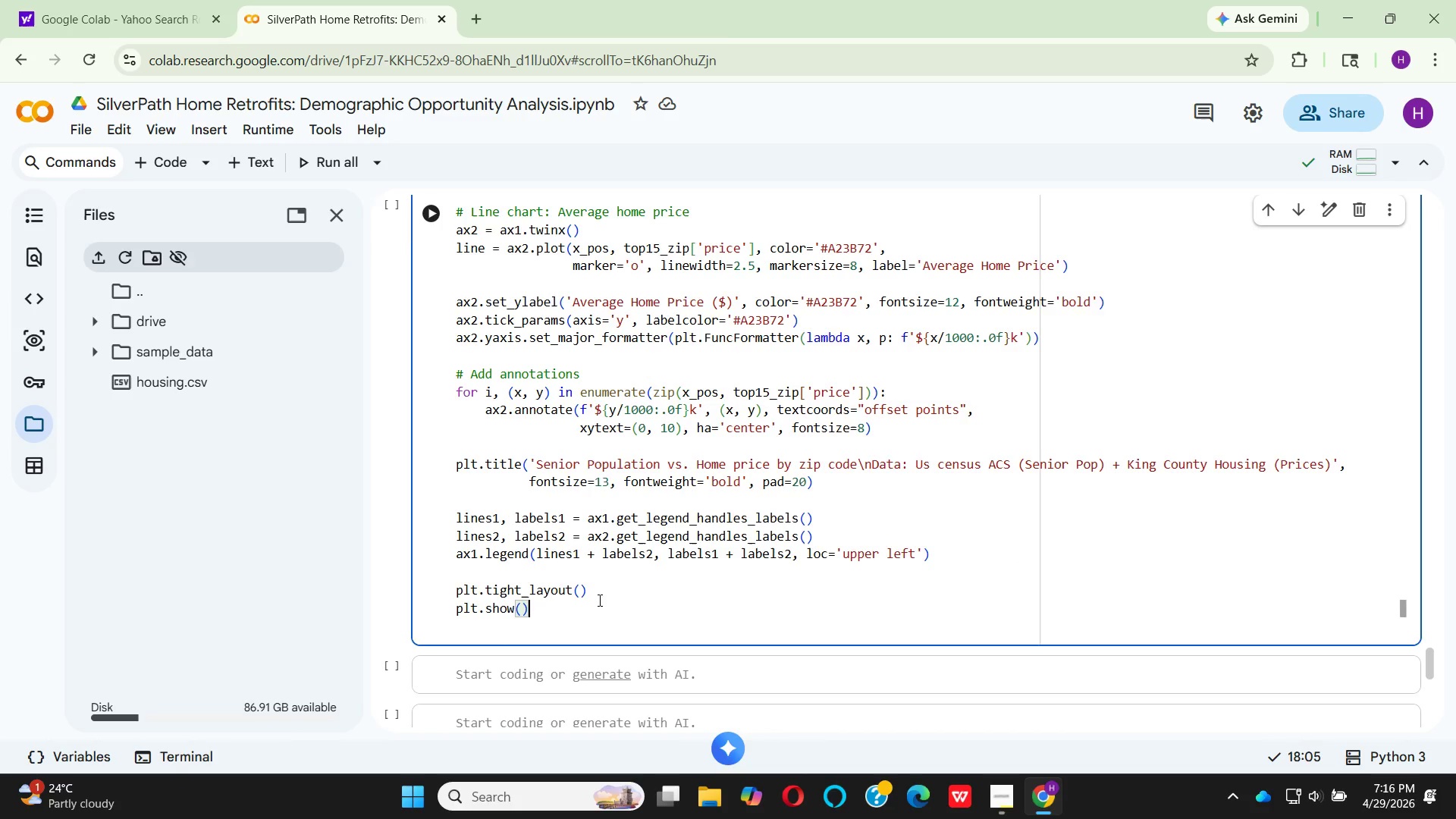 
left_click([598, 600])
 